 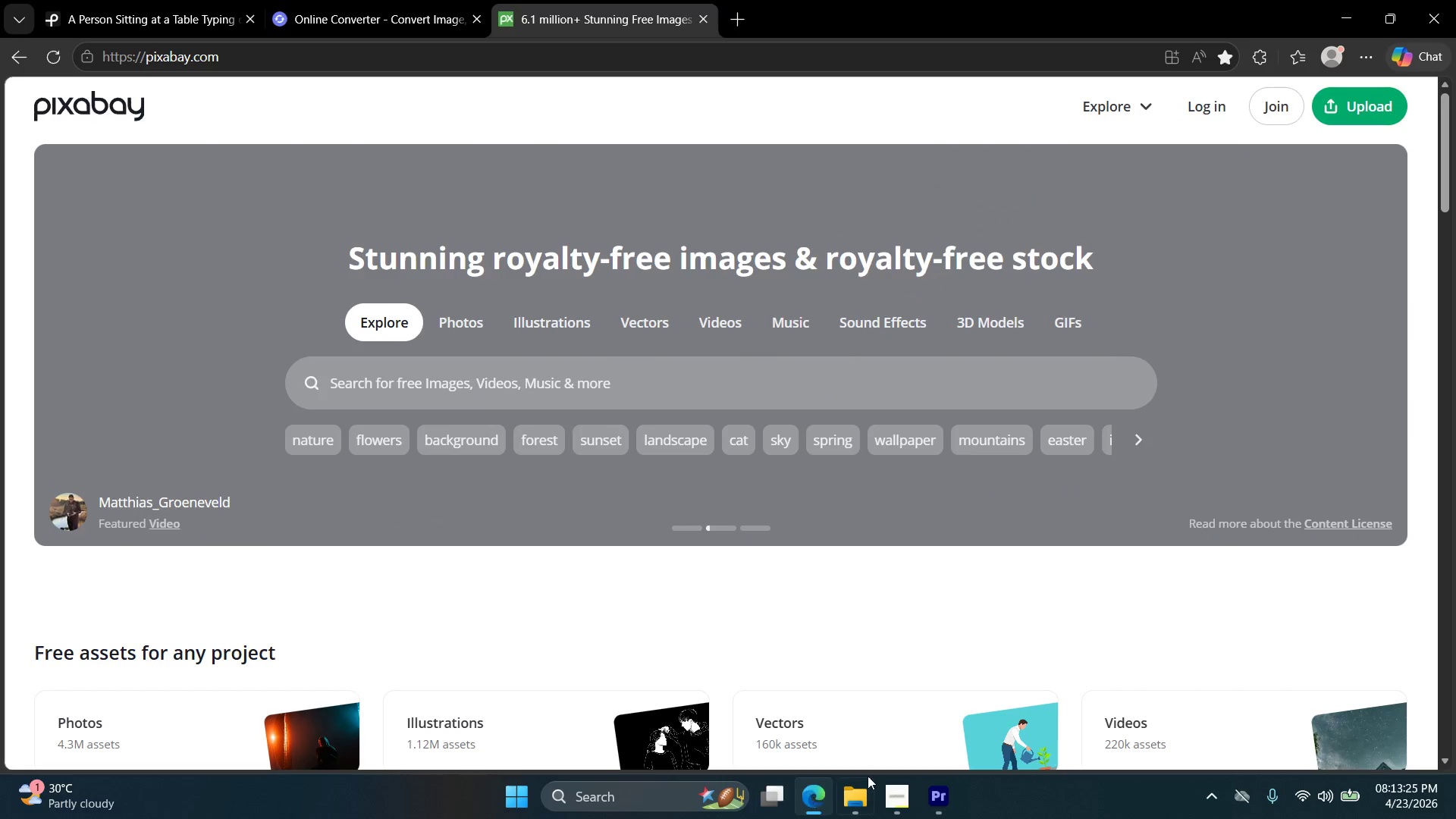 
left_click([805, 325])
 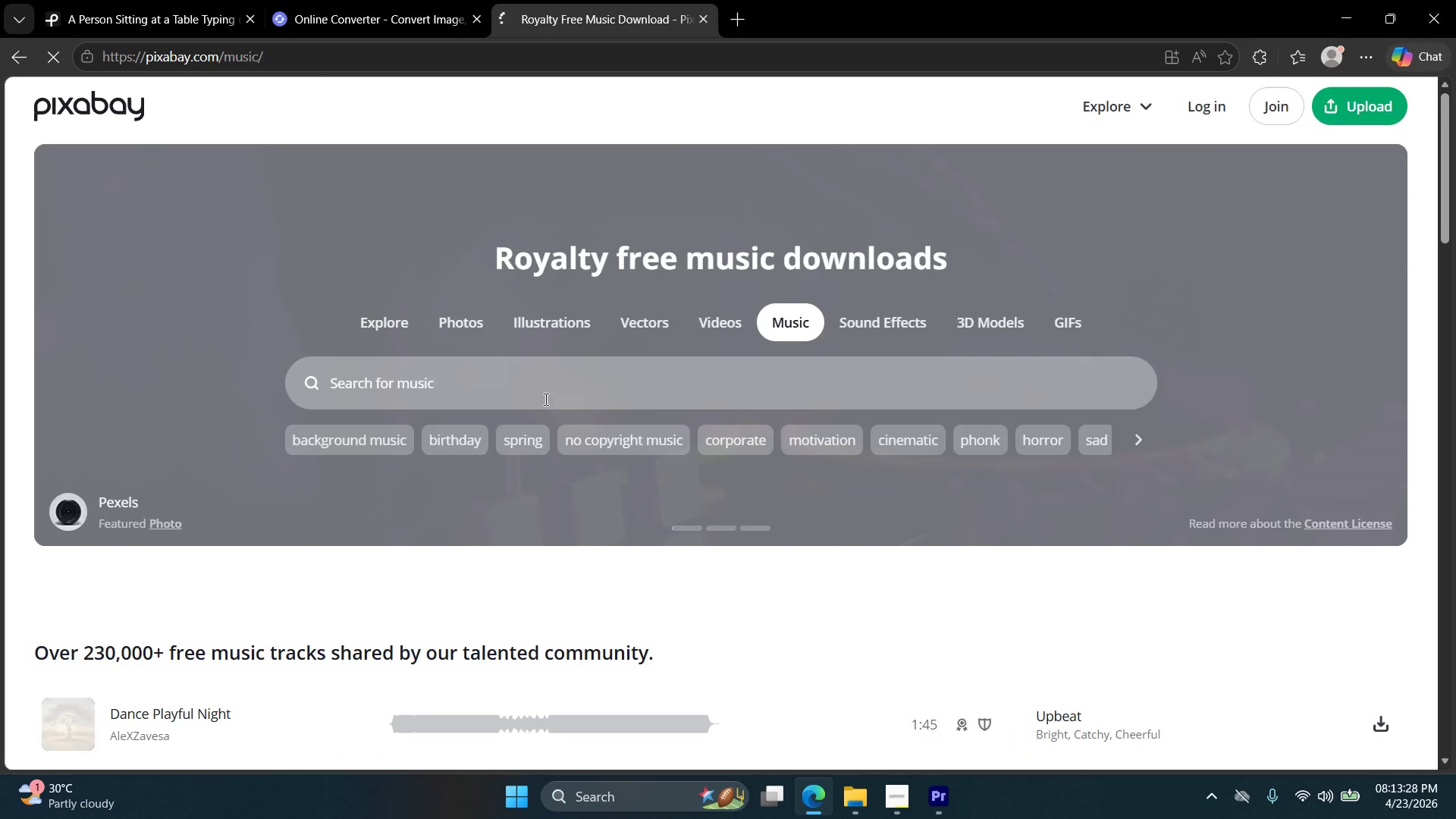 
left_click([546, 388])
 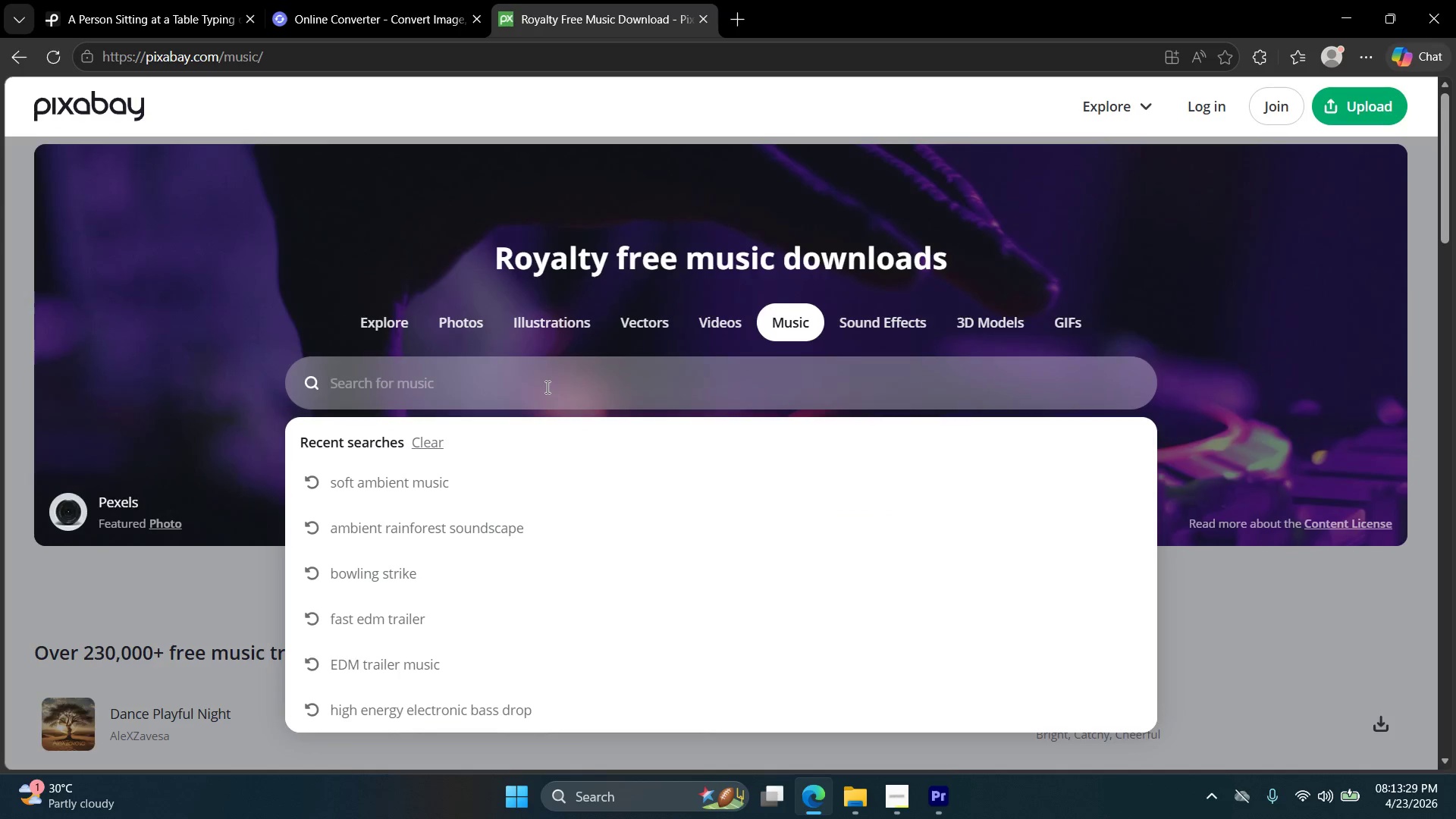 
type(lo-fi)
 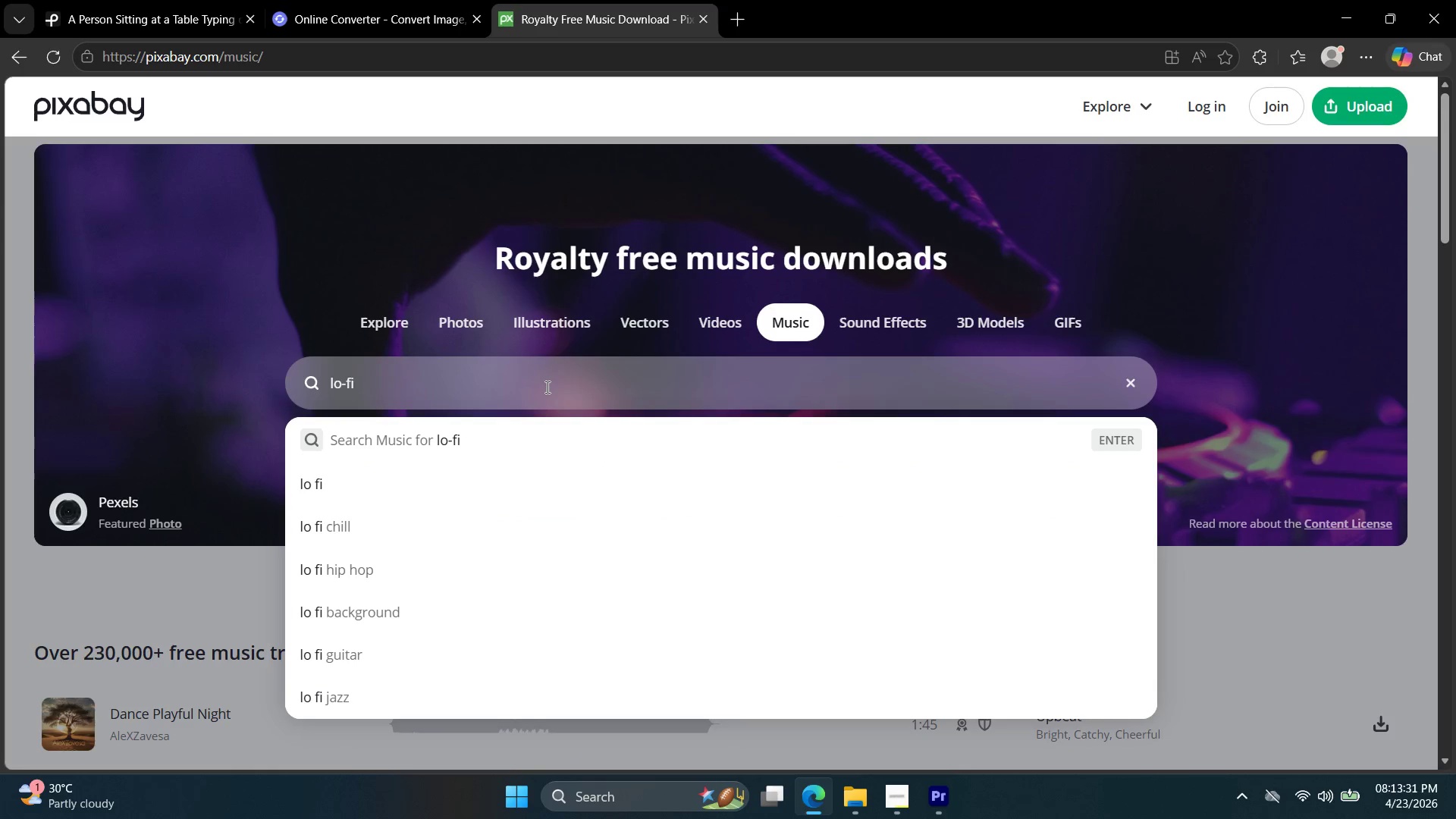 
key(Enter)
 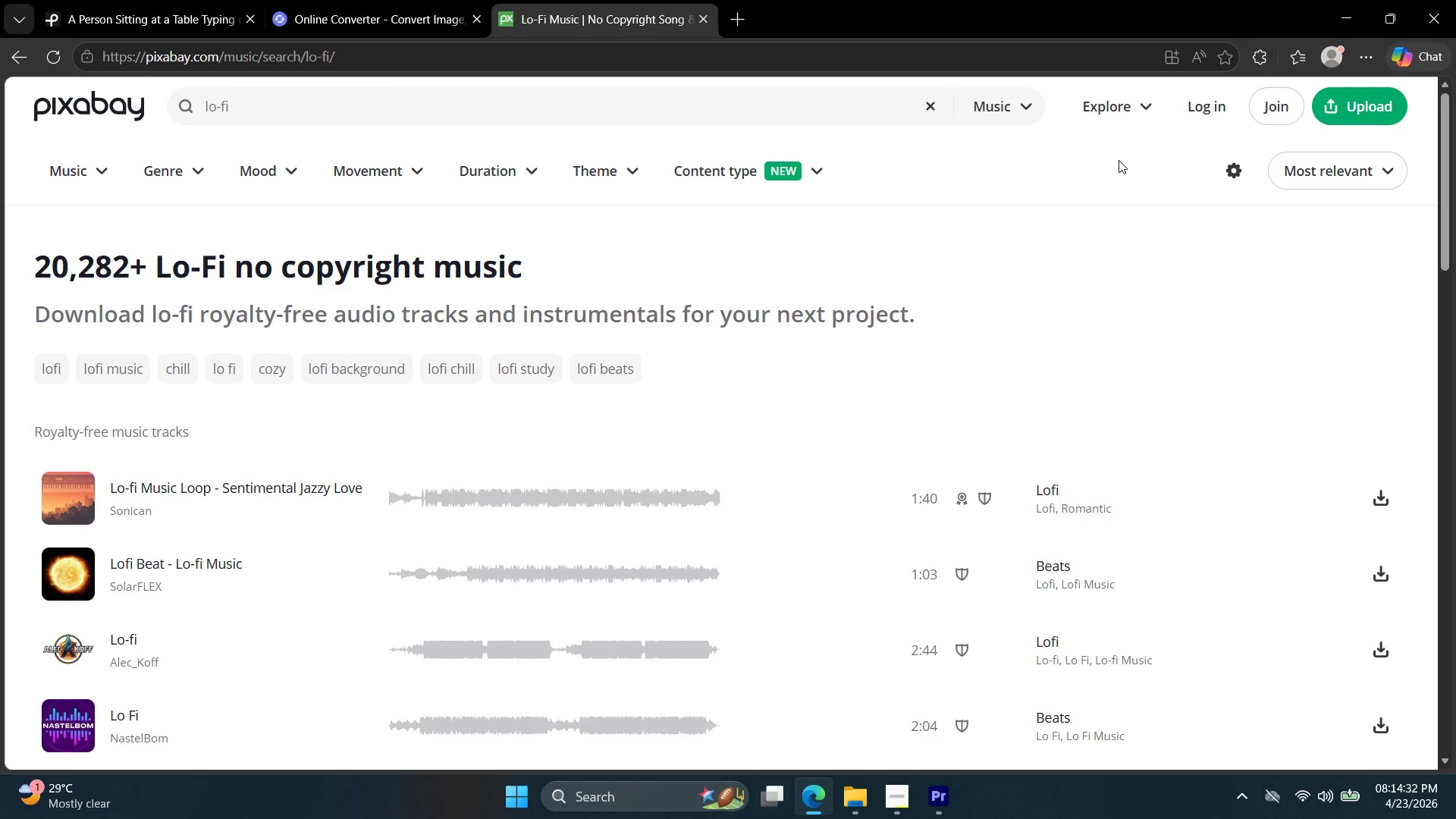 
wait(65.38)
 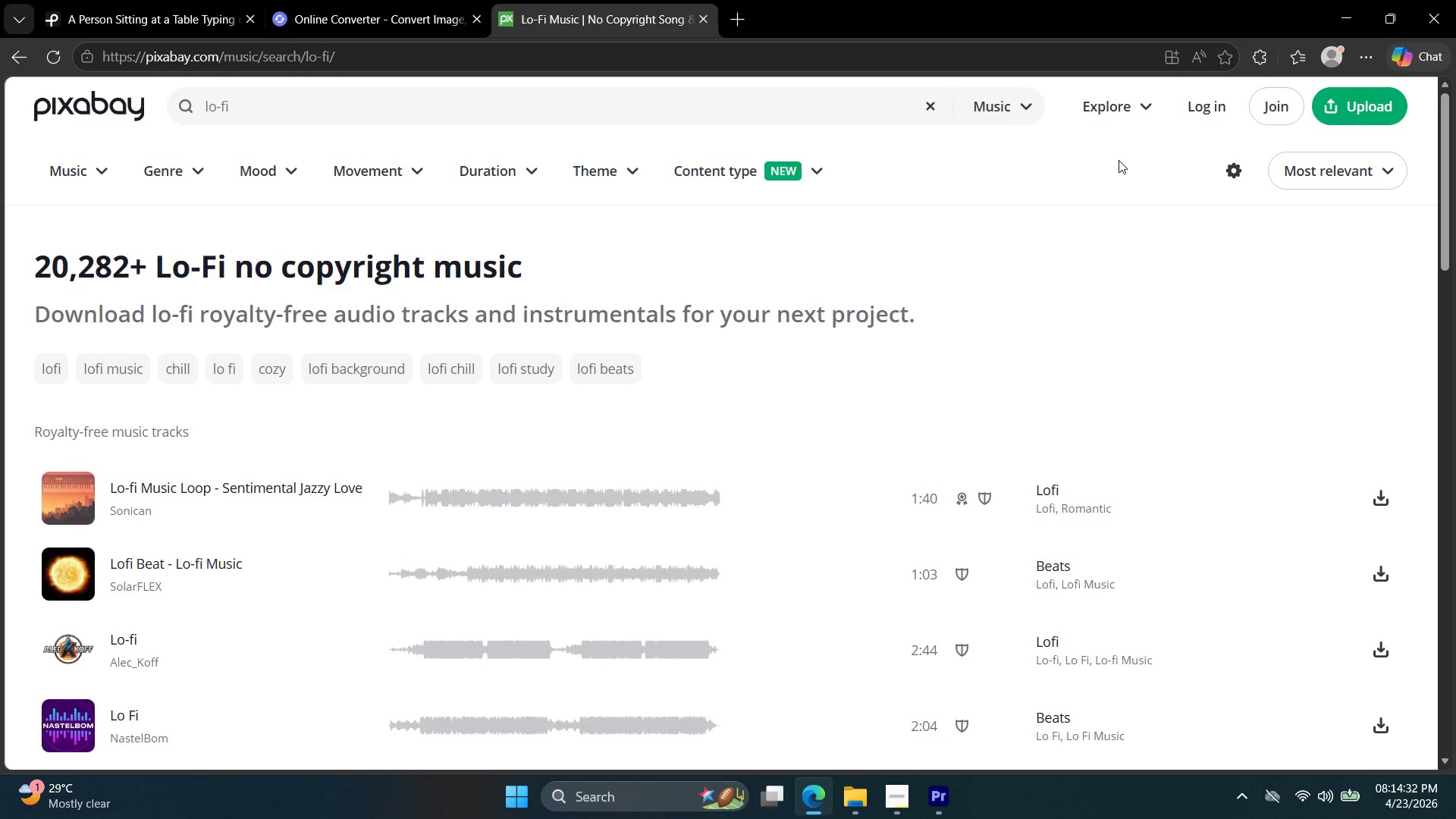 
scroll: coordinate [1338, 432], scroll_direction: down, amount: 3.0
 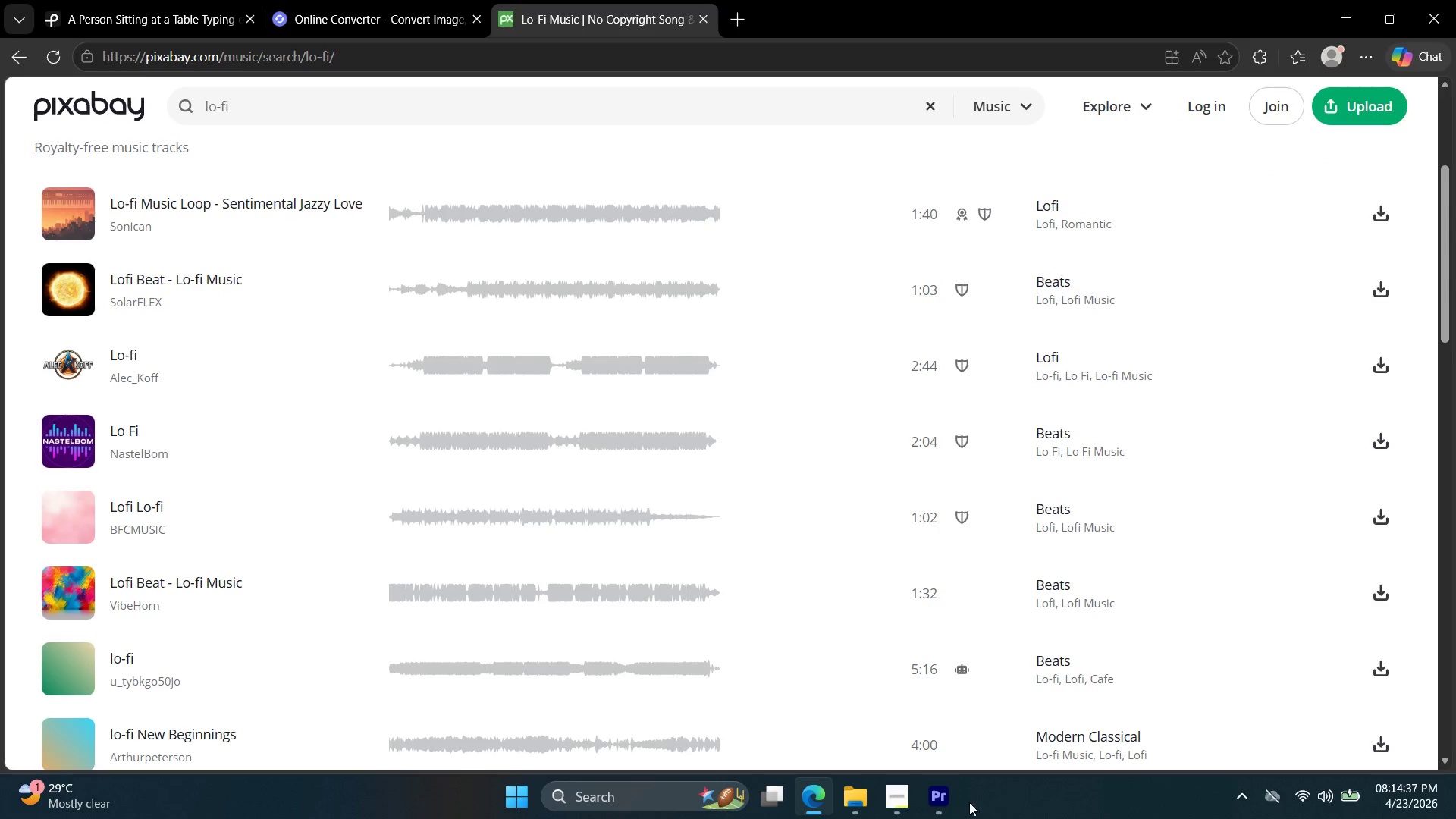 
left_click([952, 800])
 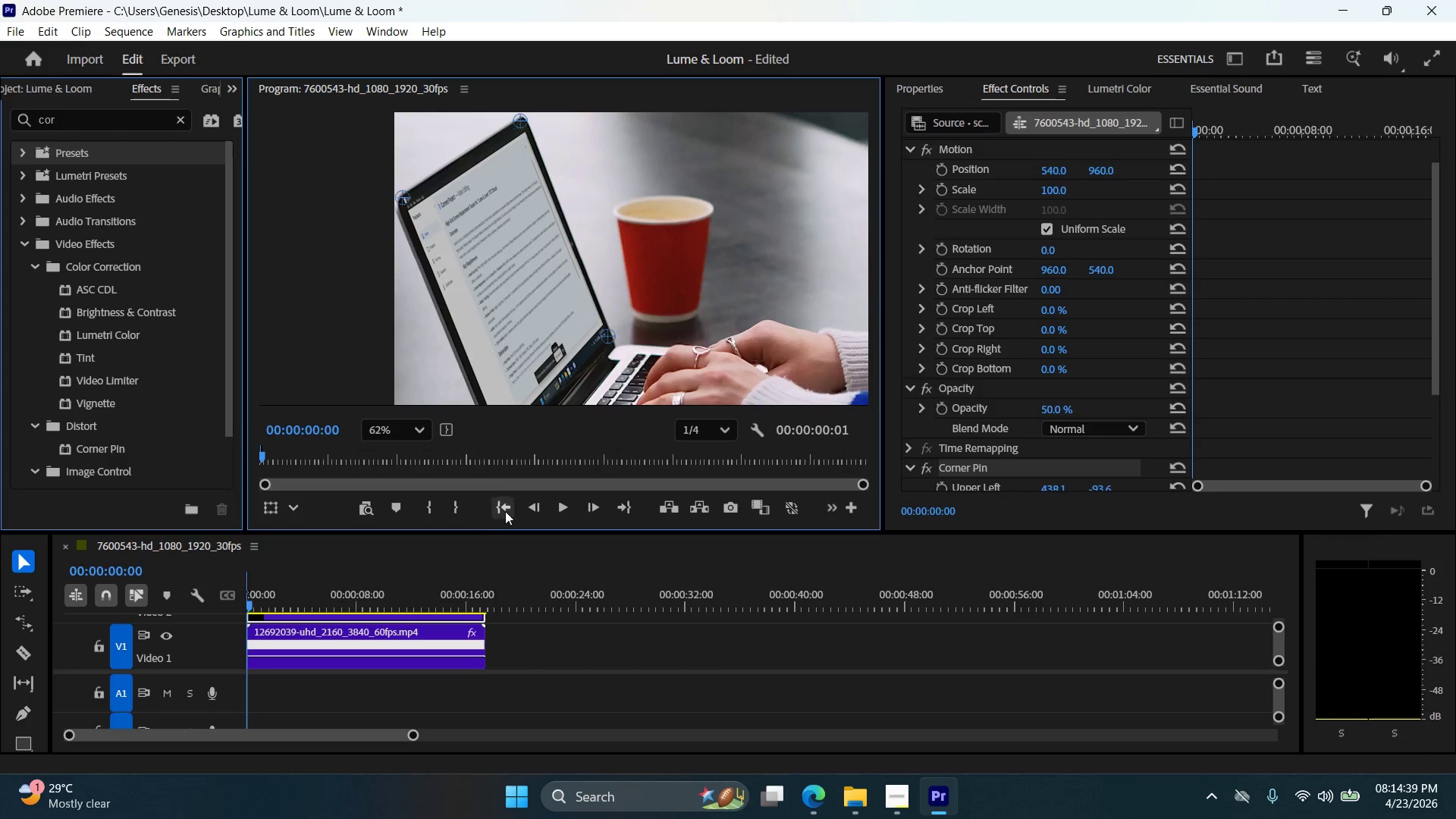 
left_click([512, 510])
 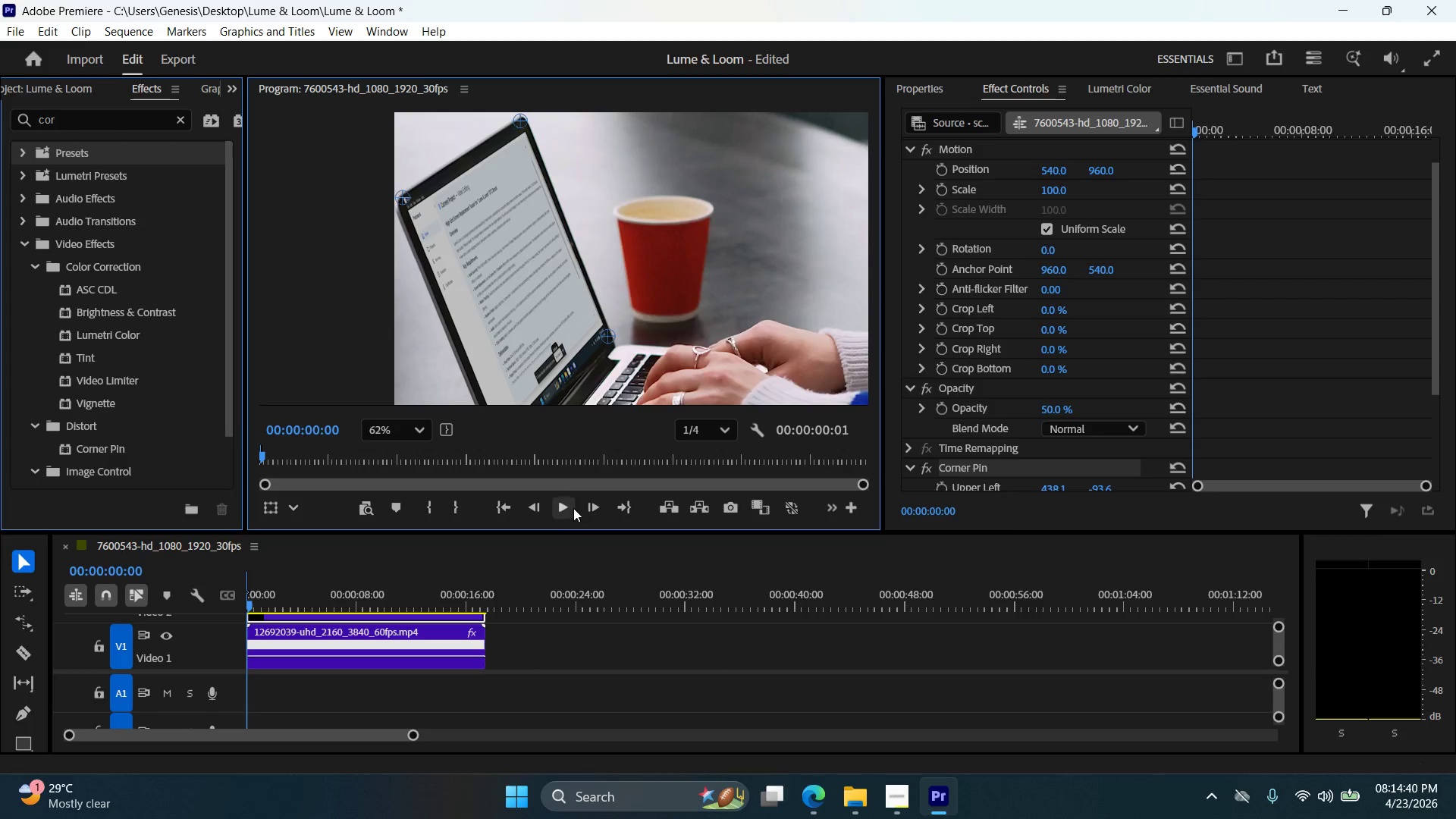 
left_click([566, 507])
 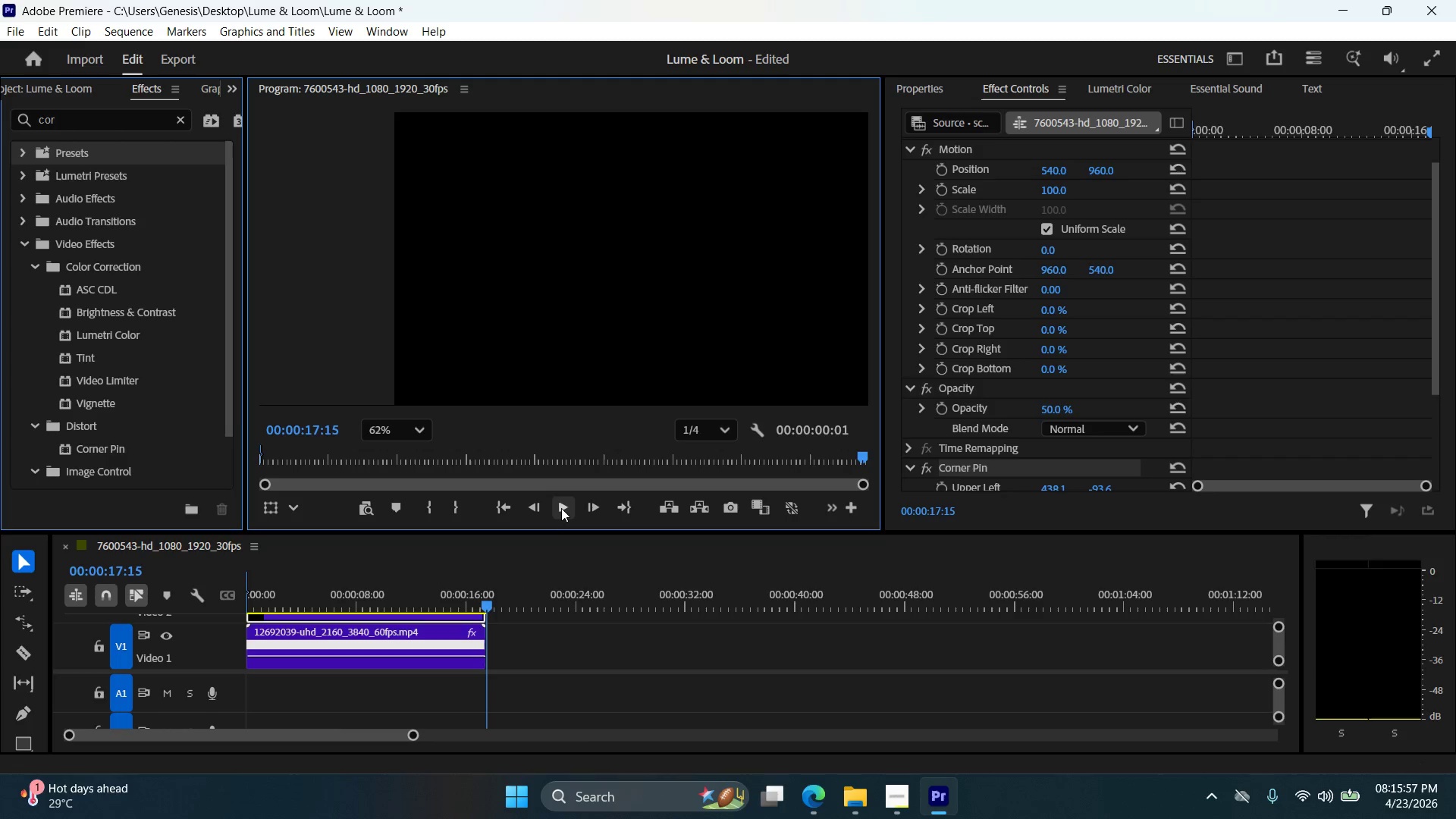 
wait(81.17)
 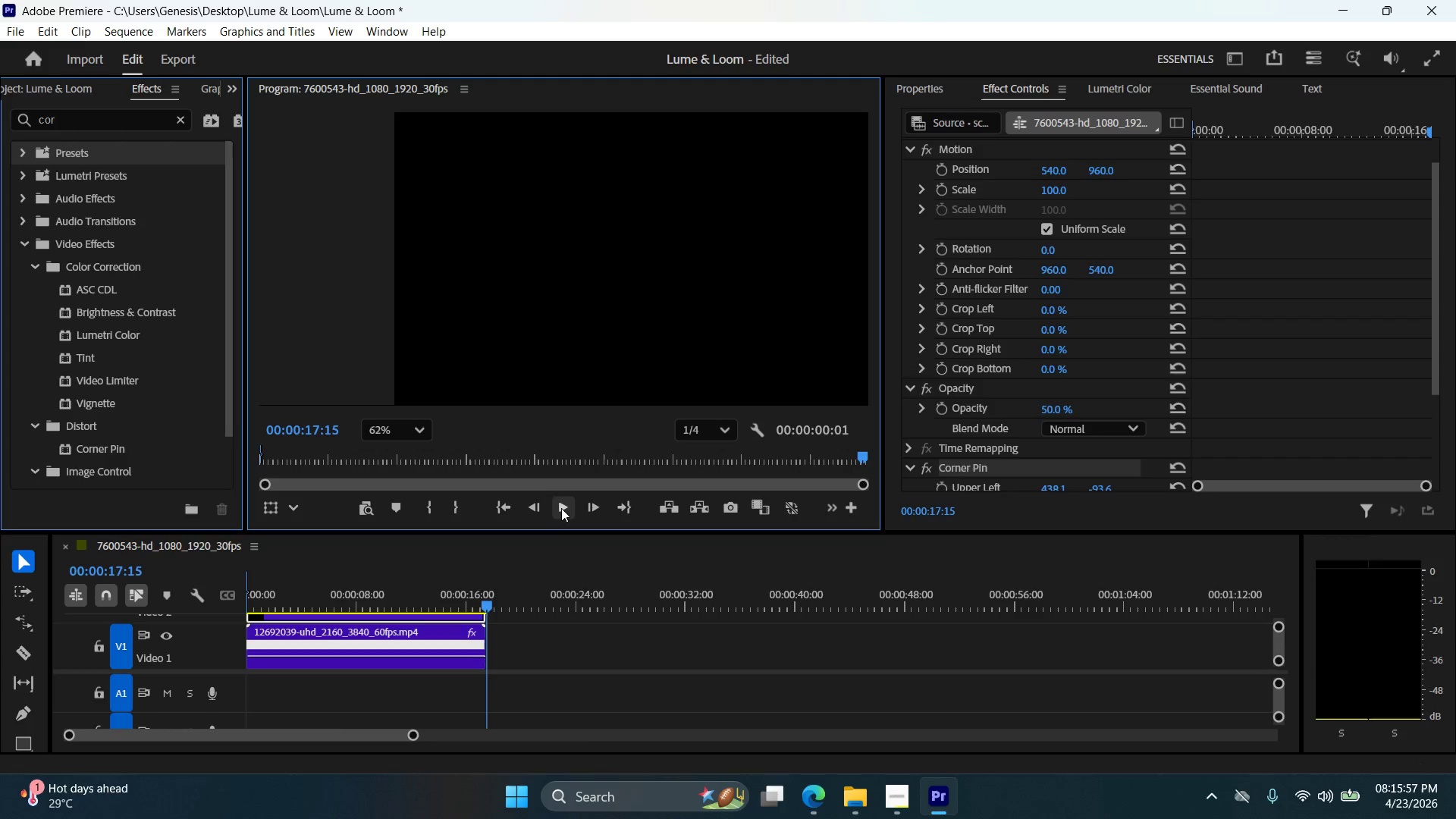 
double_click([497, 502])
 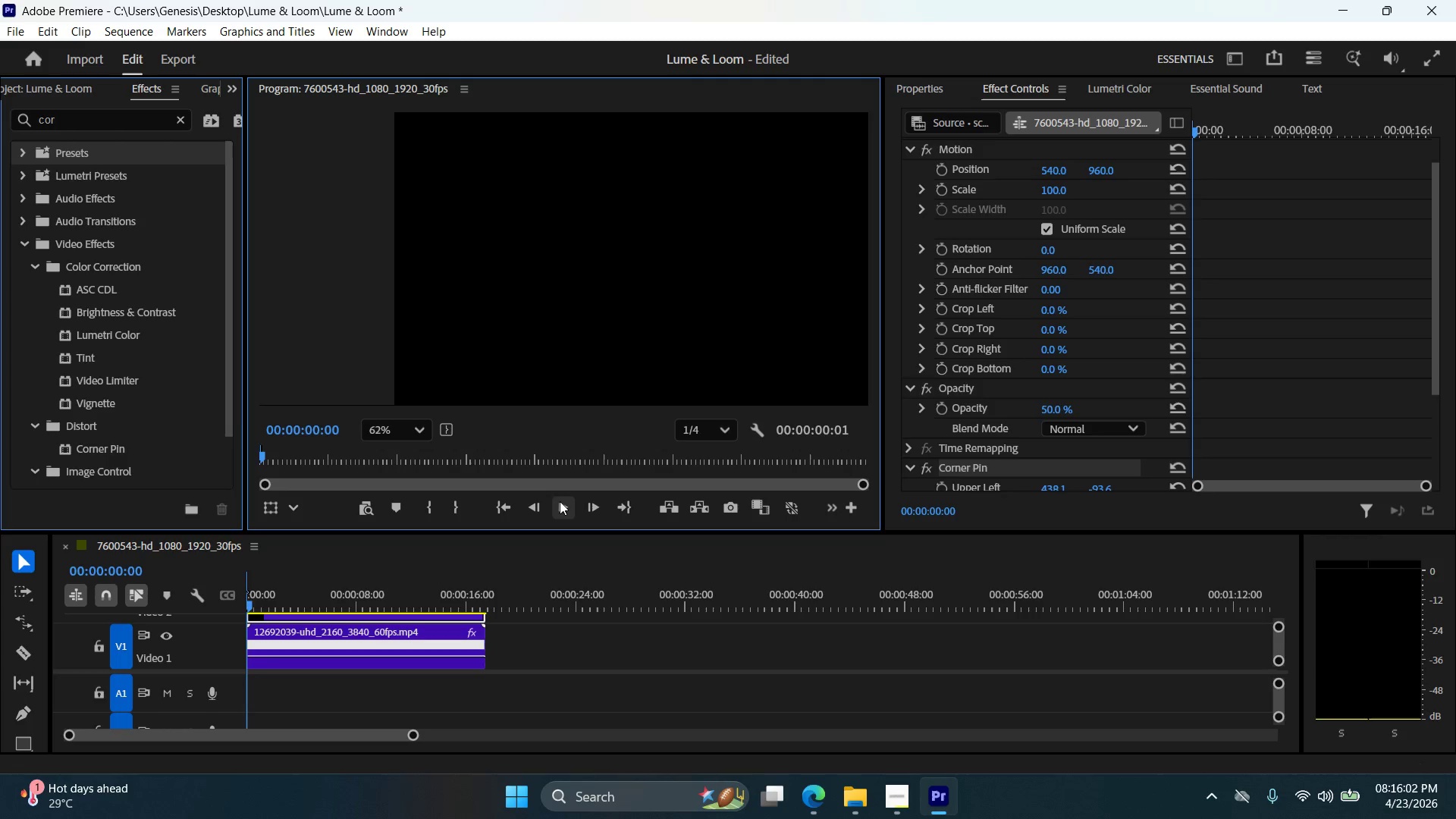 
left_click([561, 501])
 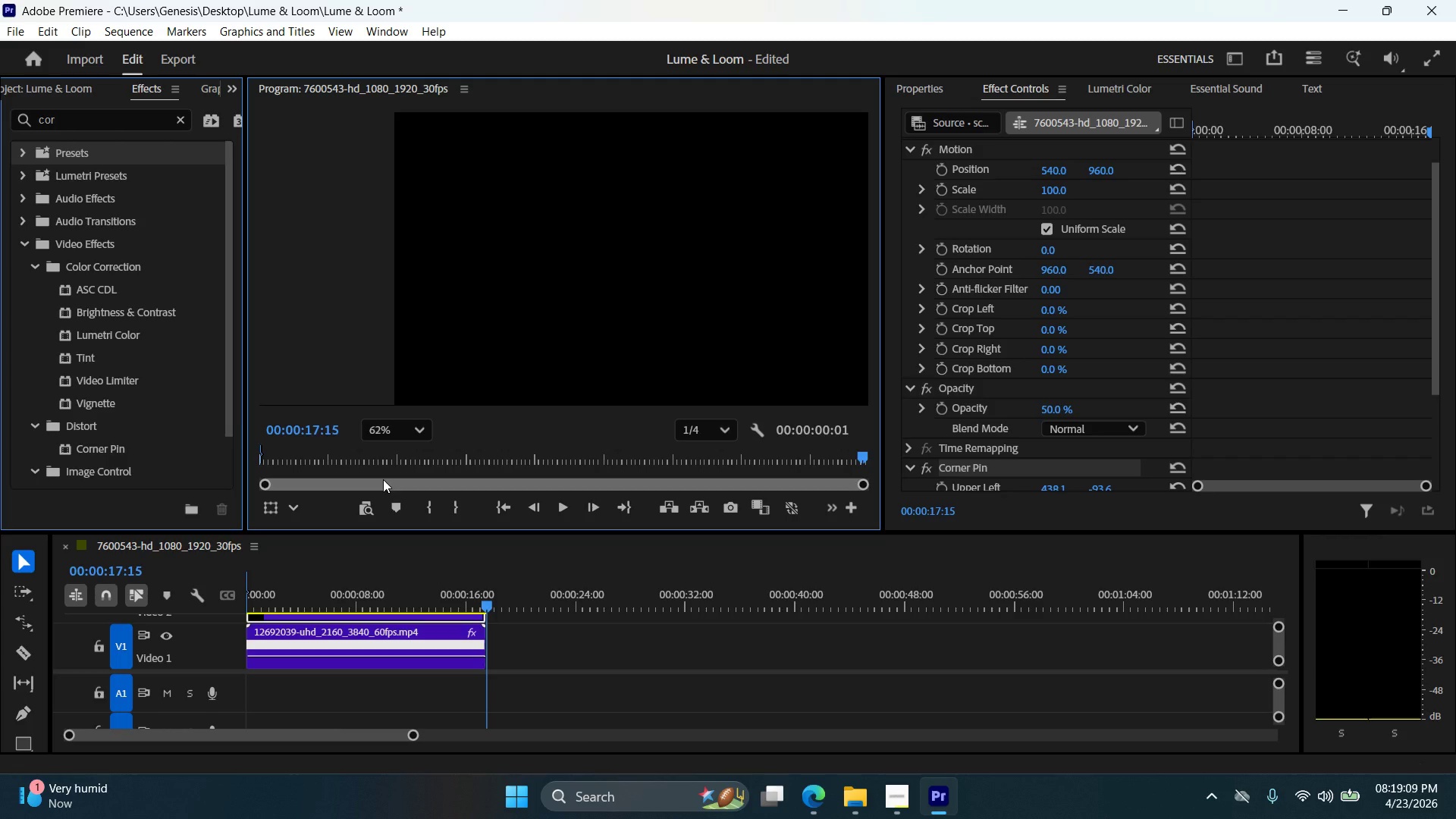 
wait(191.77)
 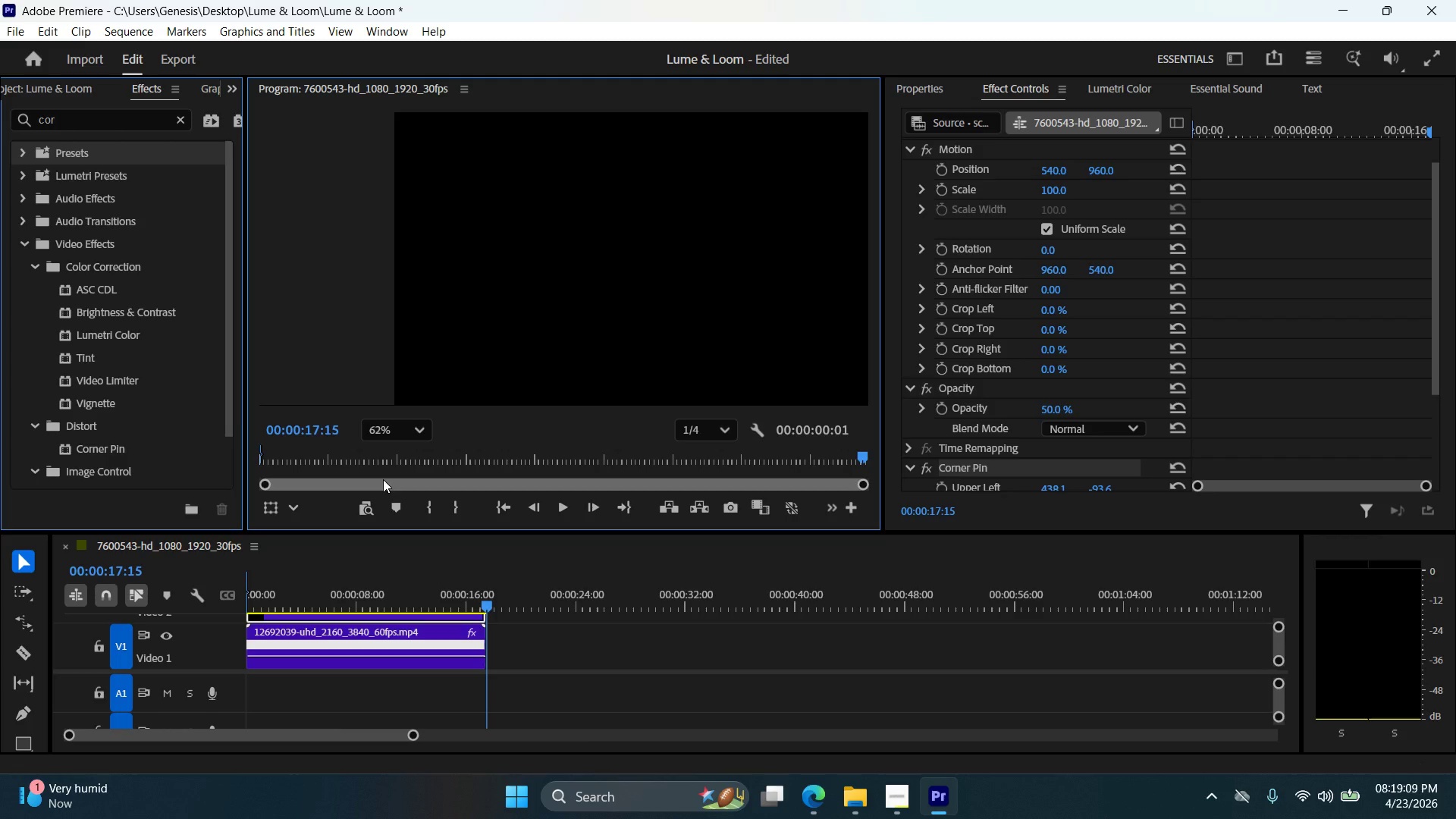 
scroll: coordinate [206, 358], scroll_direction: up, amount: 6.0
 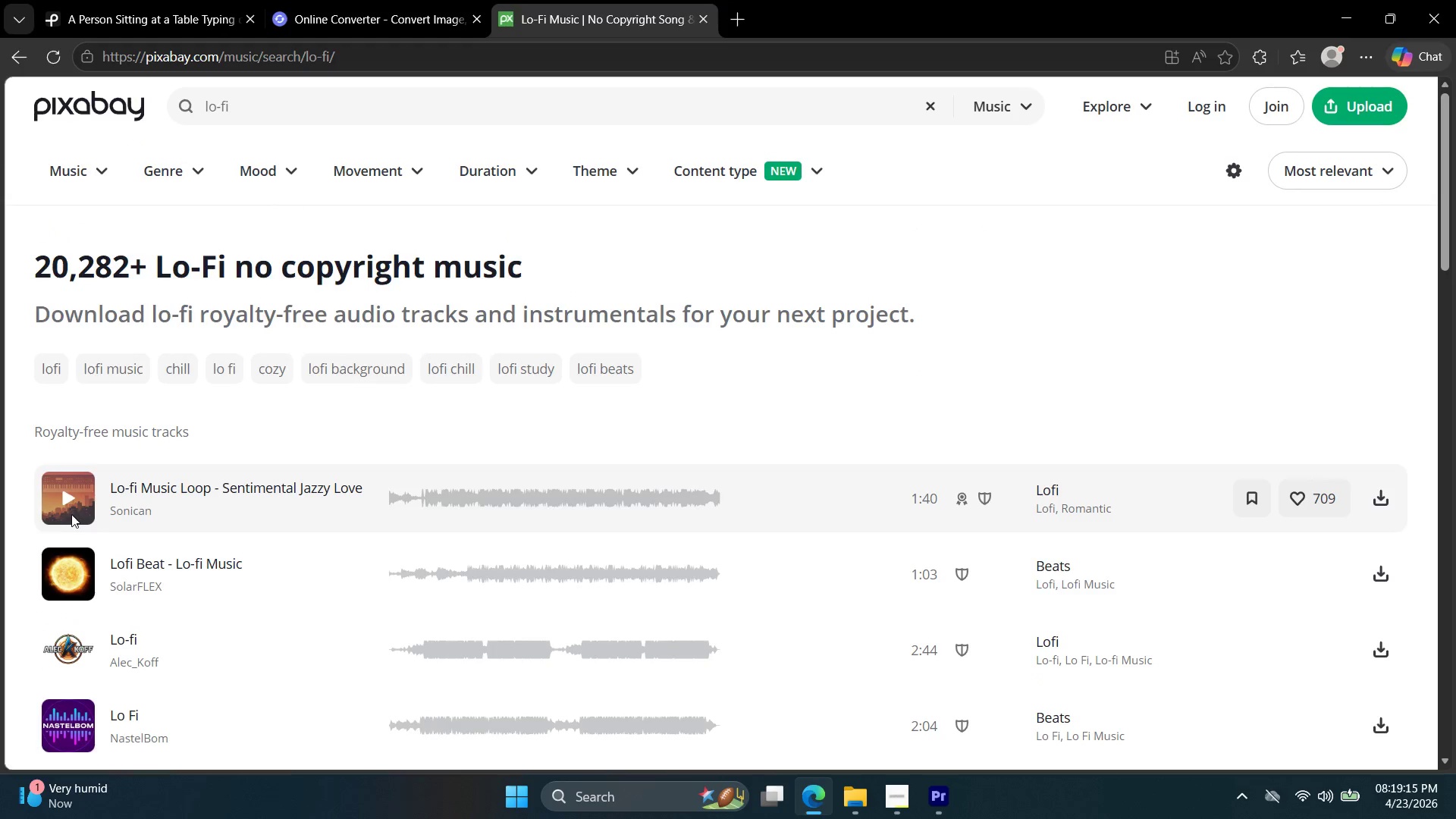 
left_click([74, 497])
 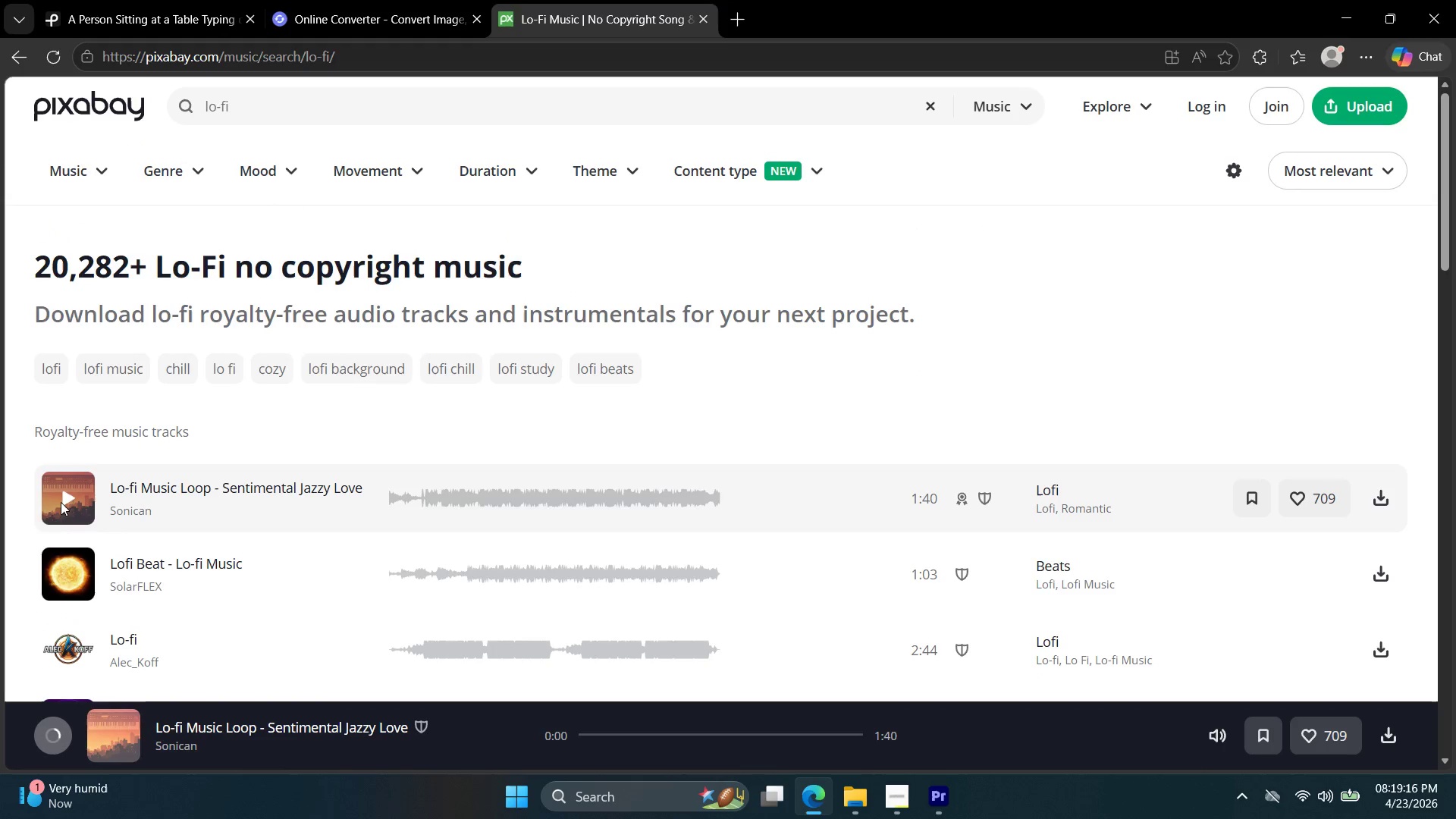 
left_click([64, 500])
 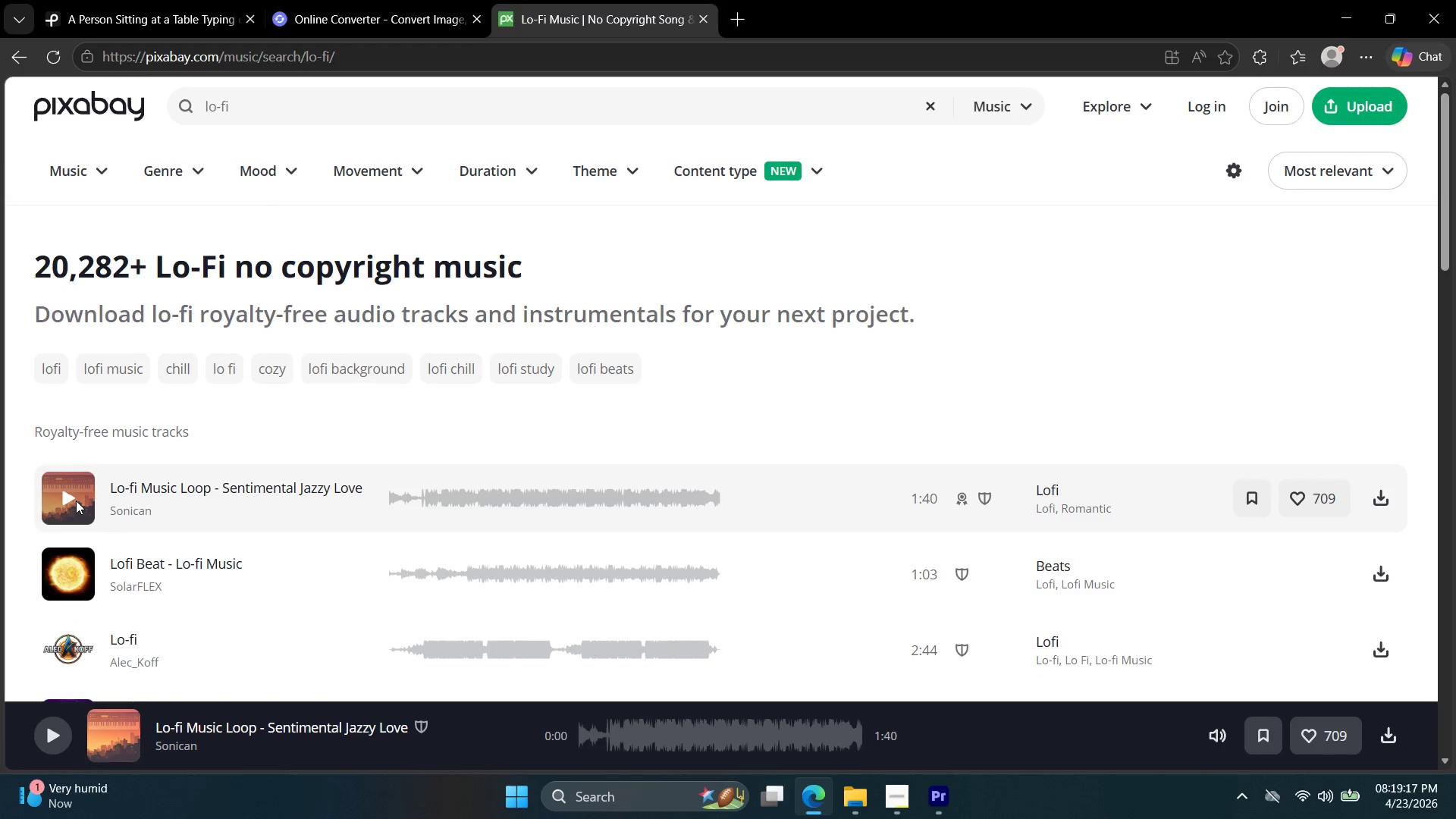 
left_click([75, 500])
 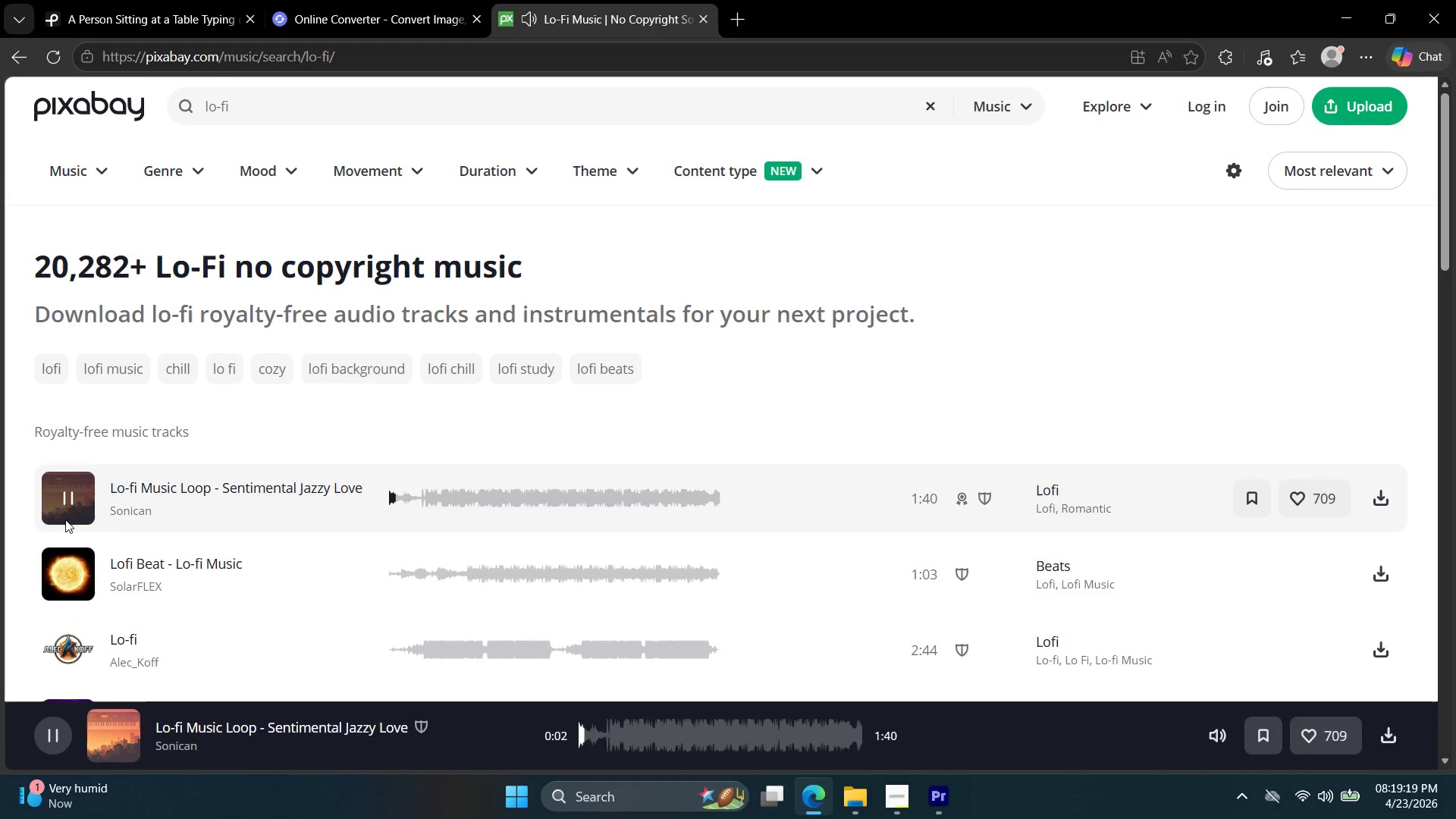 
left_click([76, 493])
 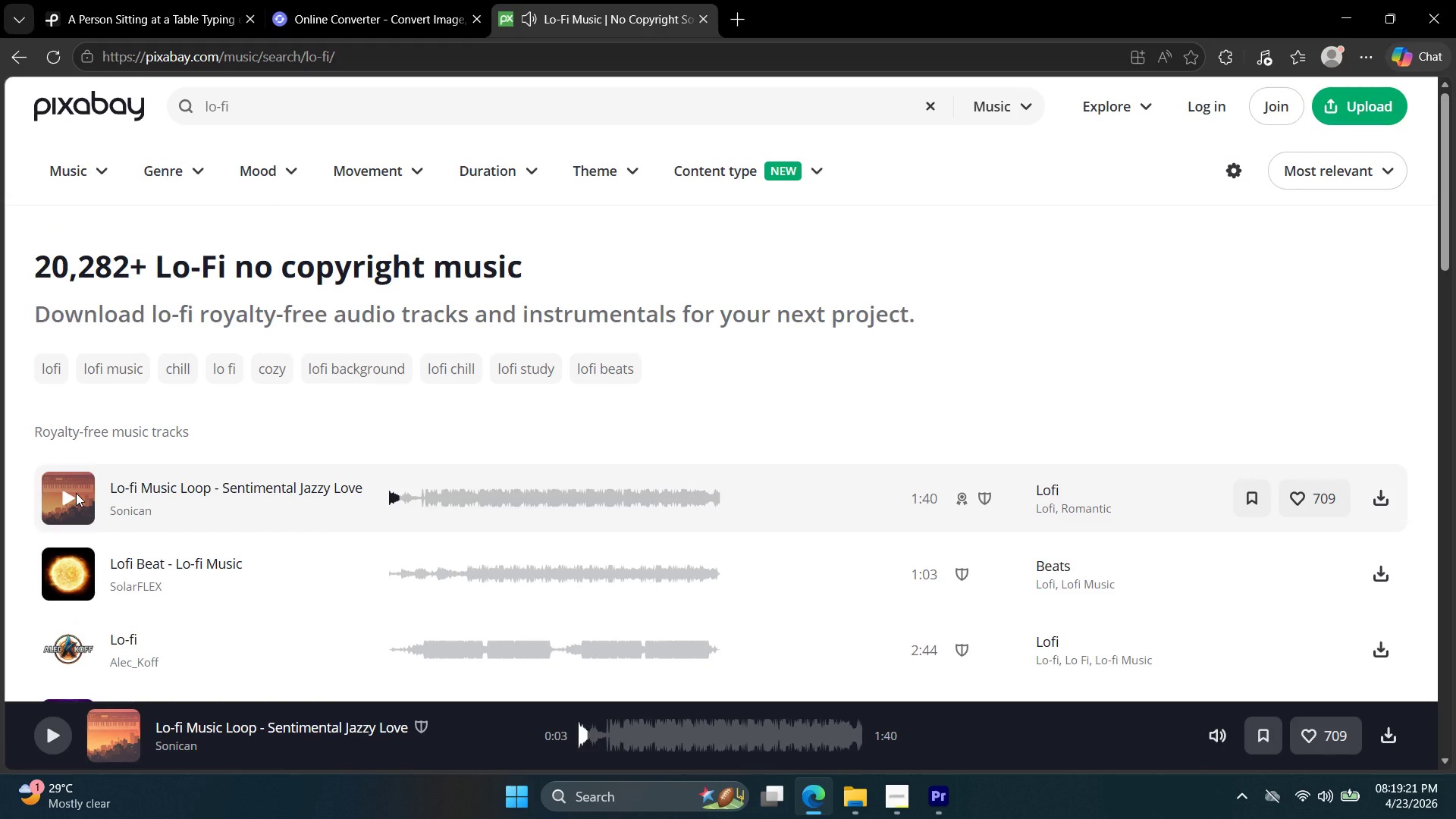 
left_click([77, 494])
 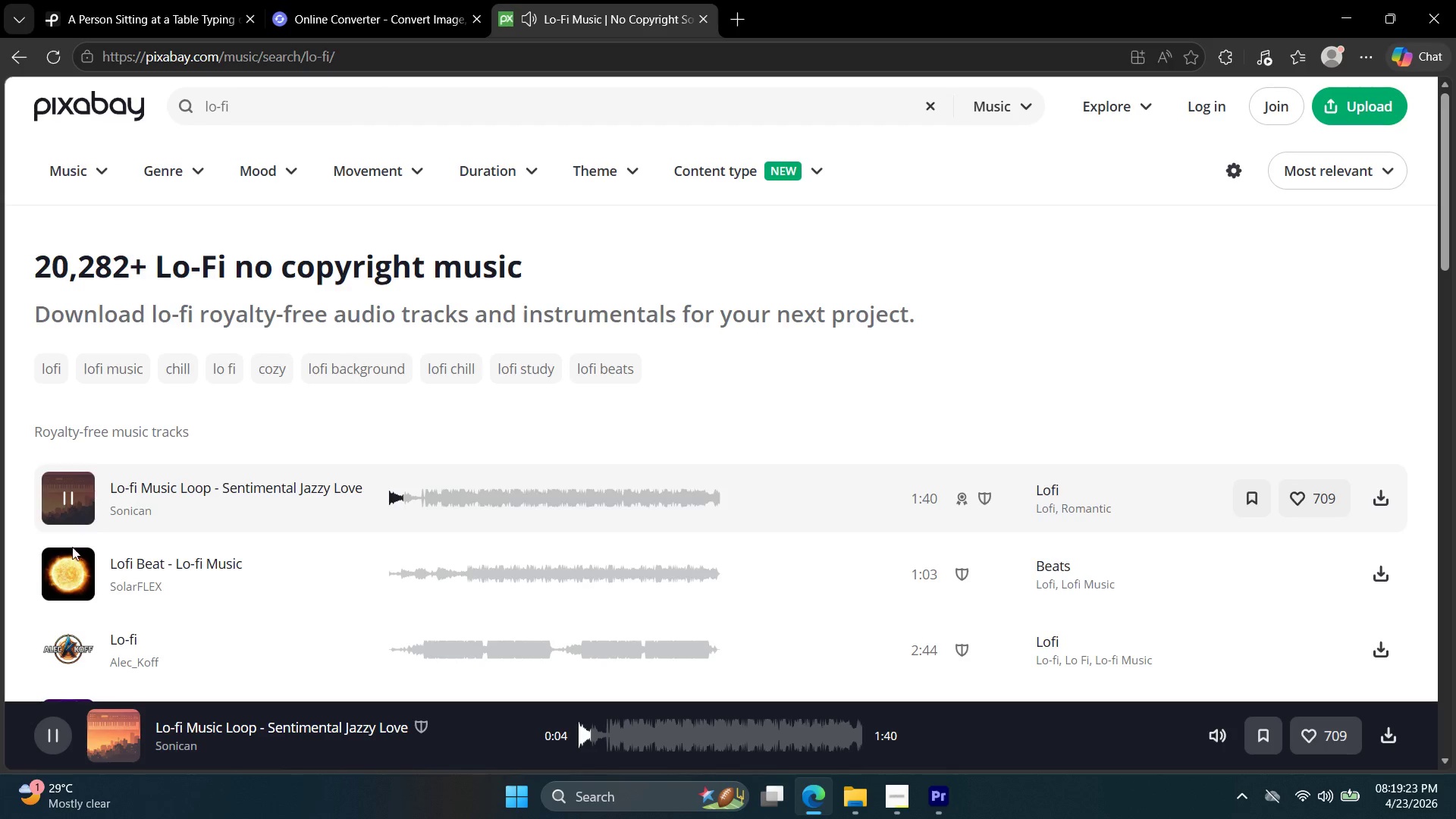 
left_click([67, 578])
 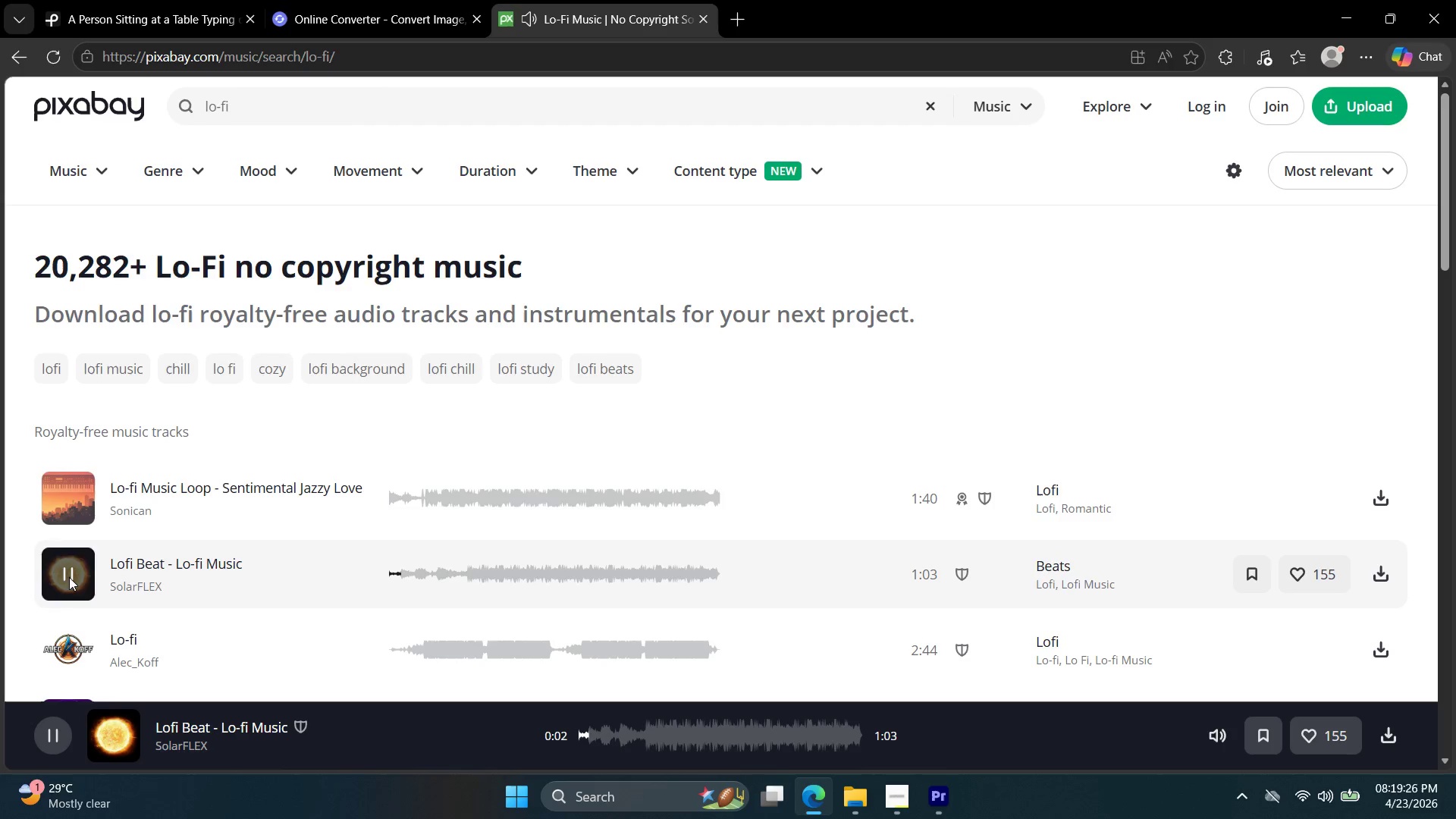 
scroll: coordinate [72, 581], scroll_direction: down, amount: 2.0
 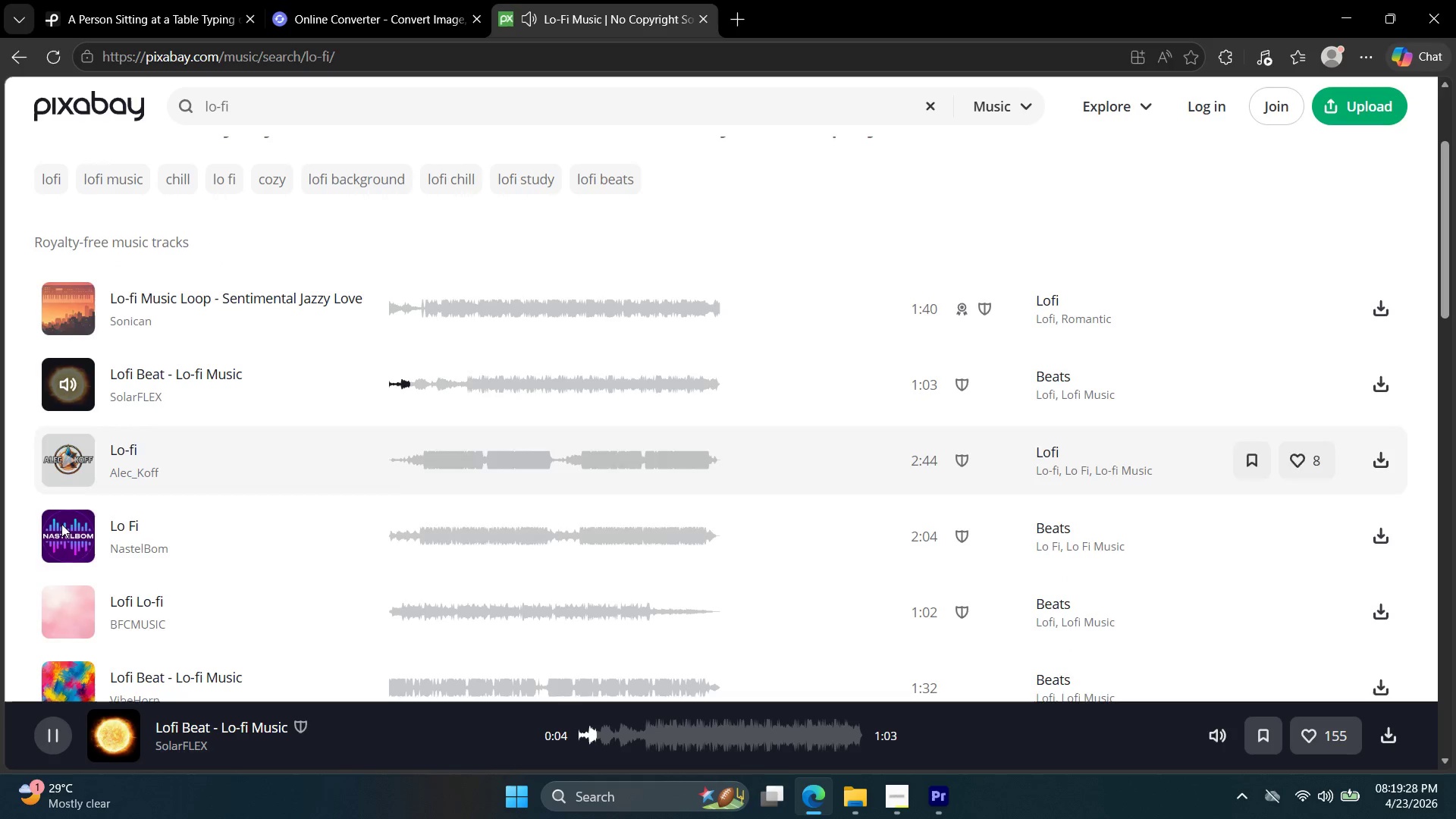 
left_click([62, 536])
 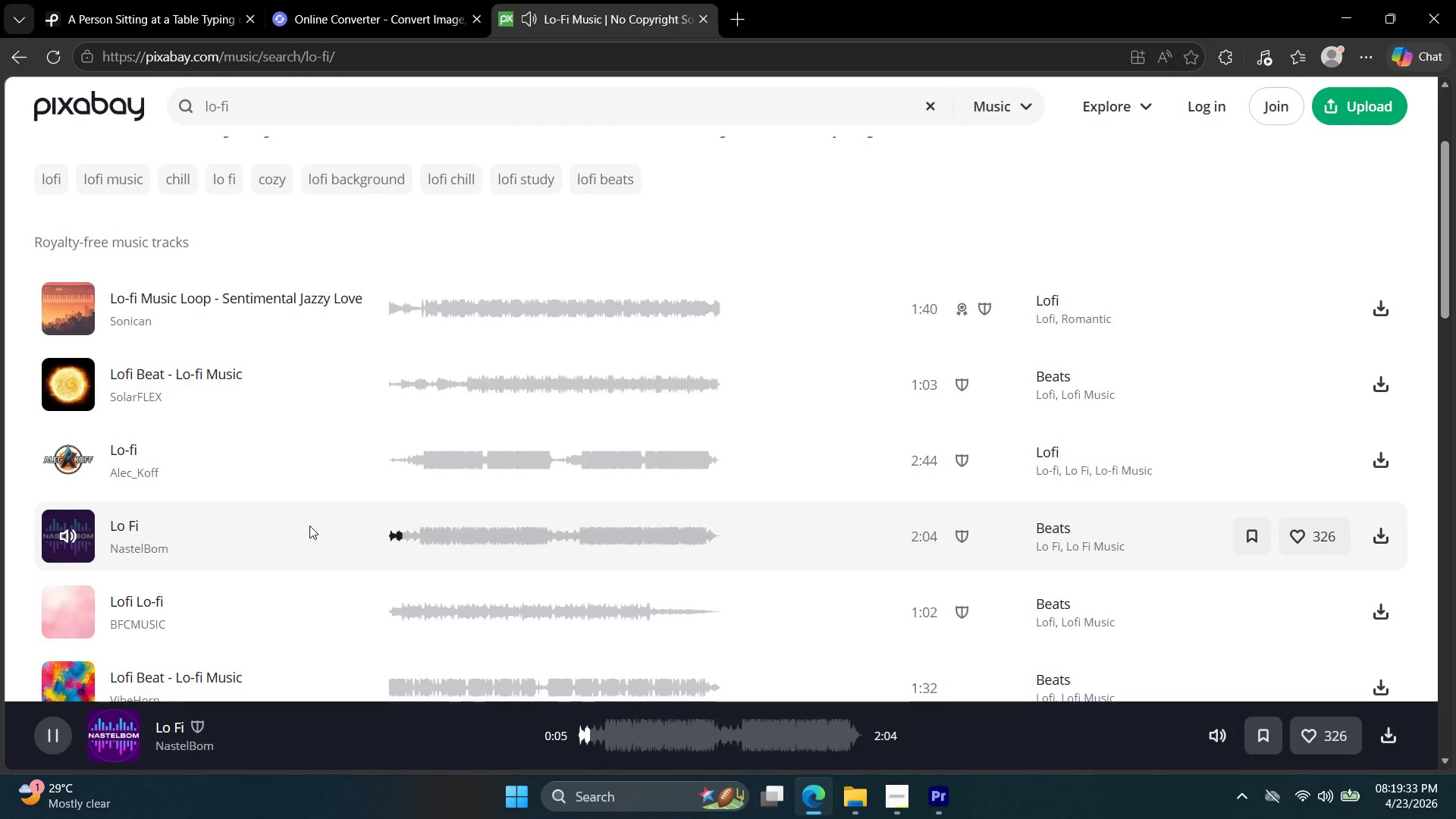 
wait(7.41)
 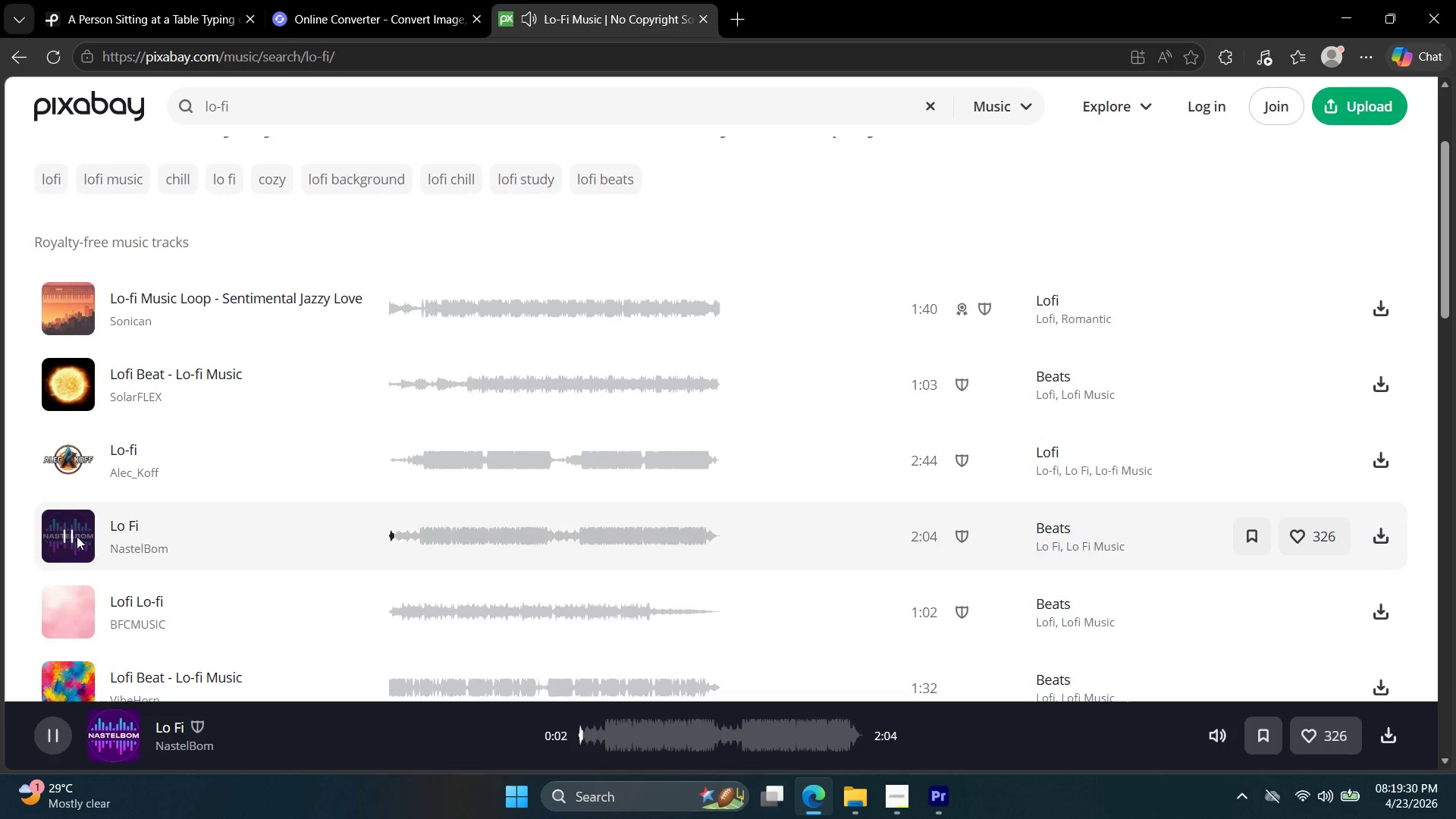 
left_click([77, 610])
 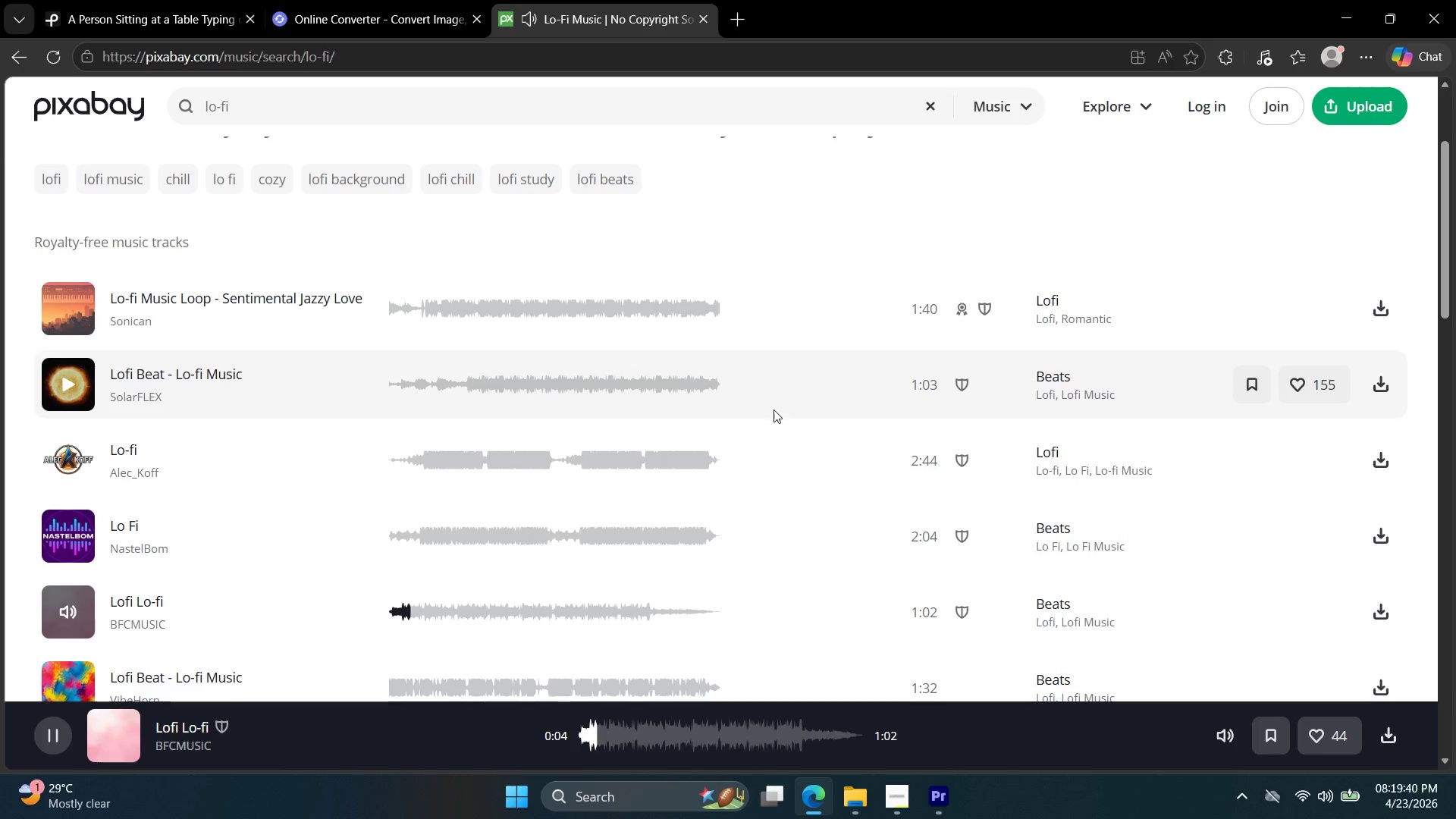 
wait(6.09)
 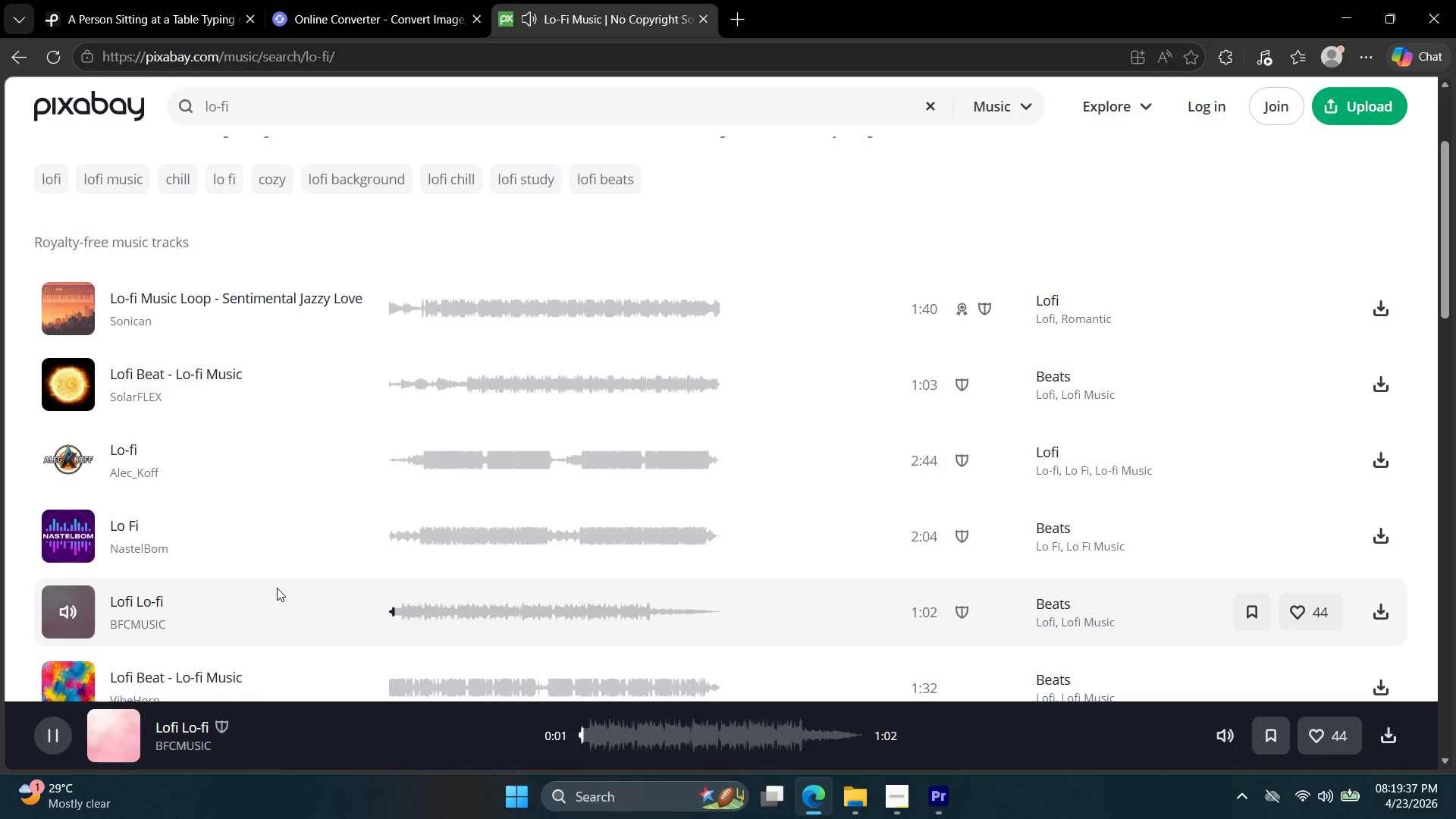 
scroll: coordinate [948, 356], scroll_direction: none, amount: 0.0
 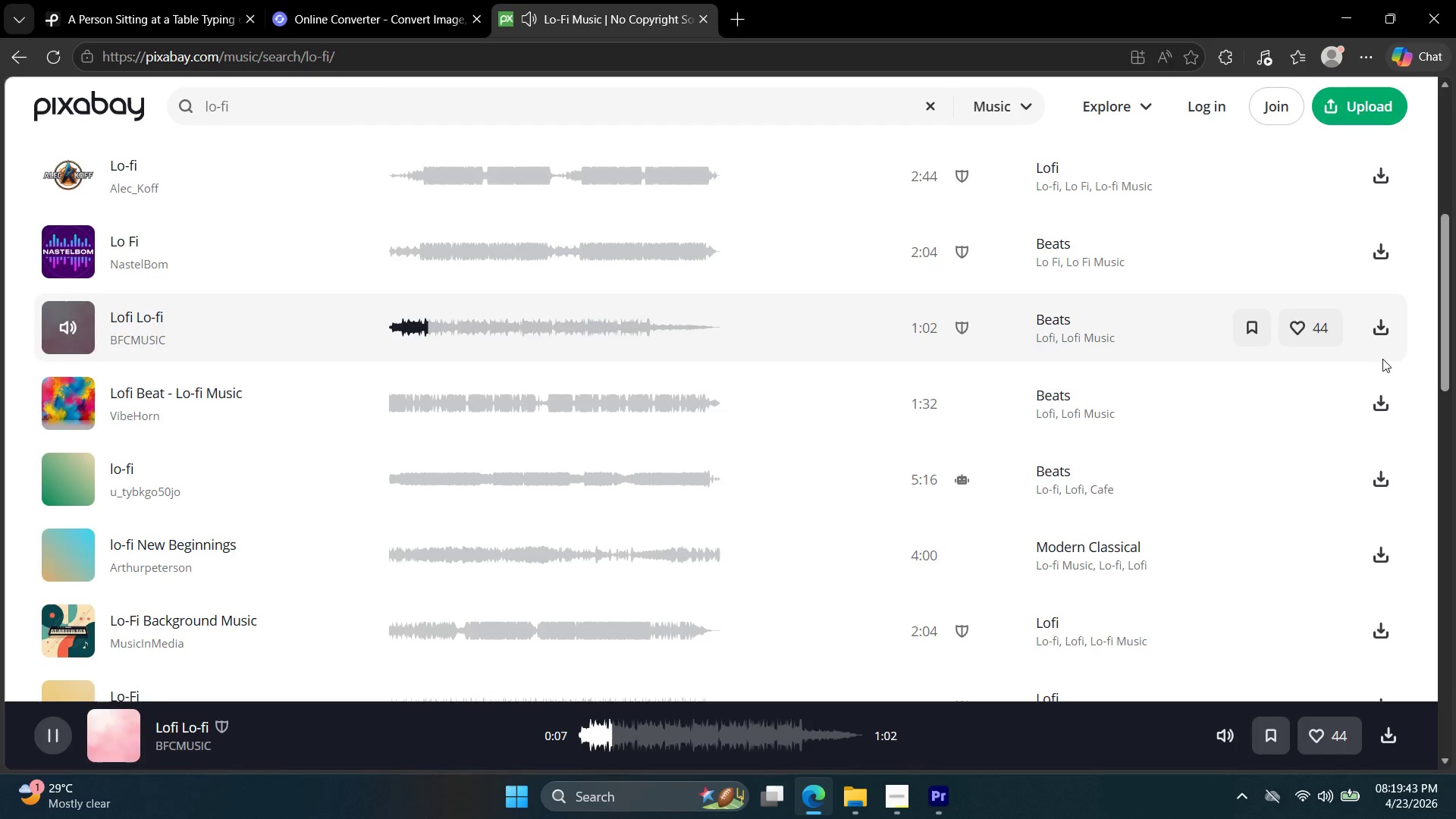 
left_click([1386, 334])
 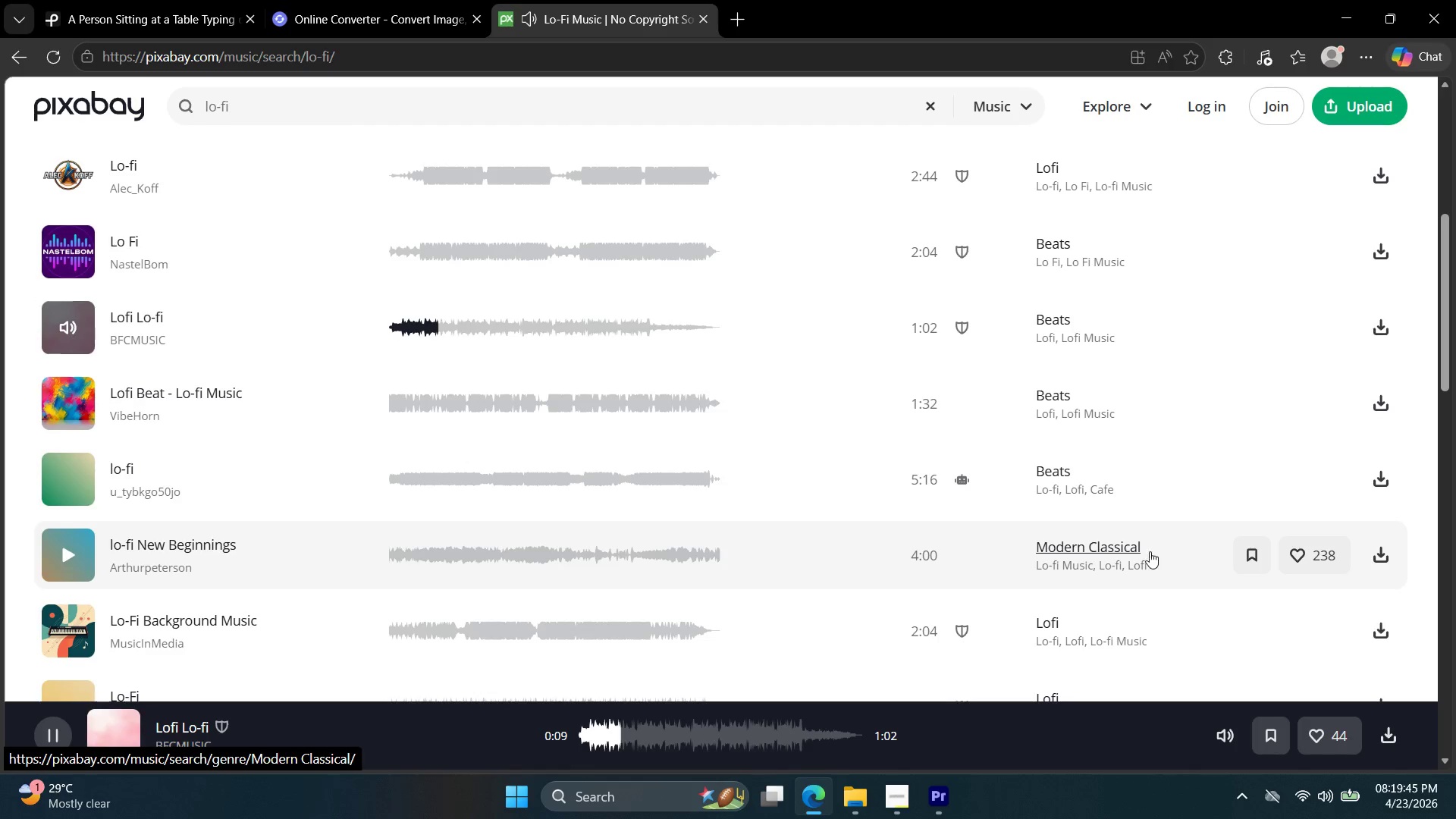 
mouse_move([938, 795])
 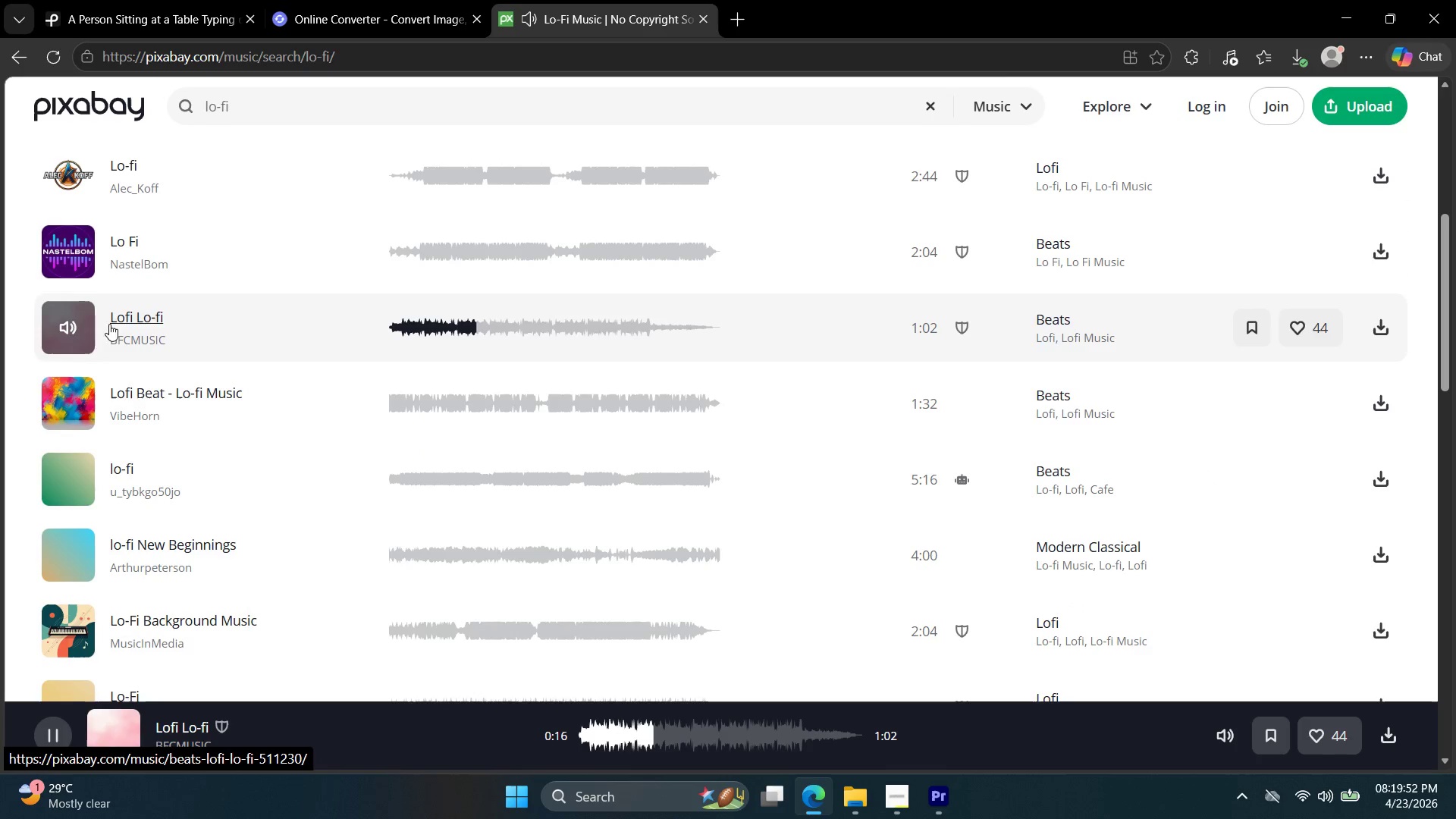 
wait(6.87)
 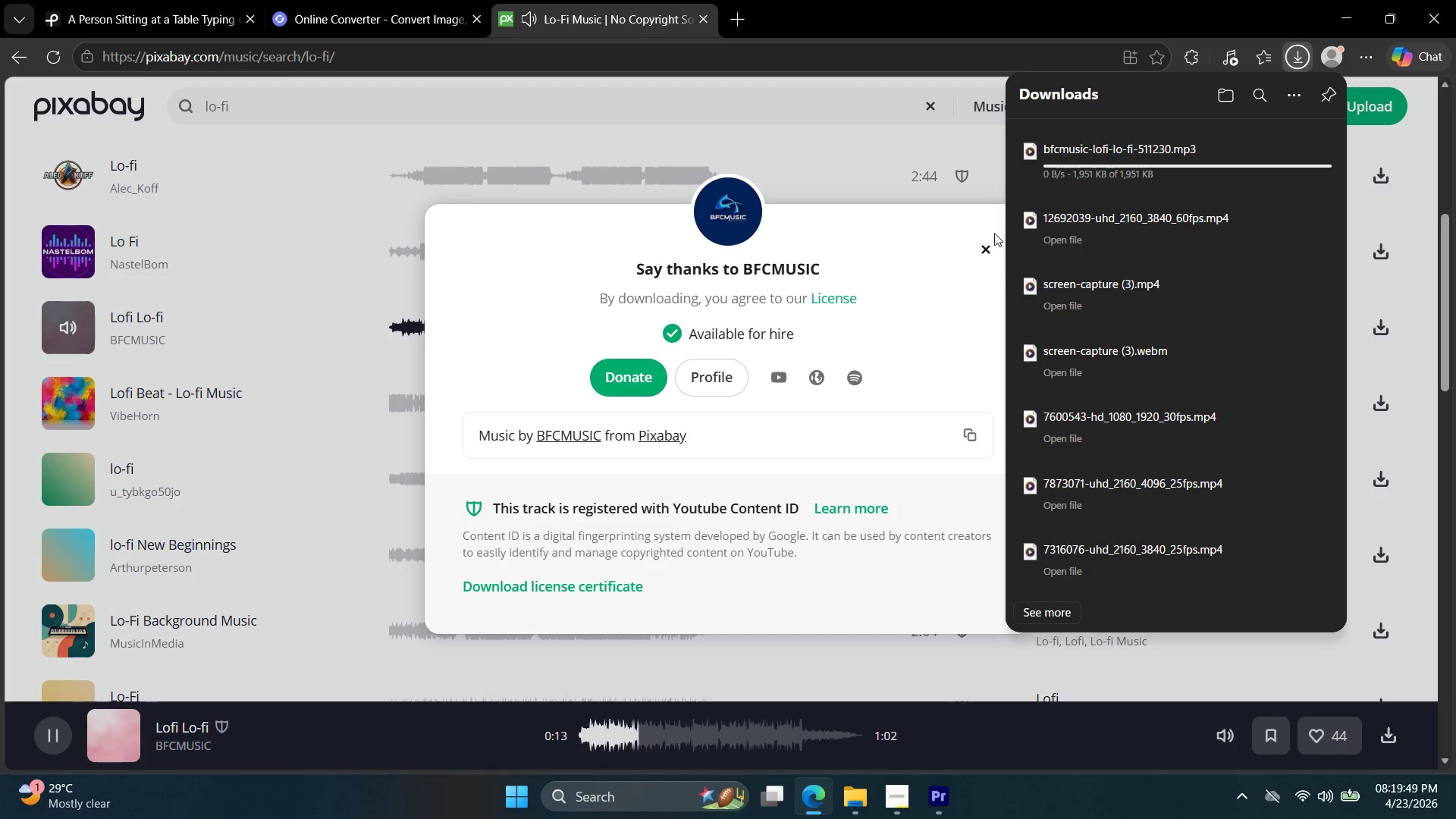 
left_click([64, 325])
 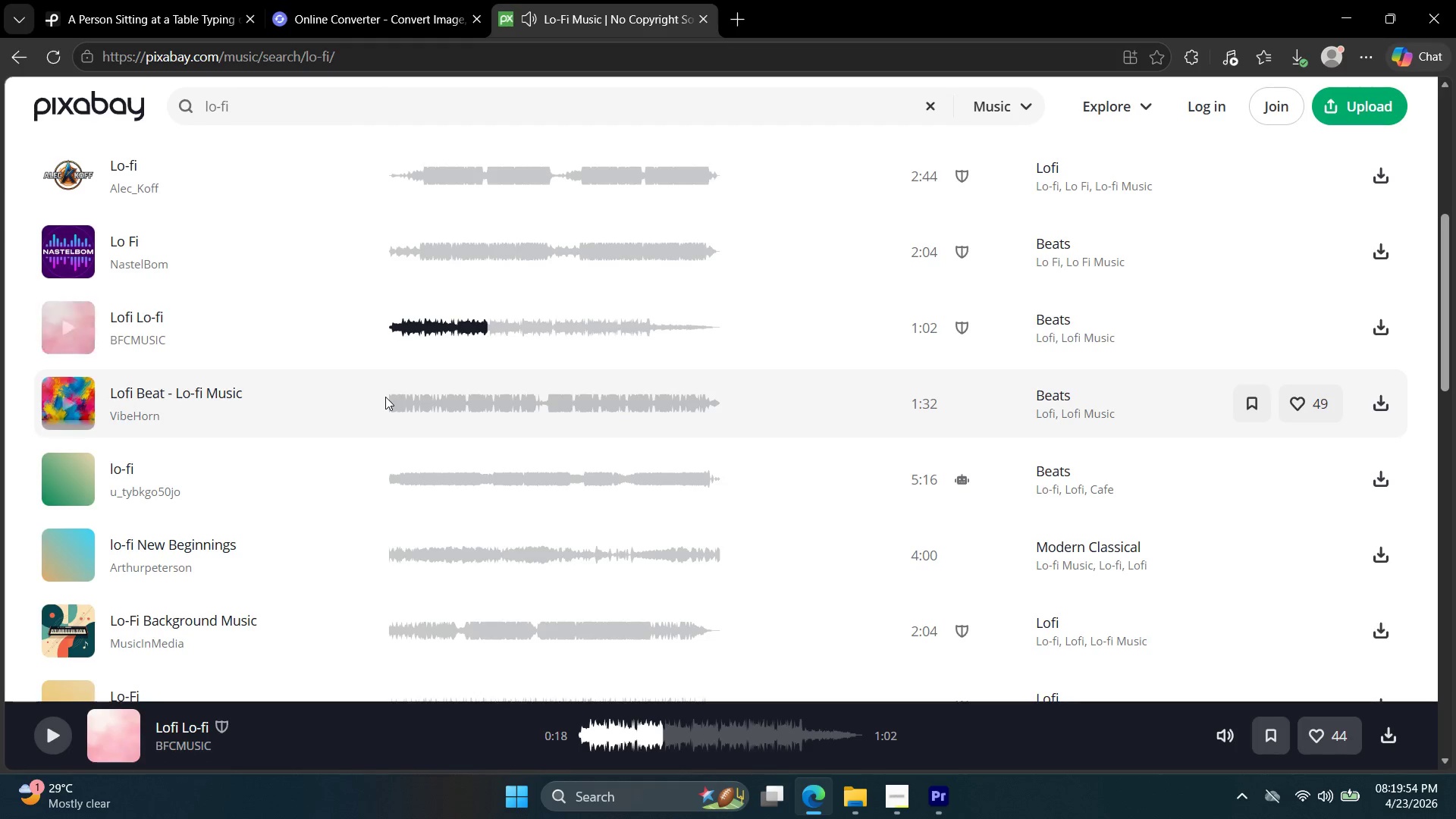 
key(Control+J)
 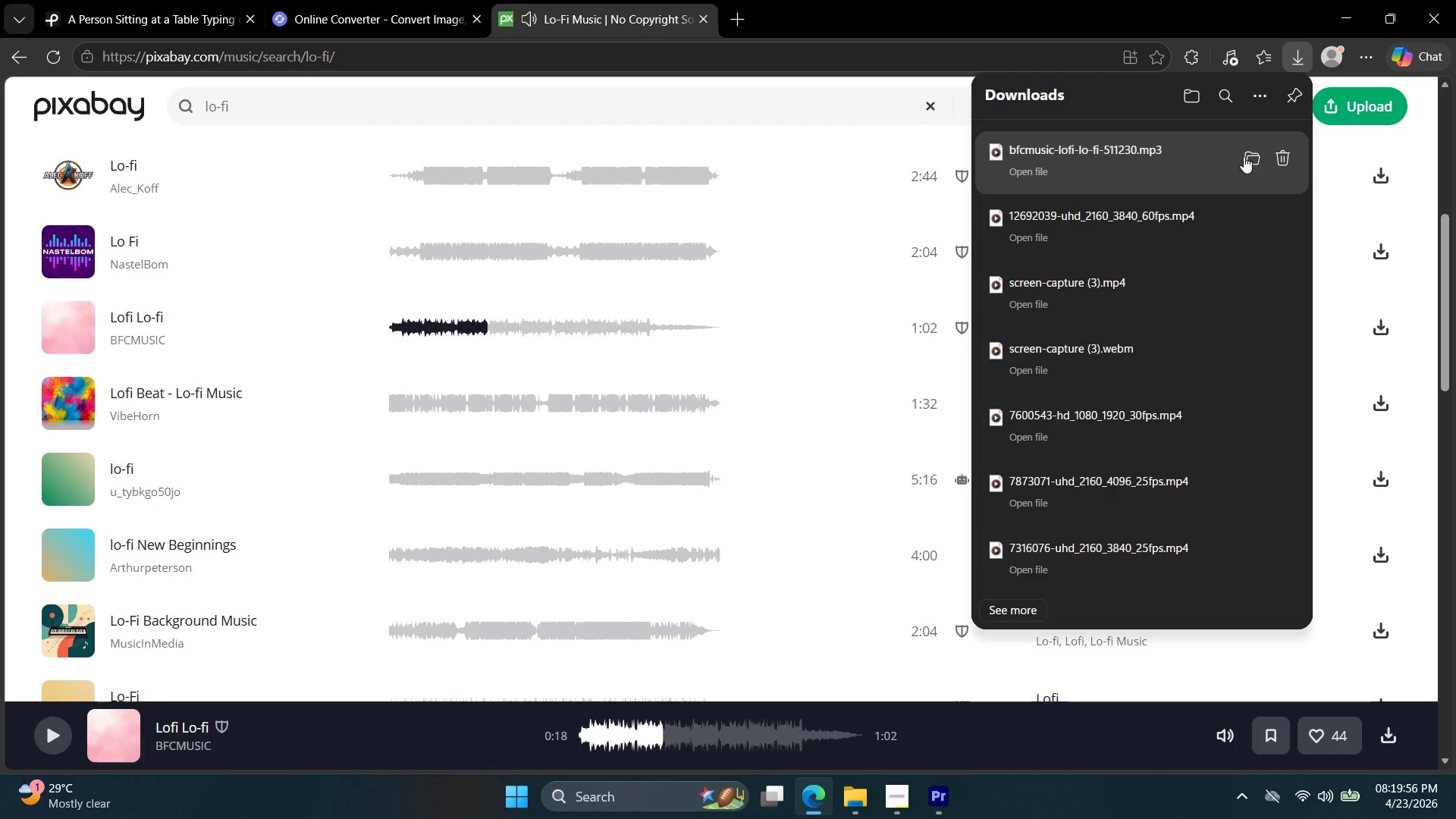 
left_click([1254, 157])
 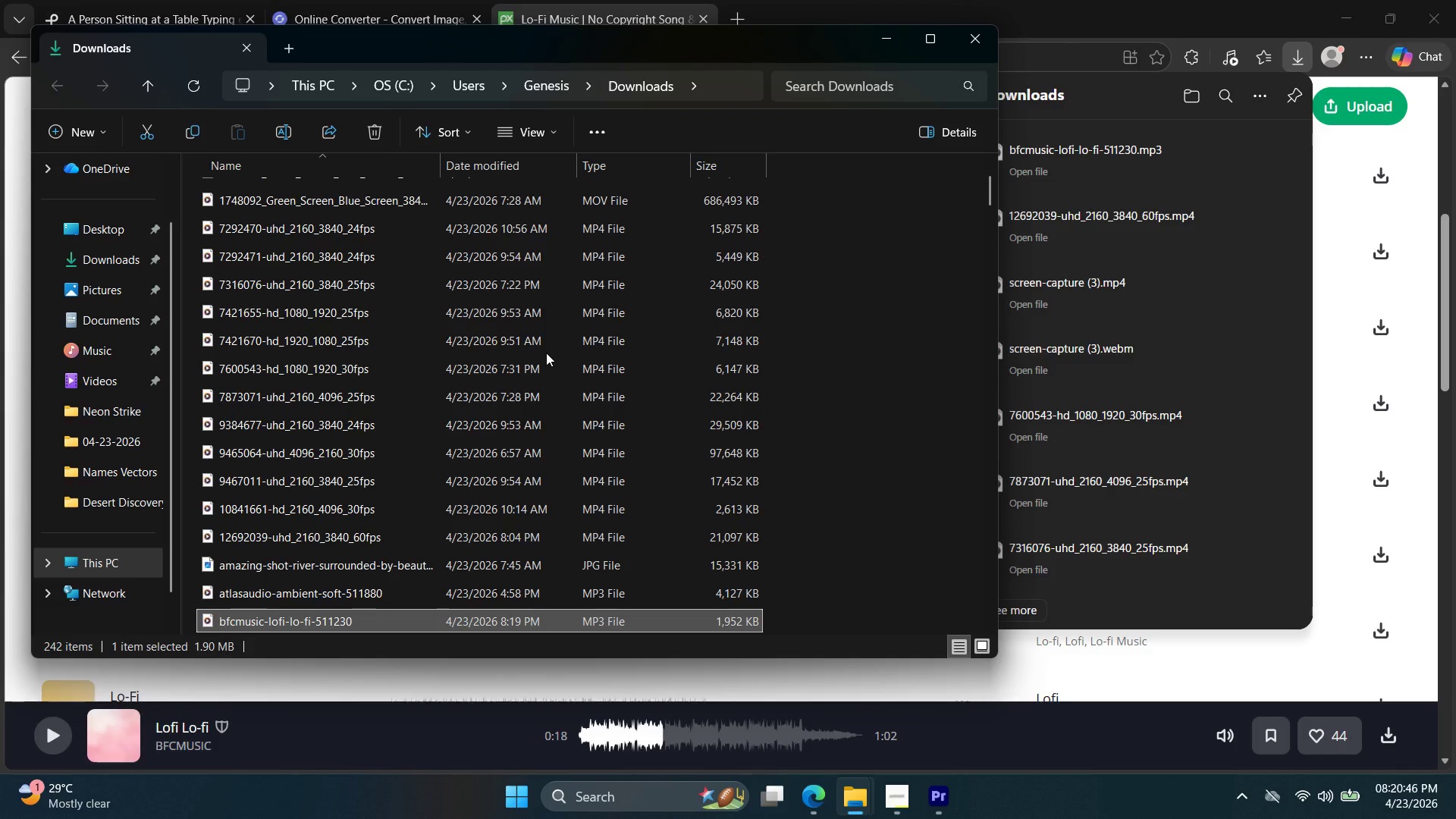 
wait(54.94)
 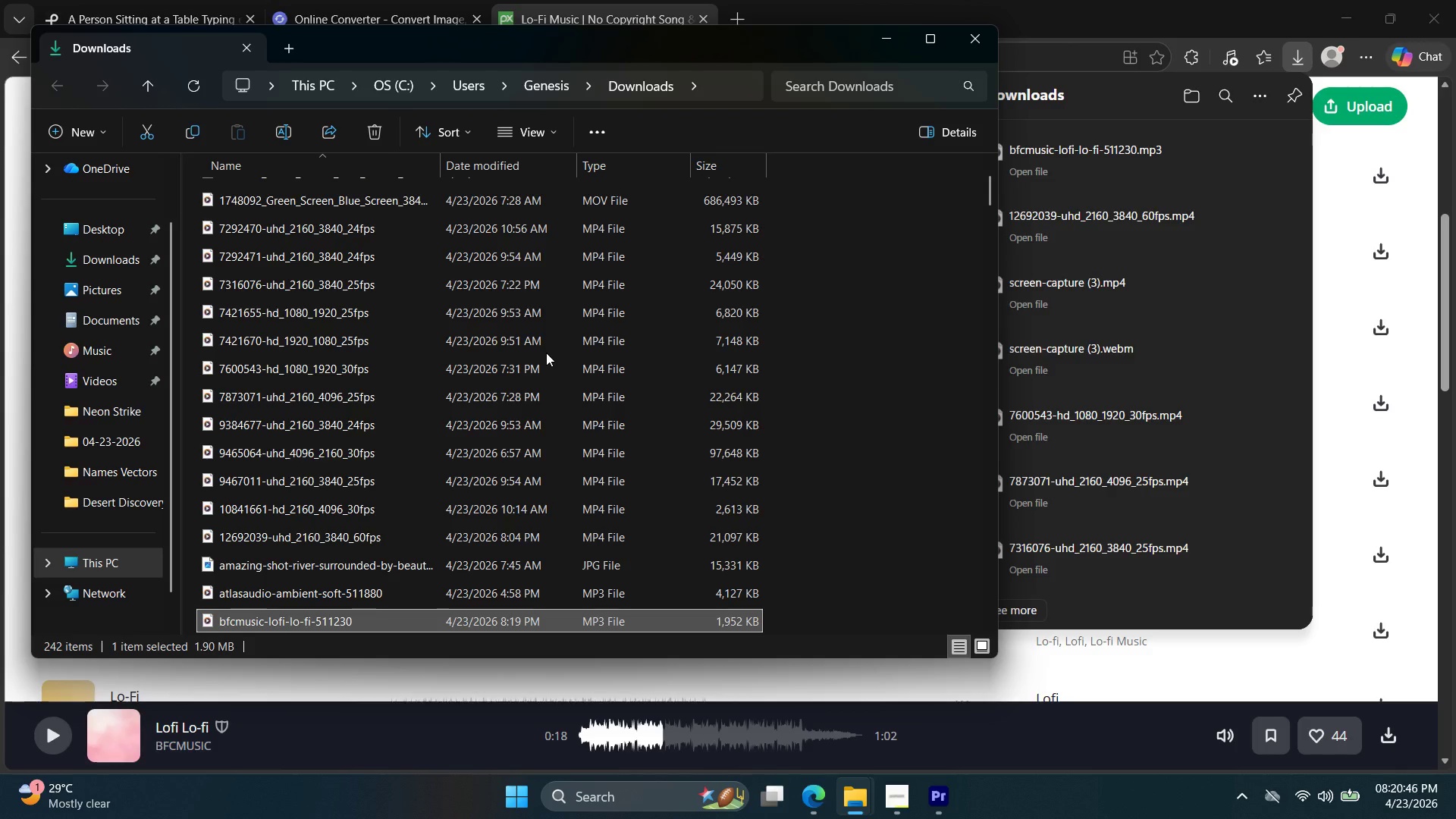 
left_click([949, 799])
 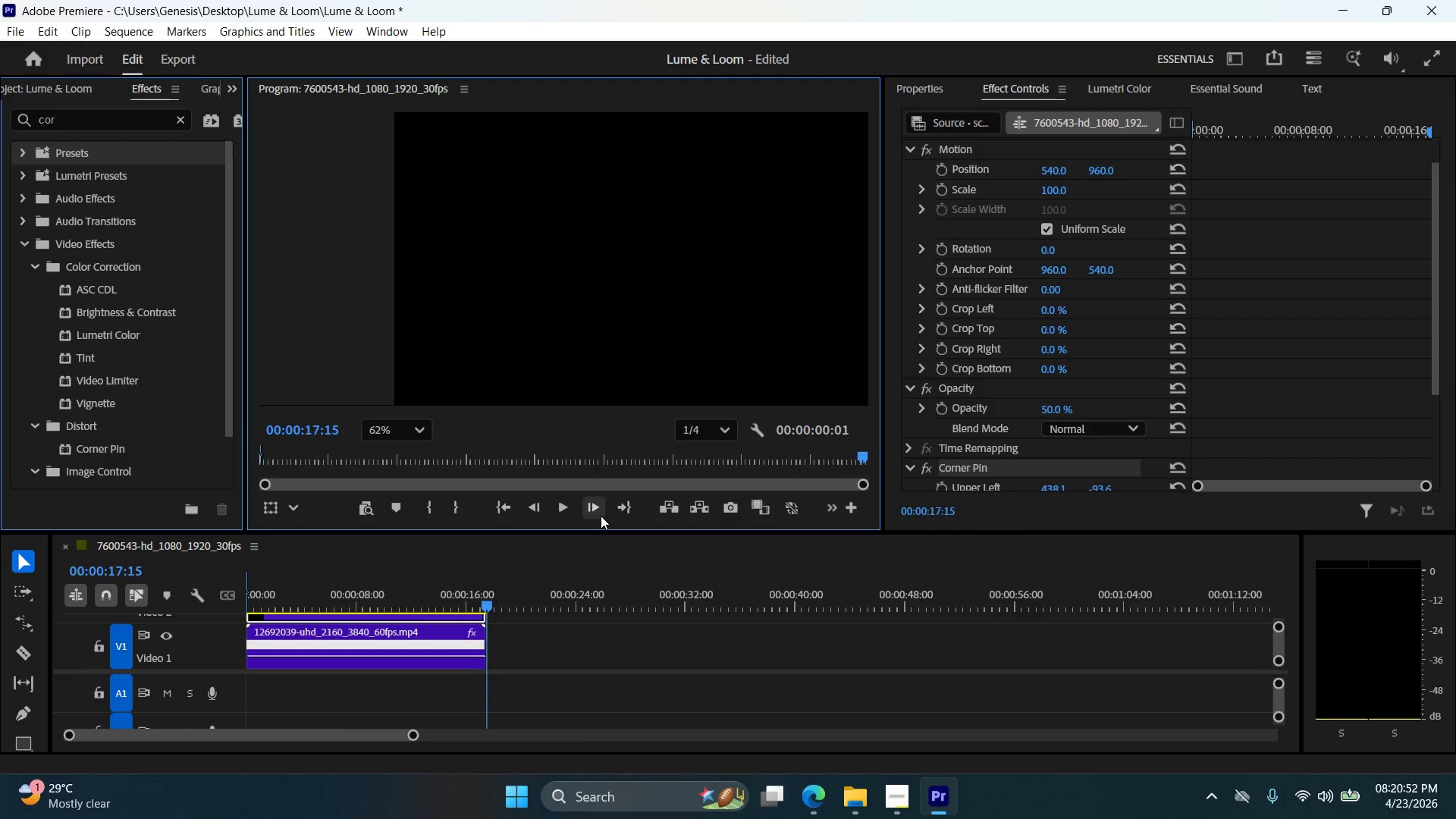 
left_click([557, 507])
 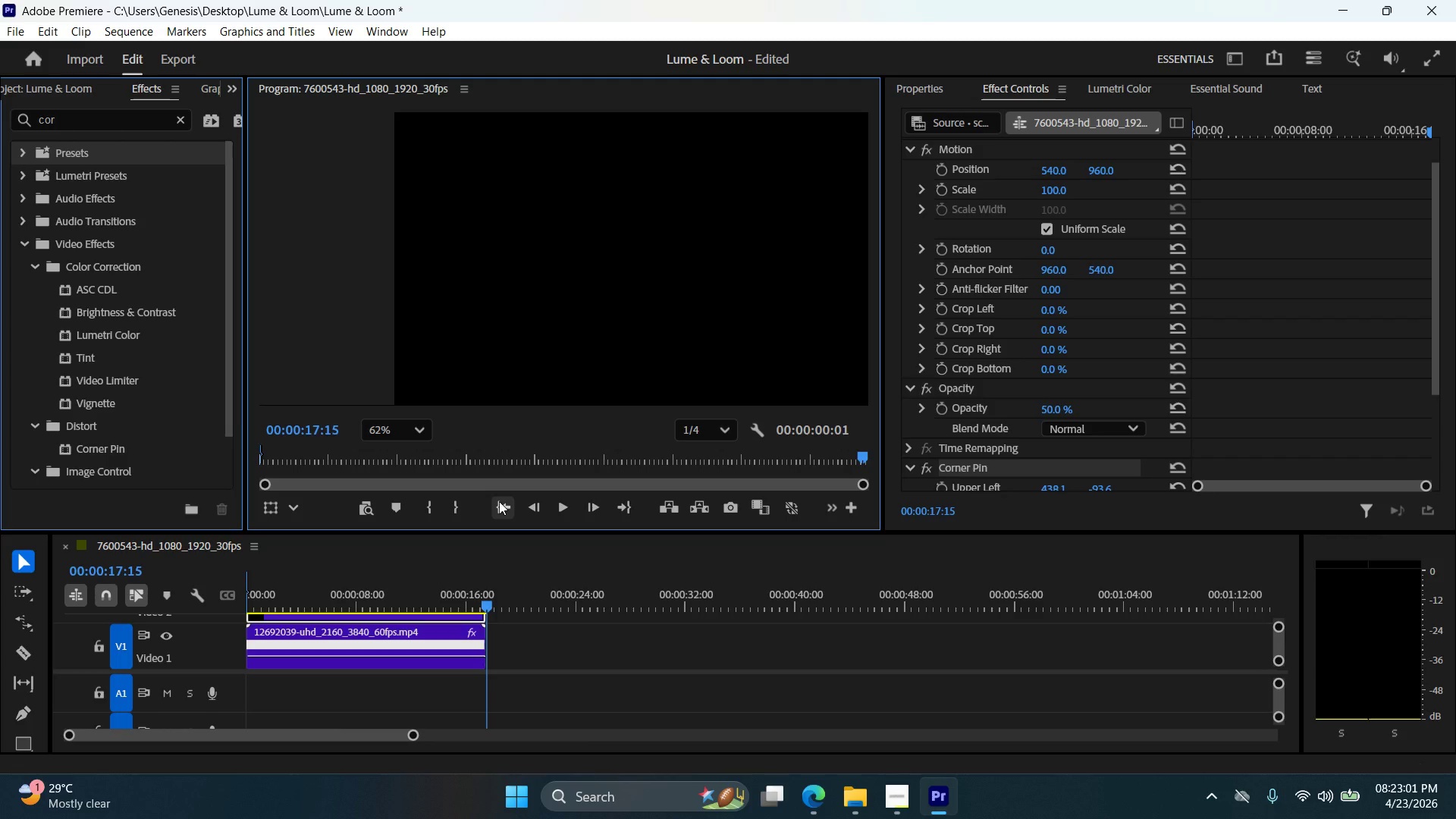 
wait(133.62)
 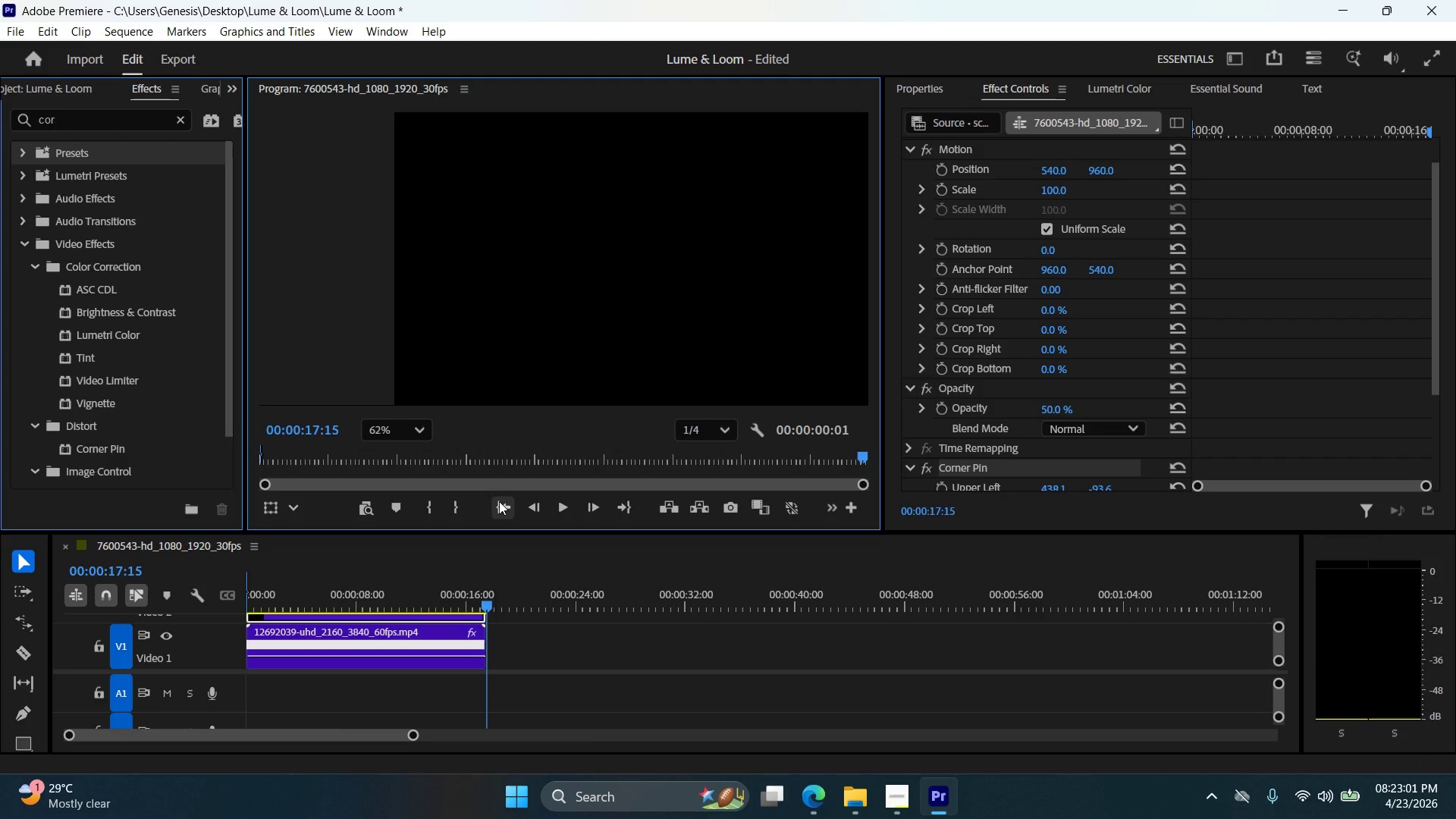 
left_click_drag(start_coordinate=[487, 604], to_coordinate=[271, 634])
 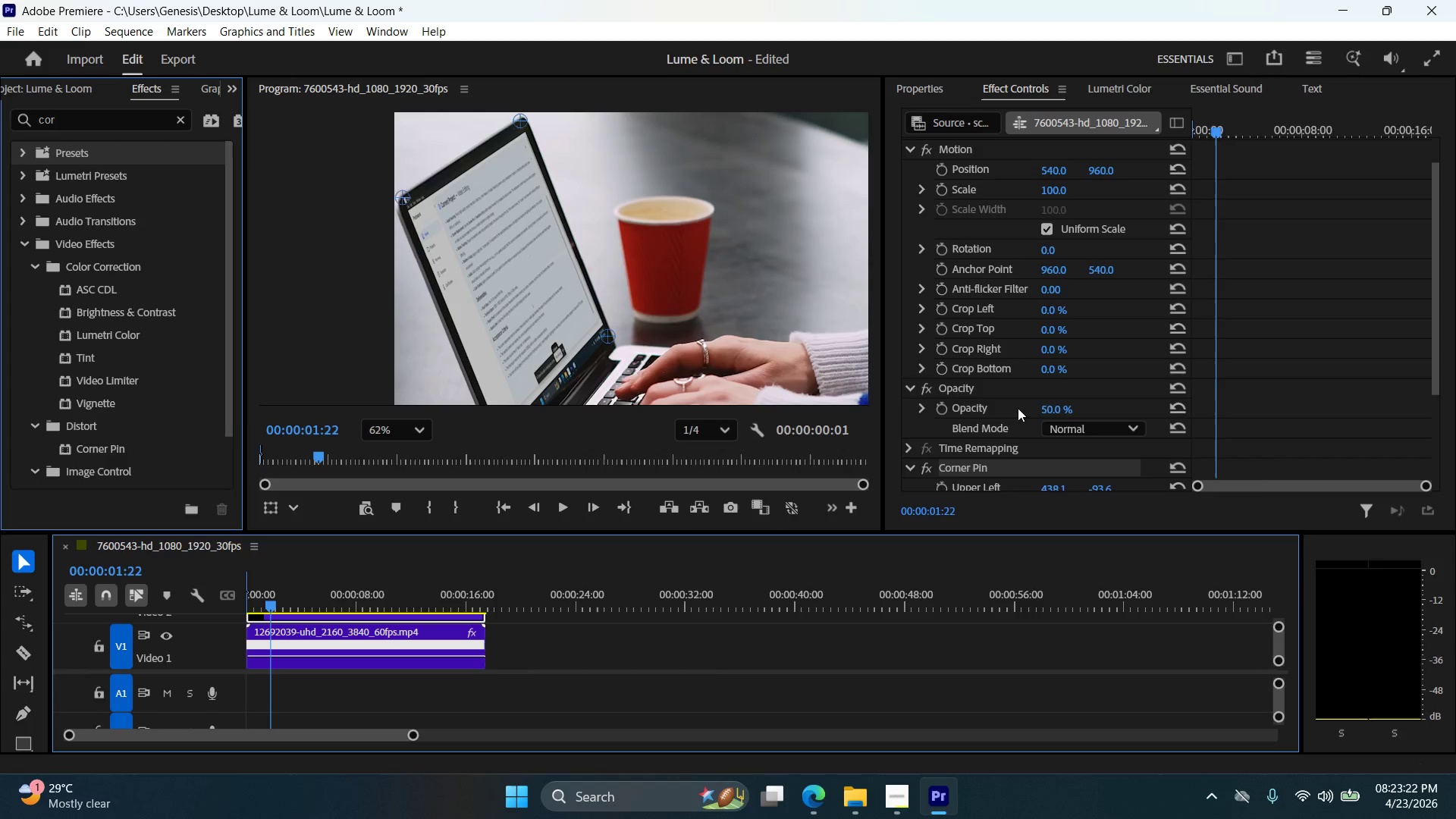 
scroll: coordinate [1018, 408], scroll_direction: down, amount: 1.0
 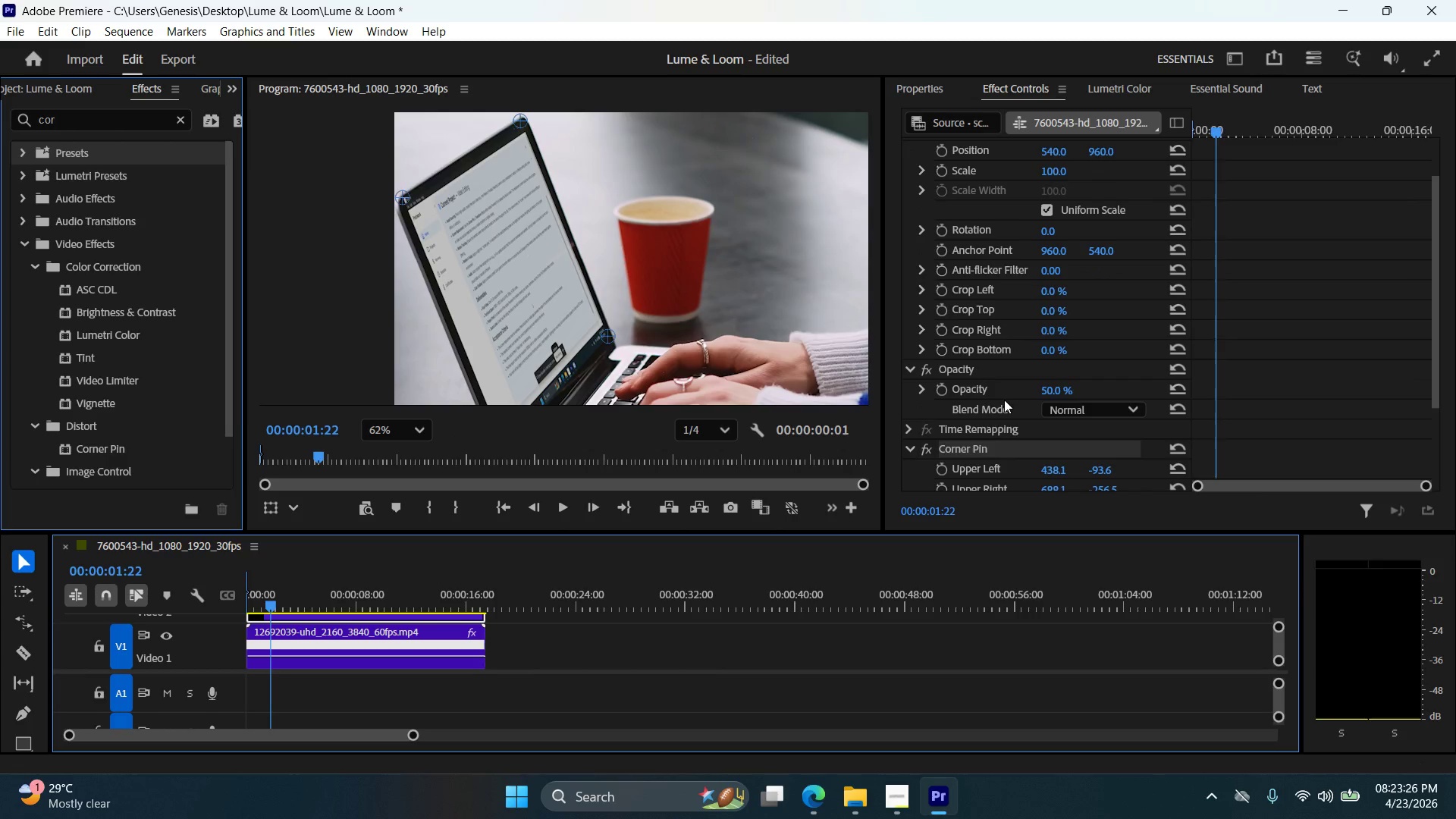 
double_click([1067, 387])
 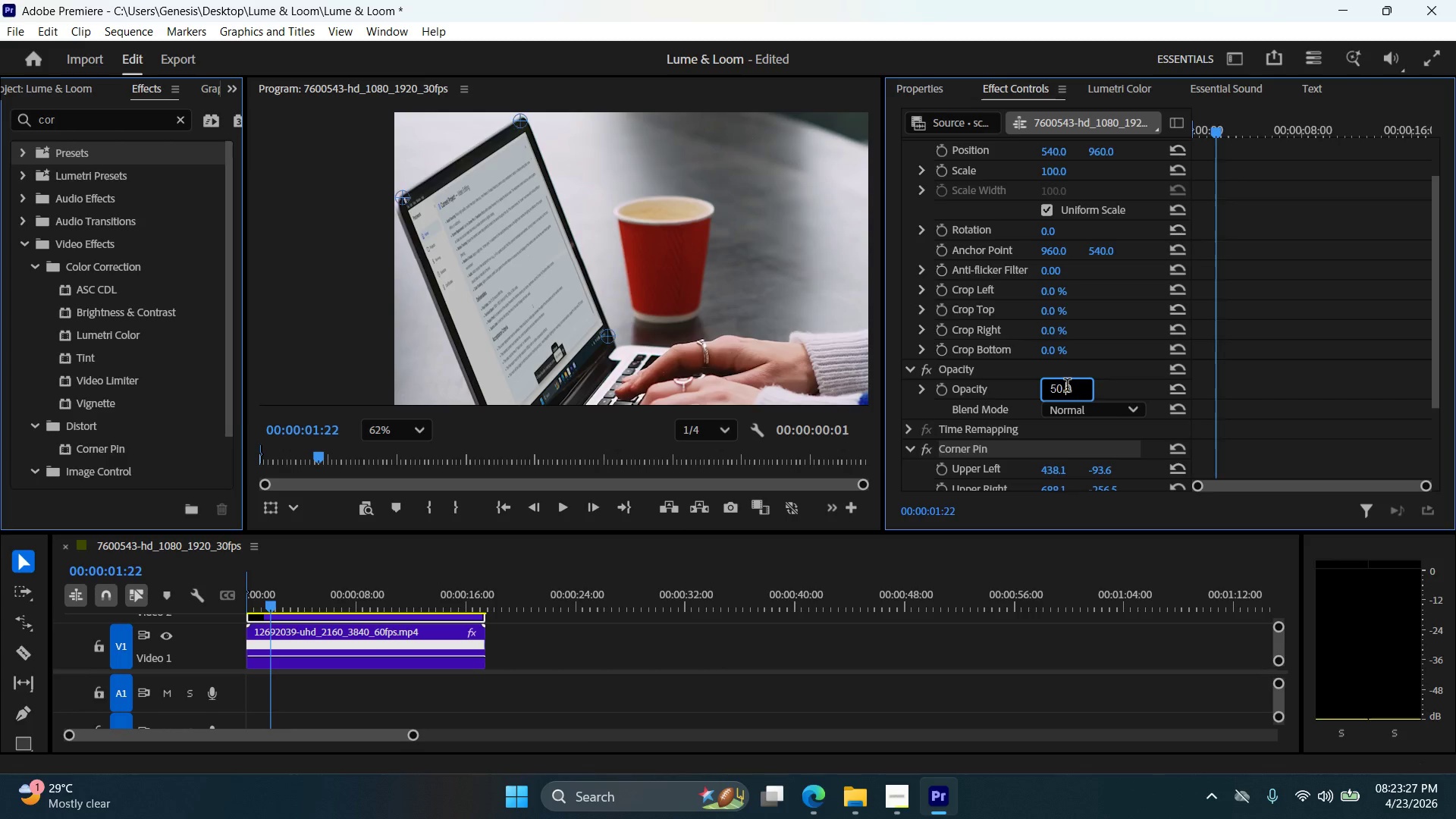 
triple_click([1067, 387])
 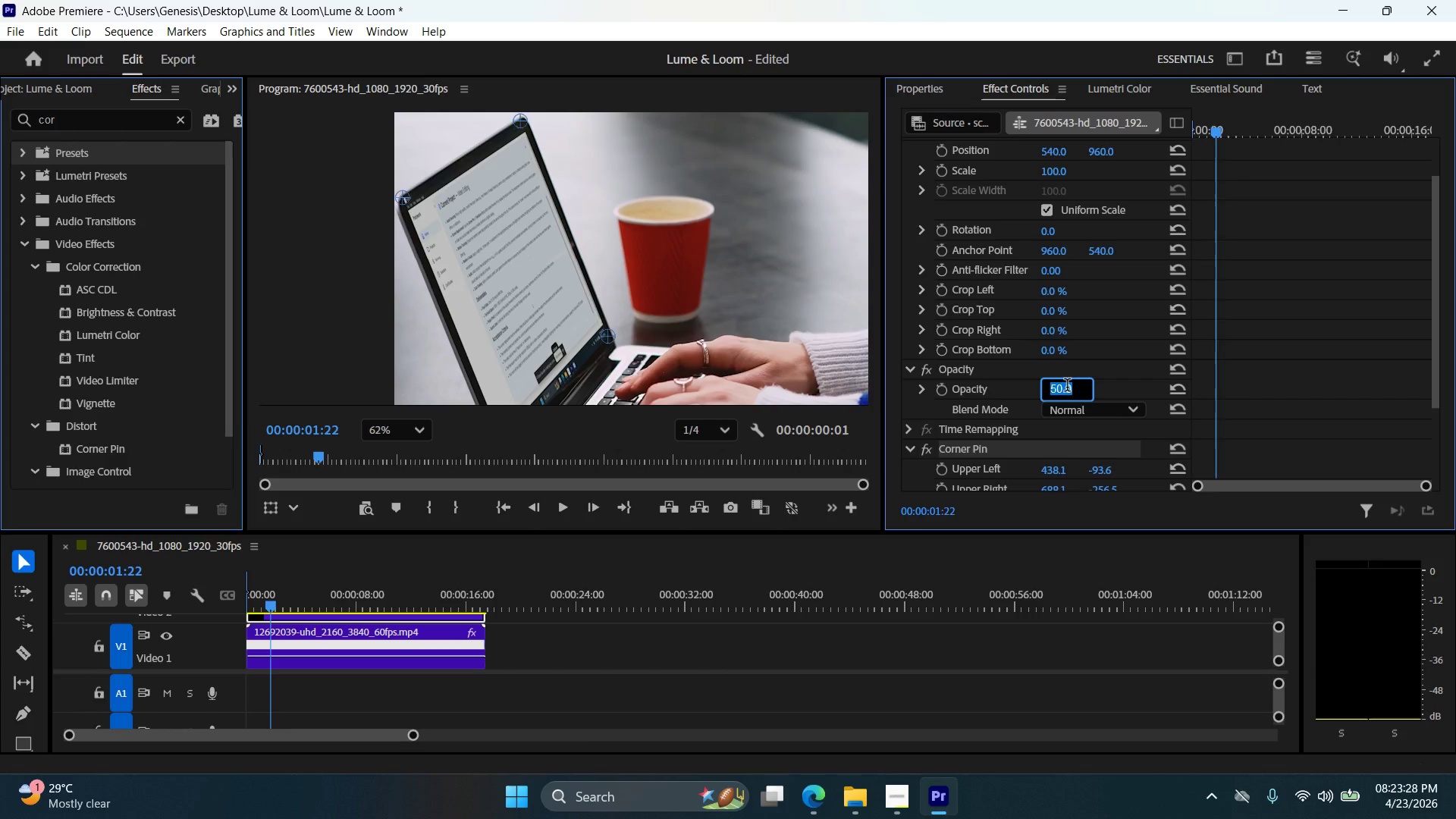 
key(Numpad1)
 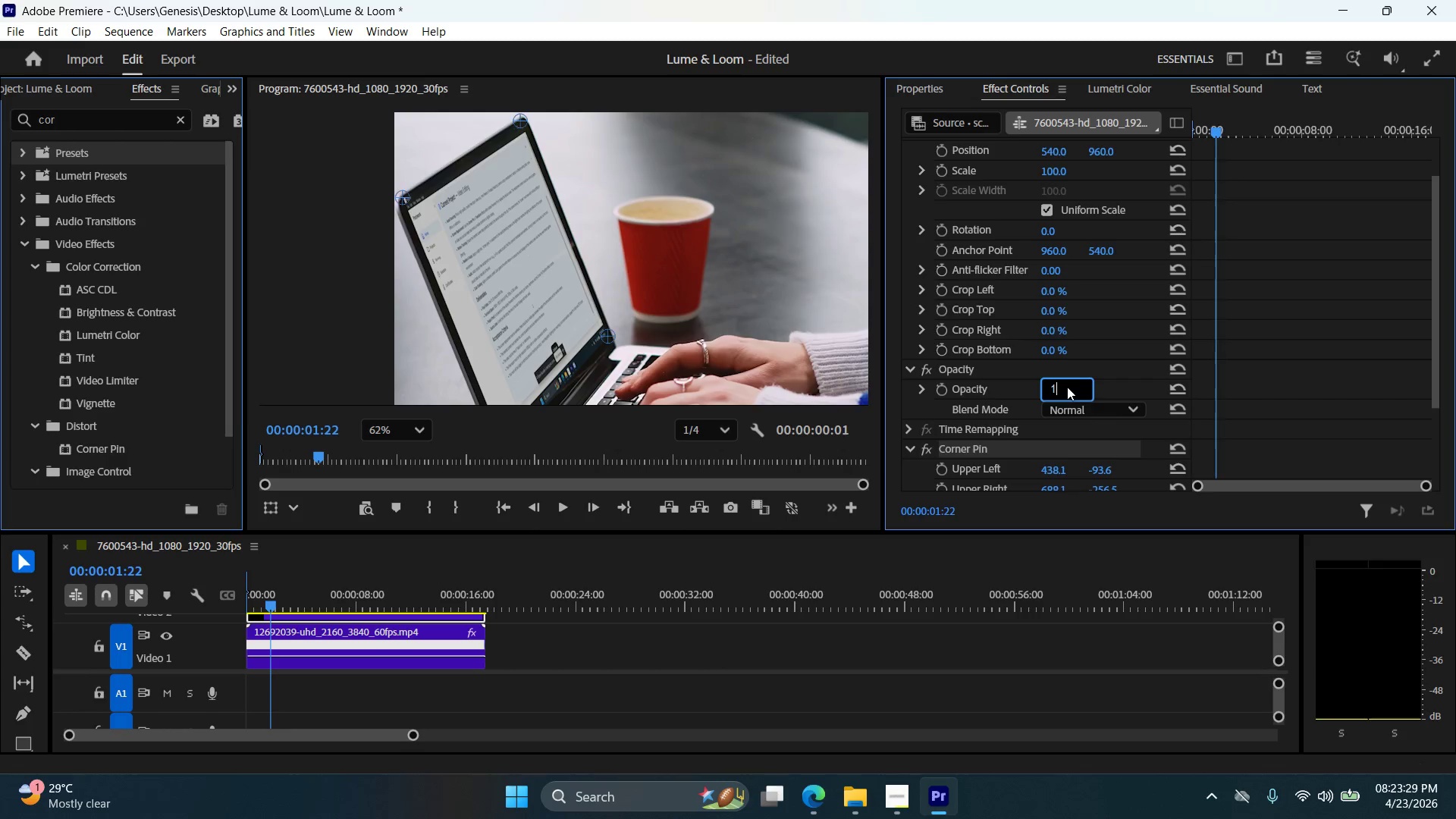 
key(Numpad0)
 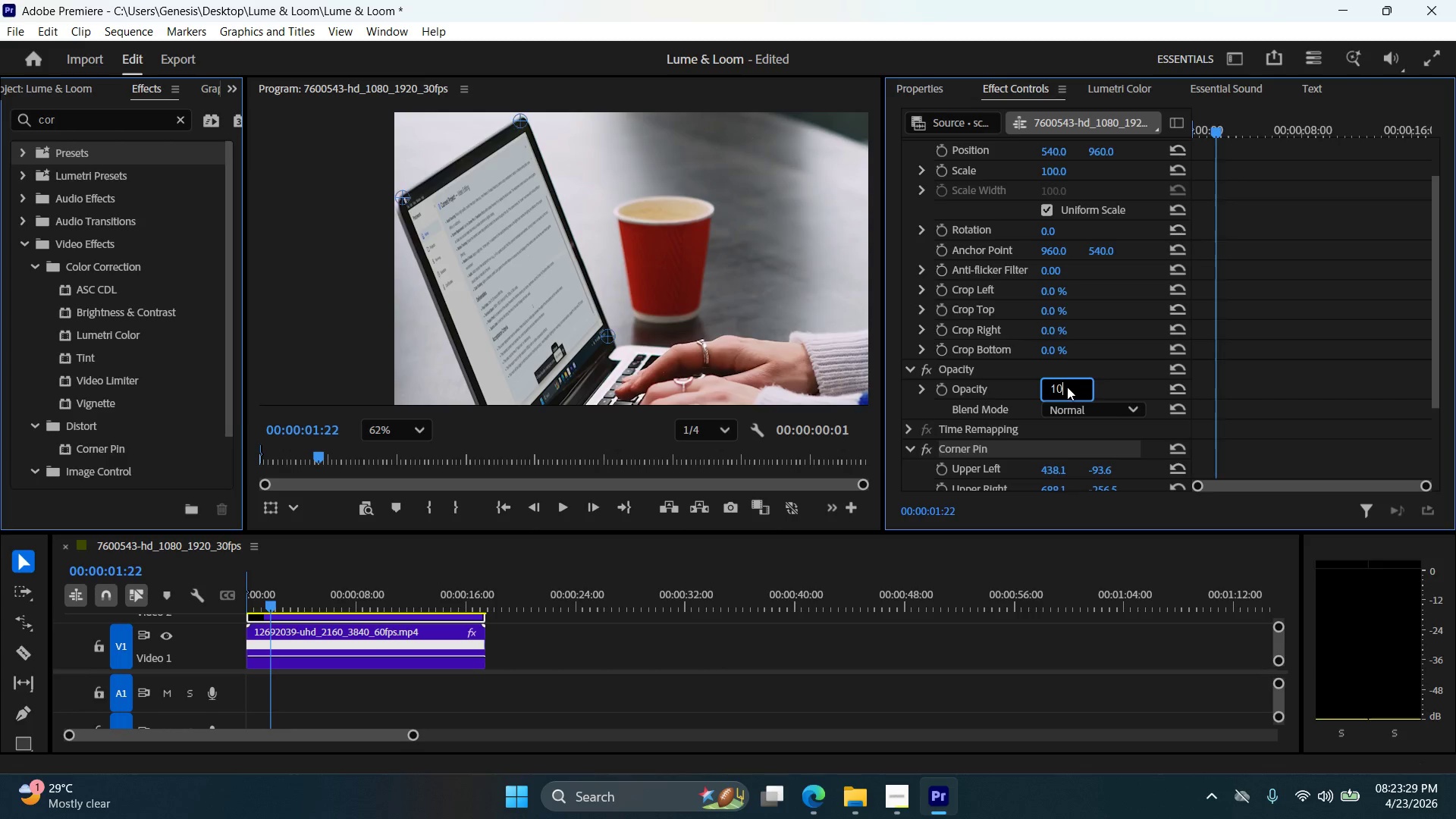 
key(Numpad0)
 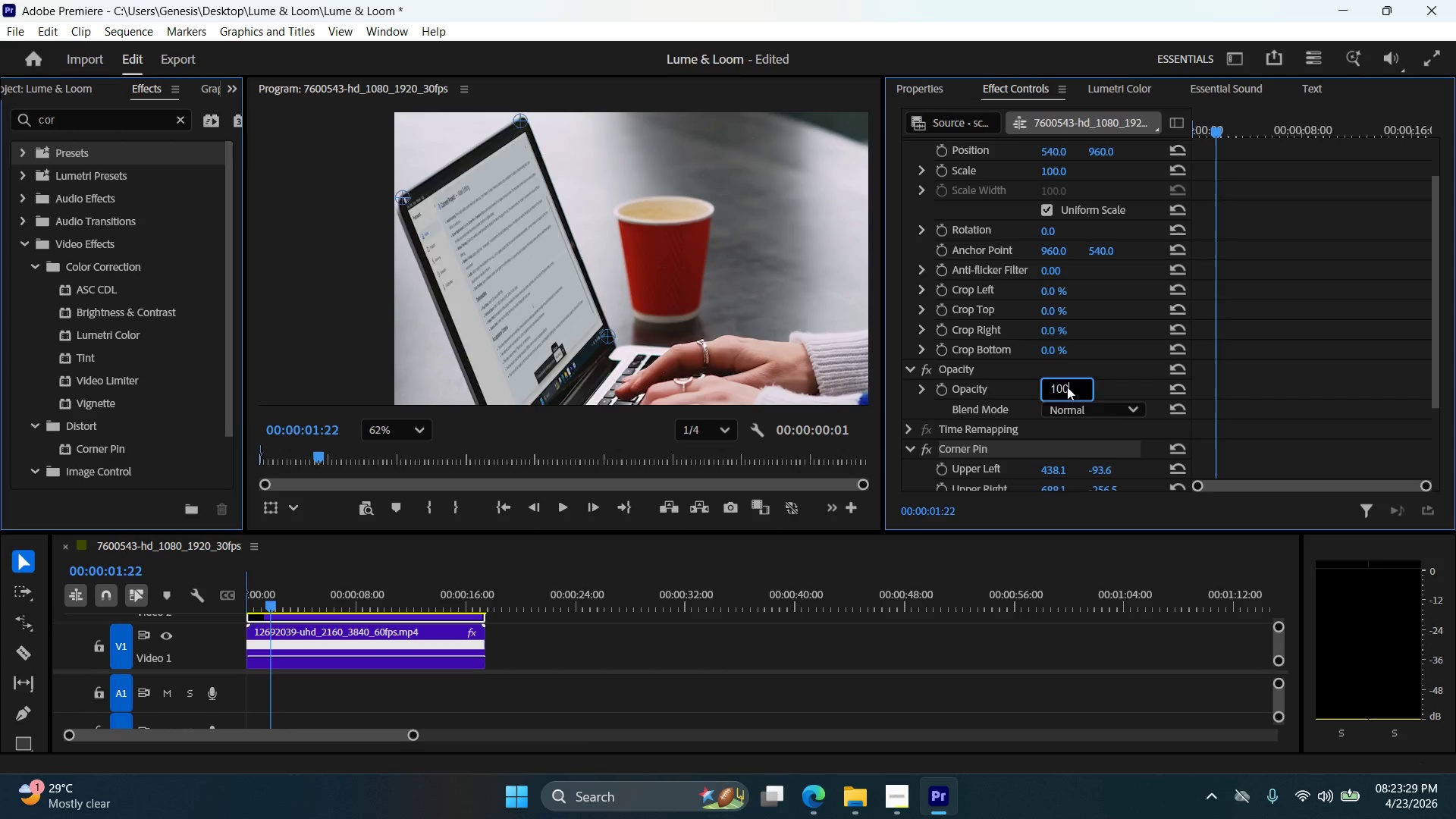 
key(NumpadEnter)
 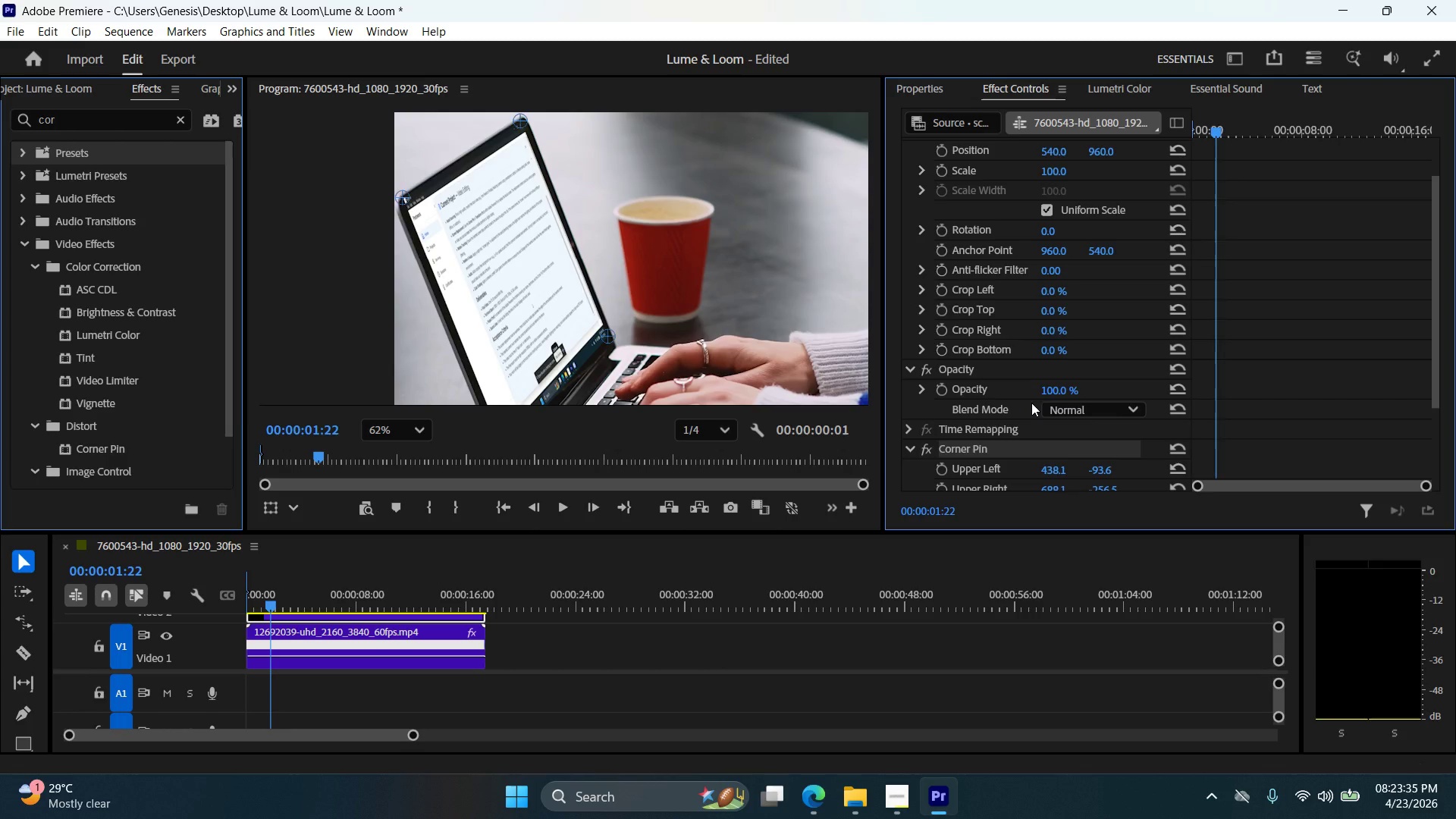 
wait(7.75)
 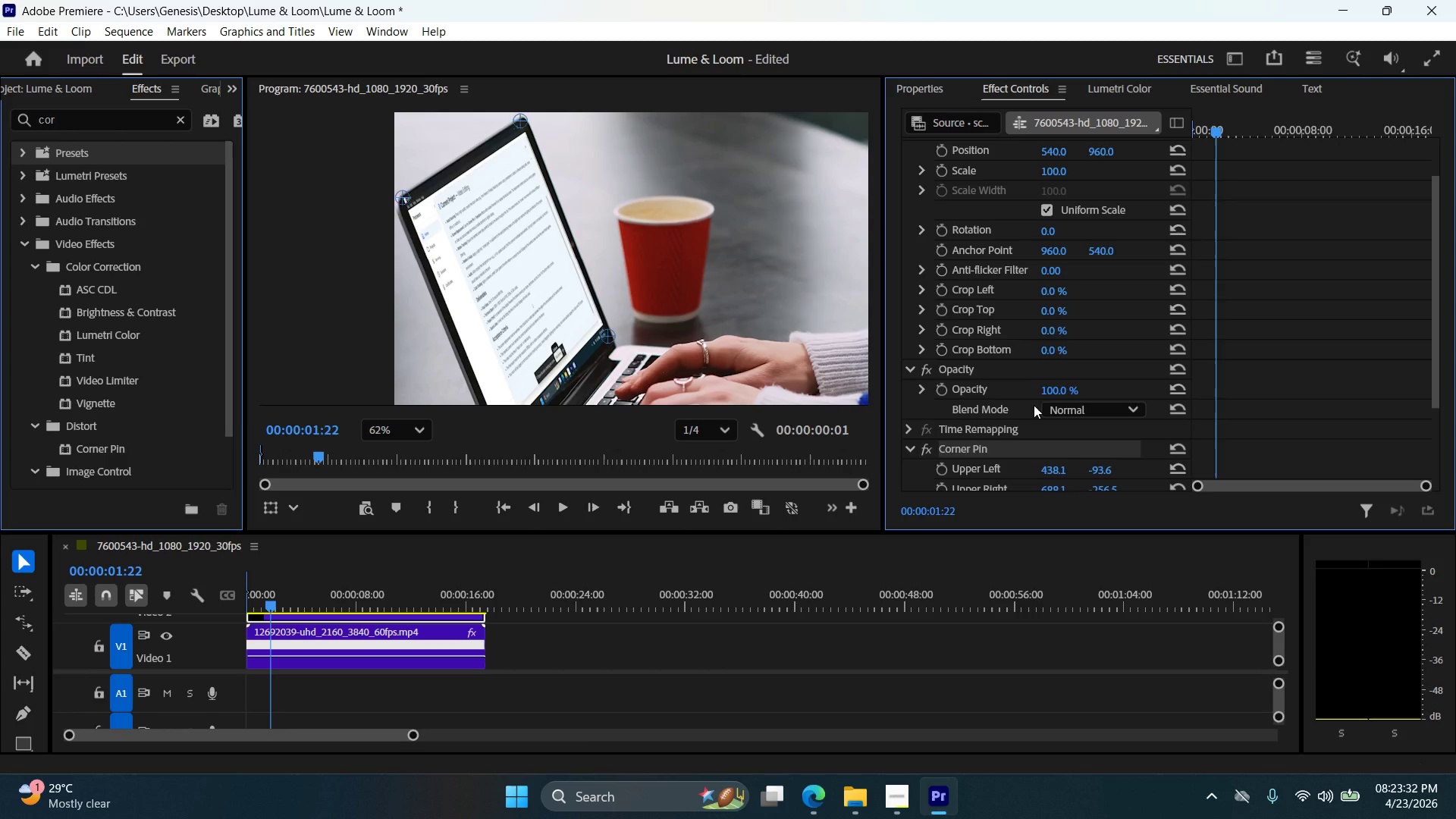 
left_click([510, 505])
 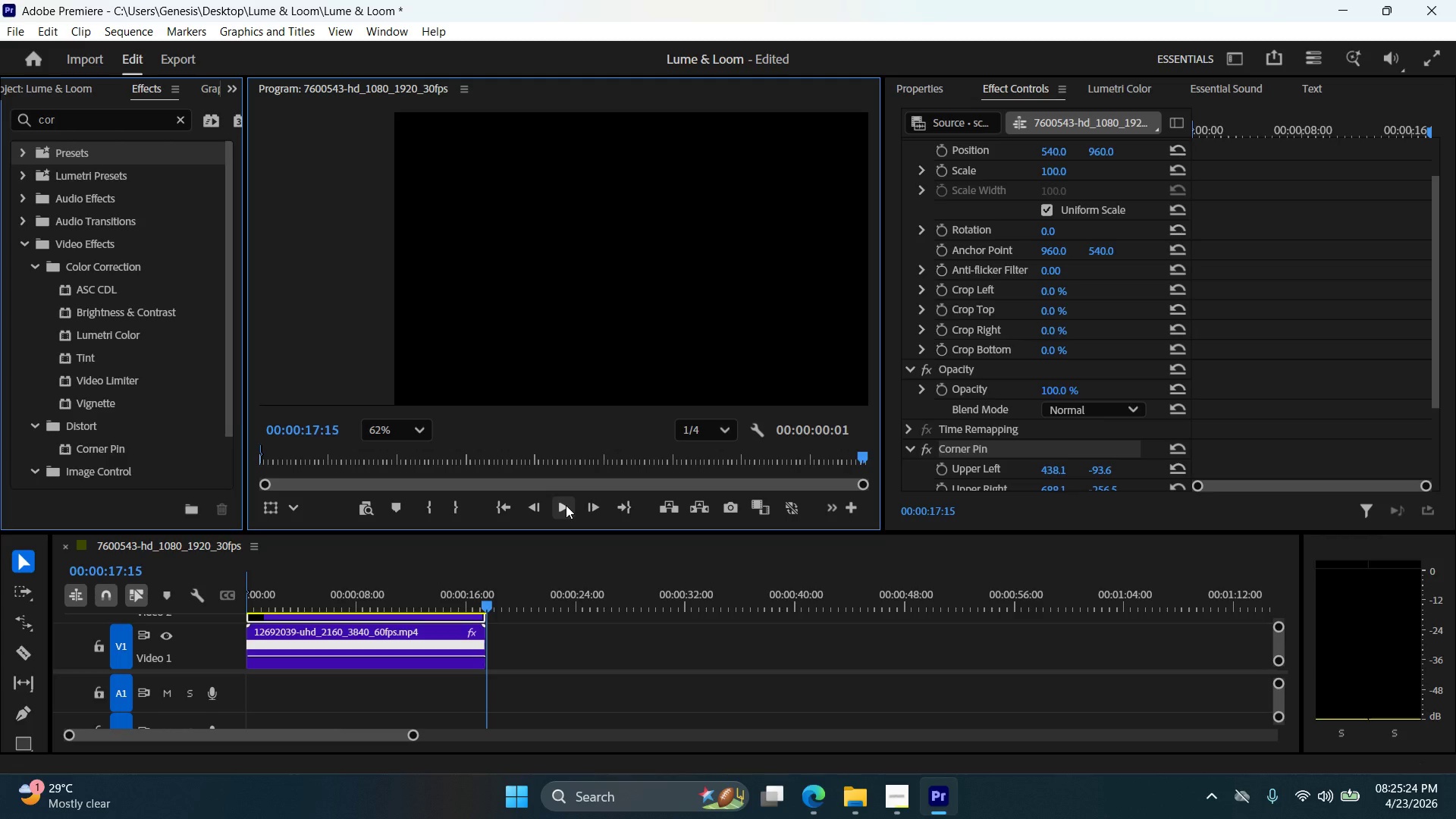 
wait(112.11)
 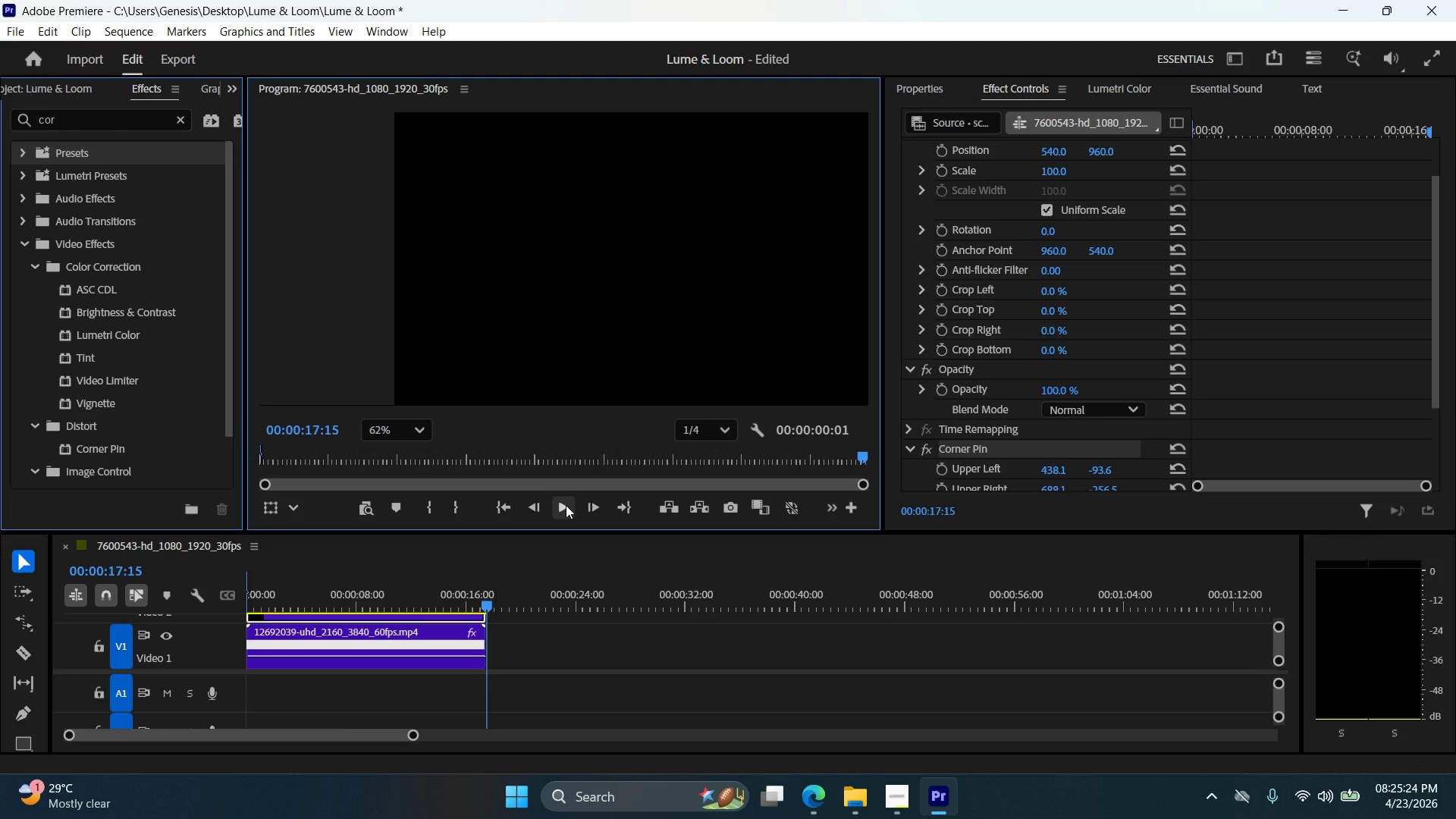 
left_click_drag(start_coordinate=[485, 609], to_coordinate=[328, 617])
 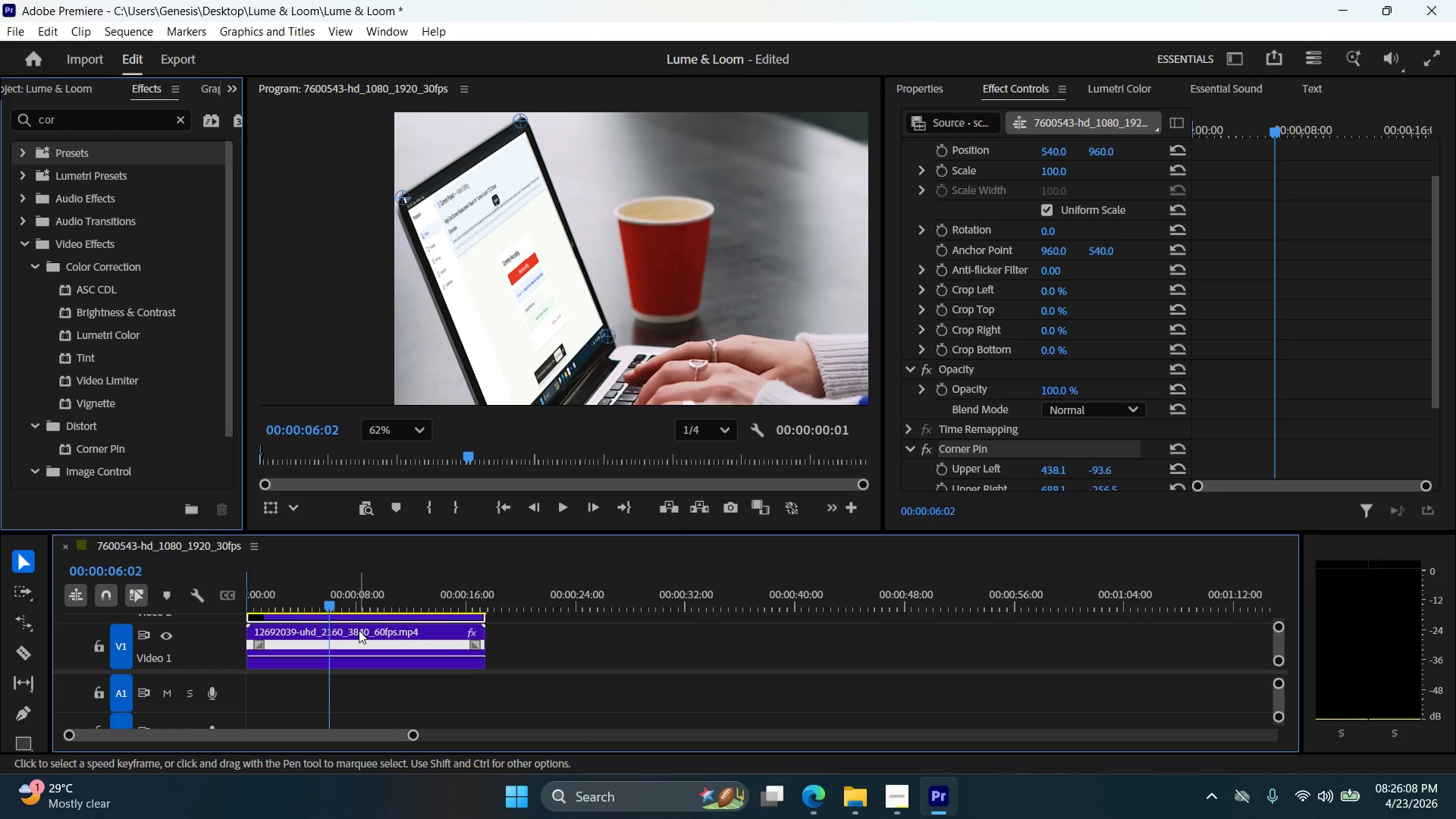 
wait(42.0)
 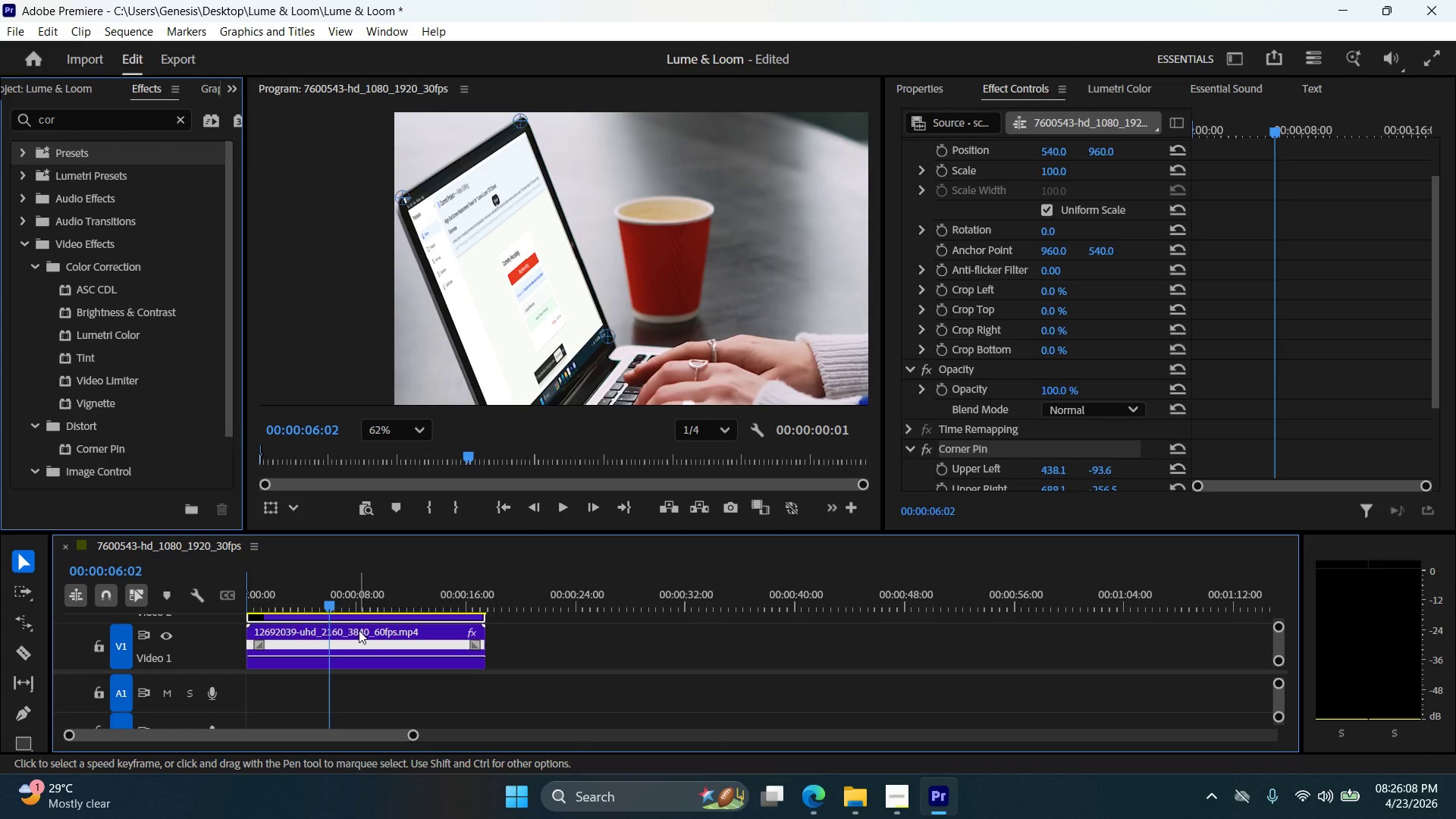 
double_click([111, 122])
 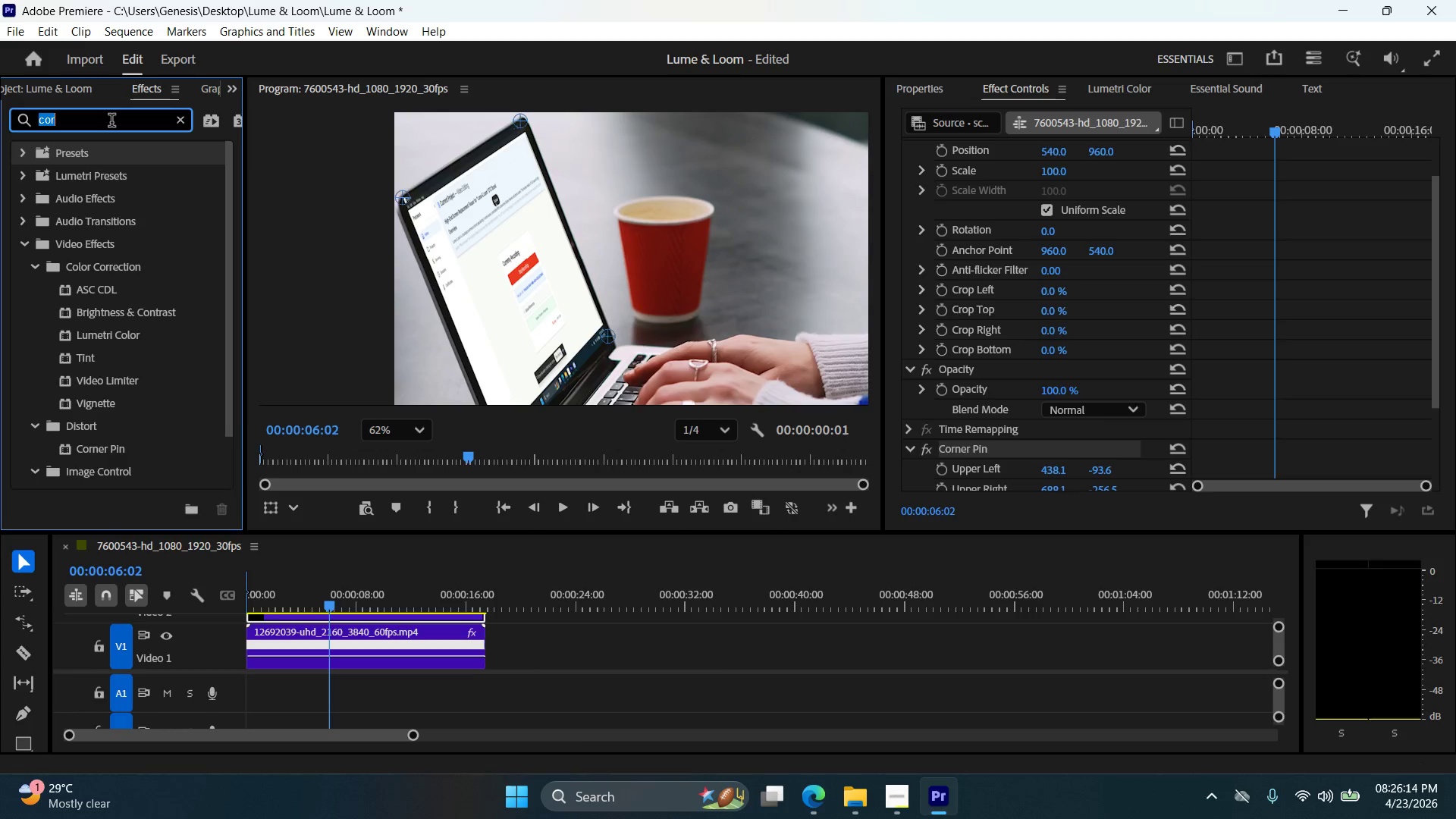 
triple_click([111, 122])
 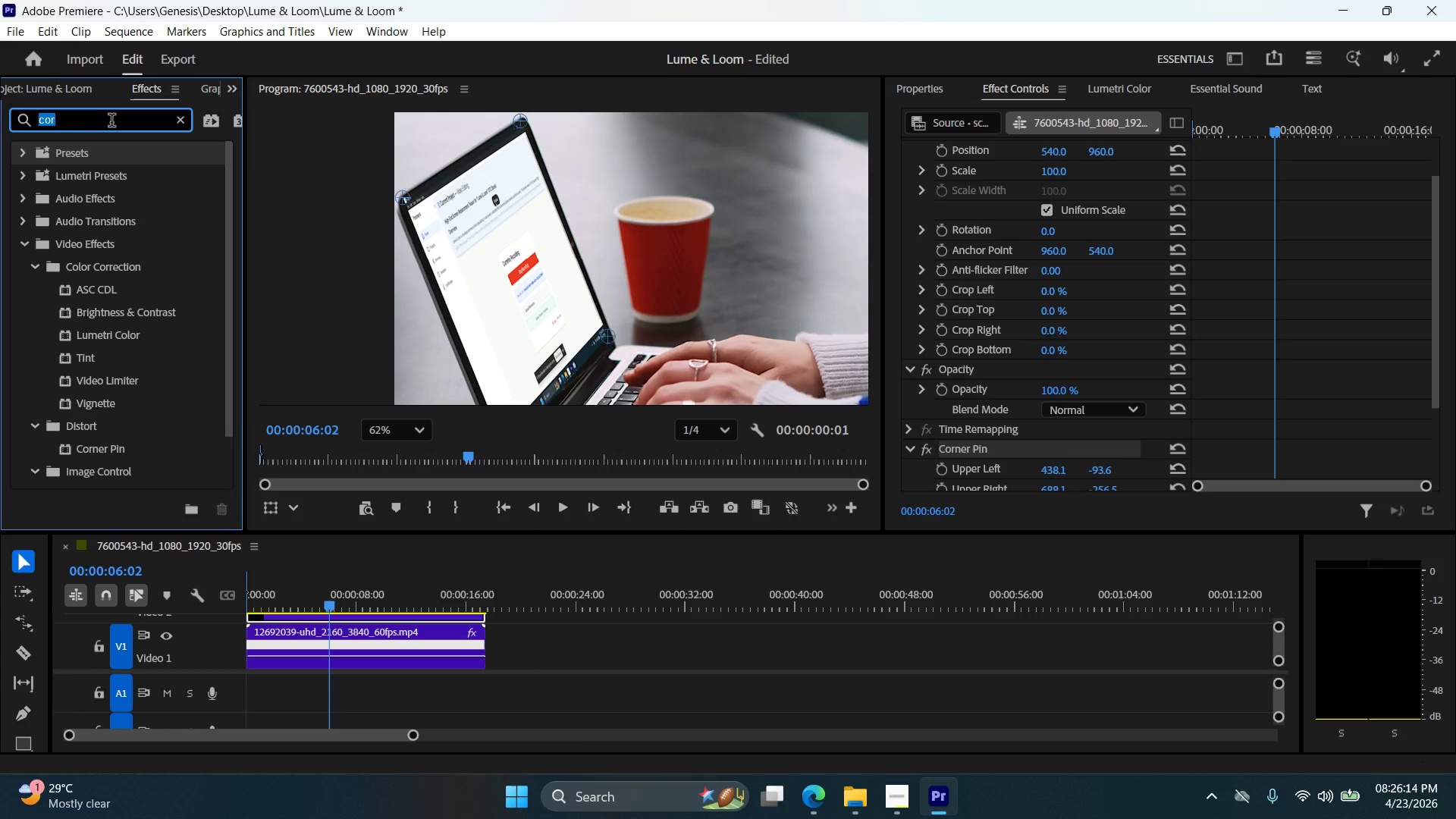 
type(gra)
 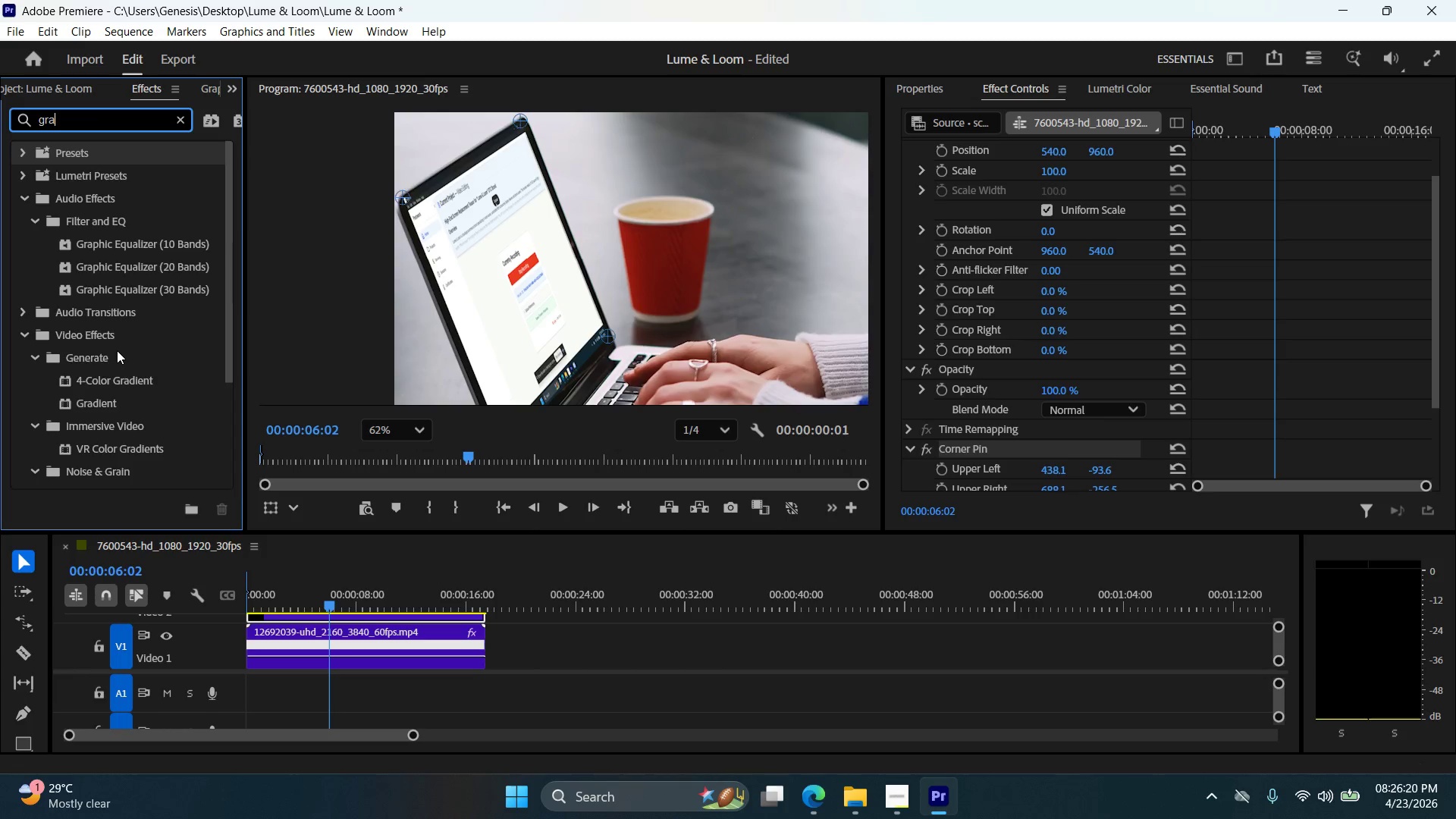 
wait(7.06)
 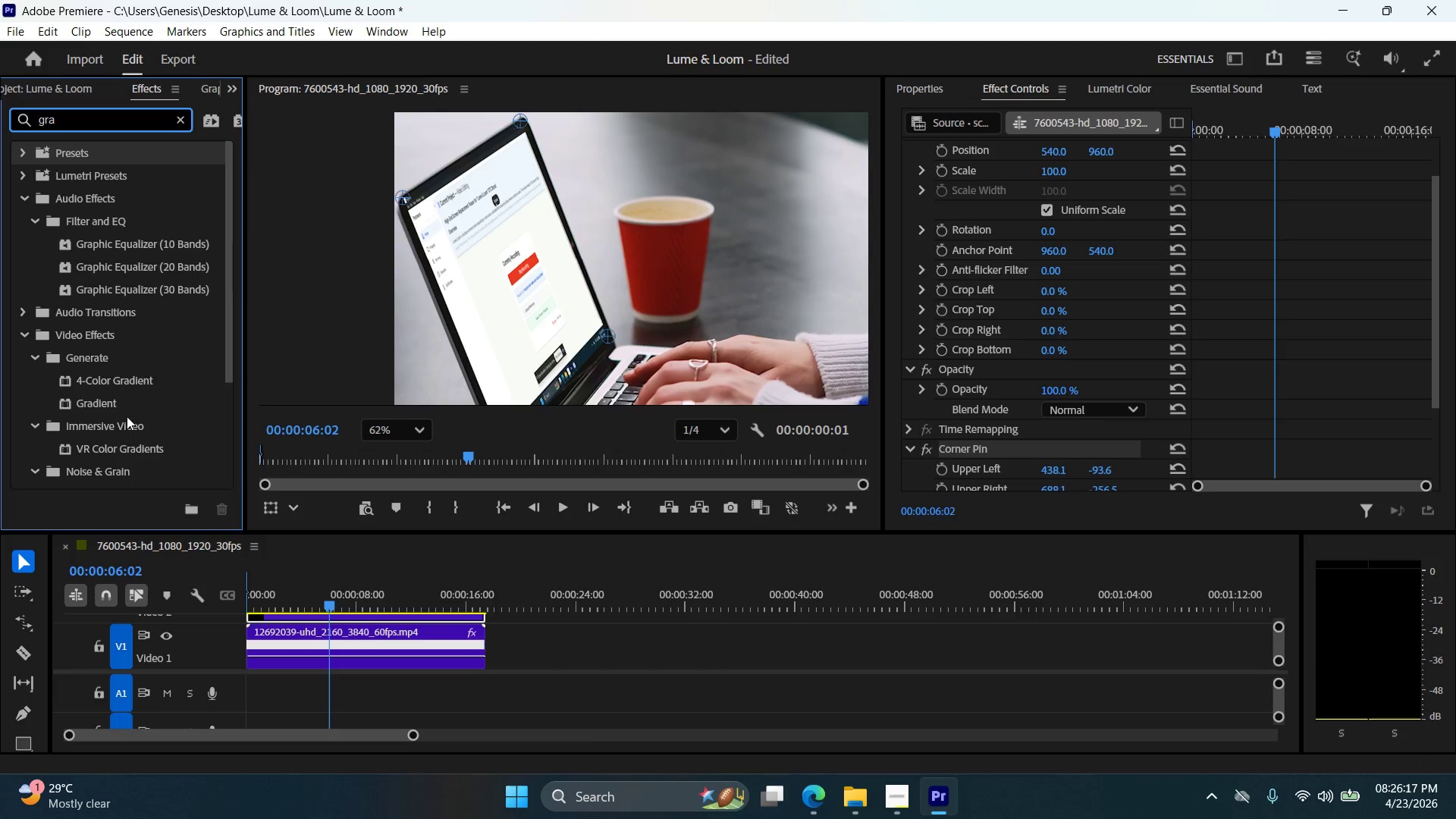 
key(Backspace)
key(Backspace)
type(au)
 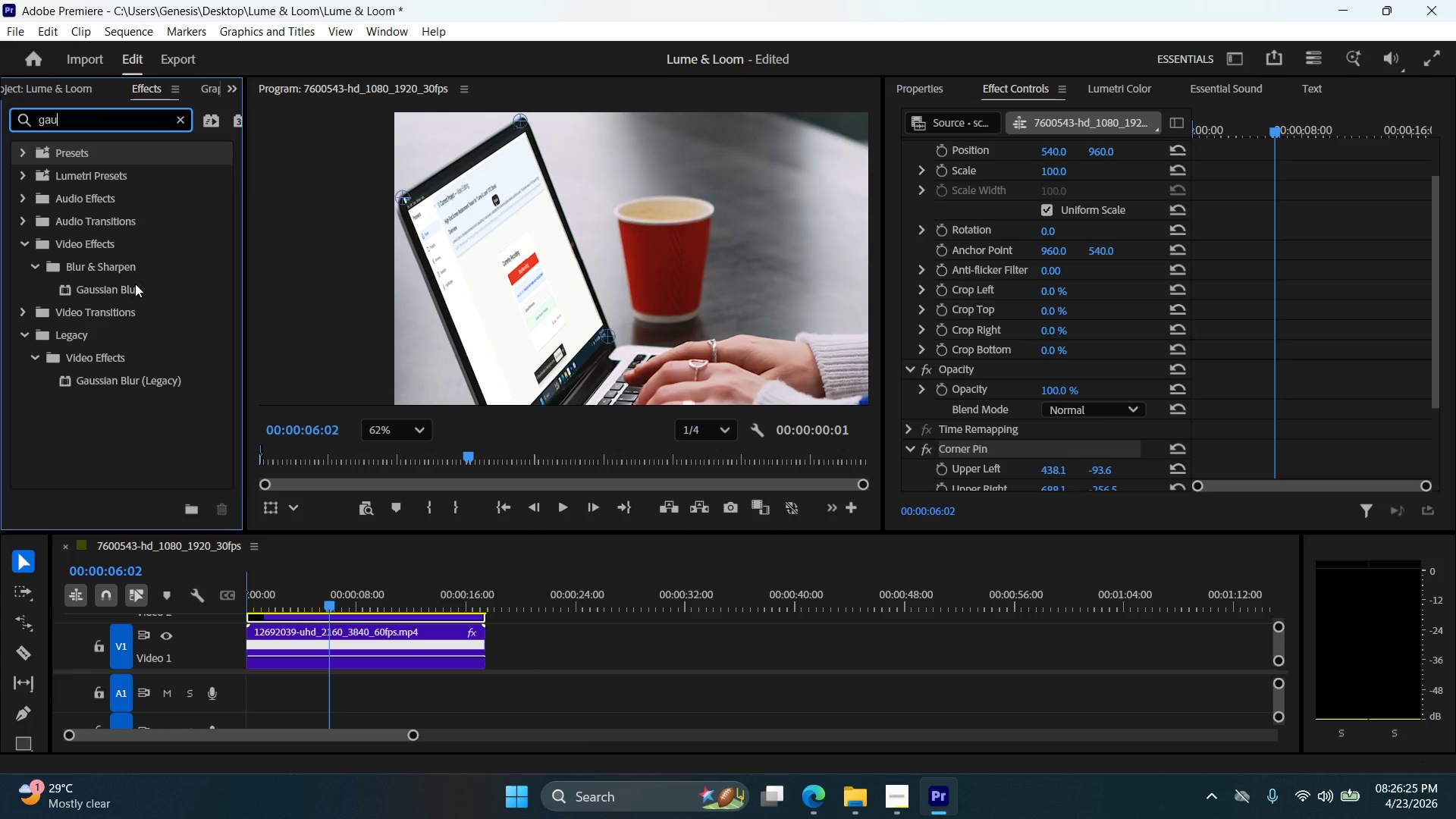 
left_click([131, 284])
 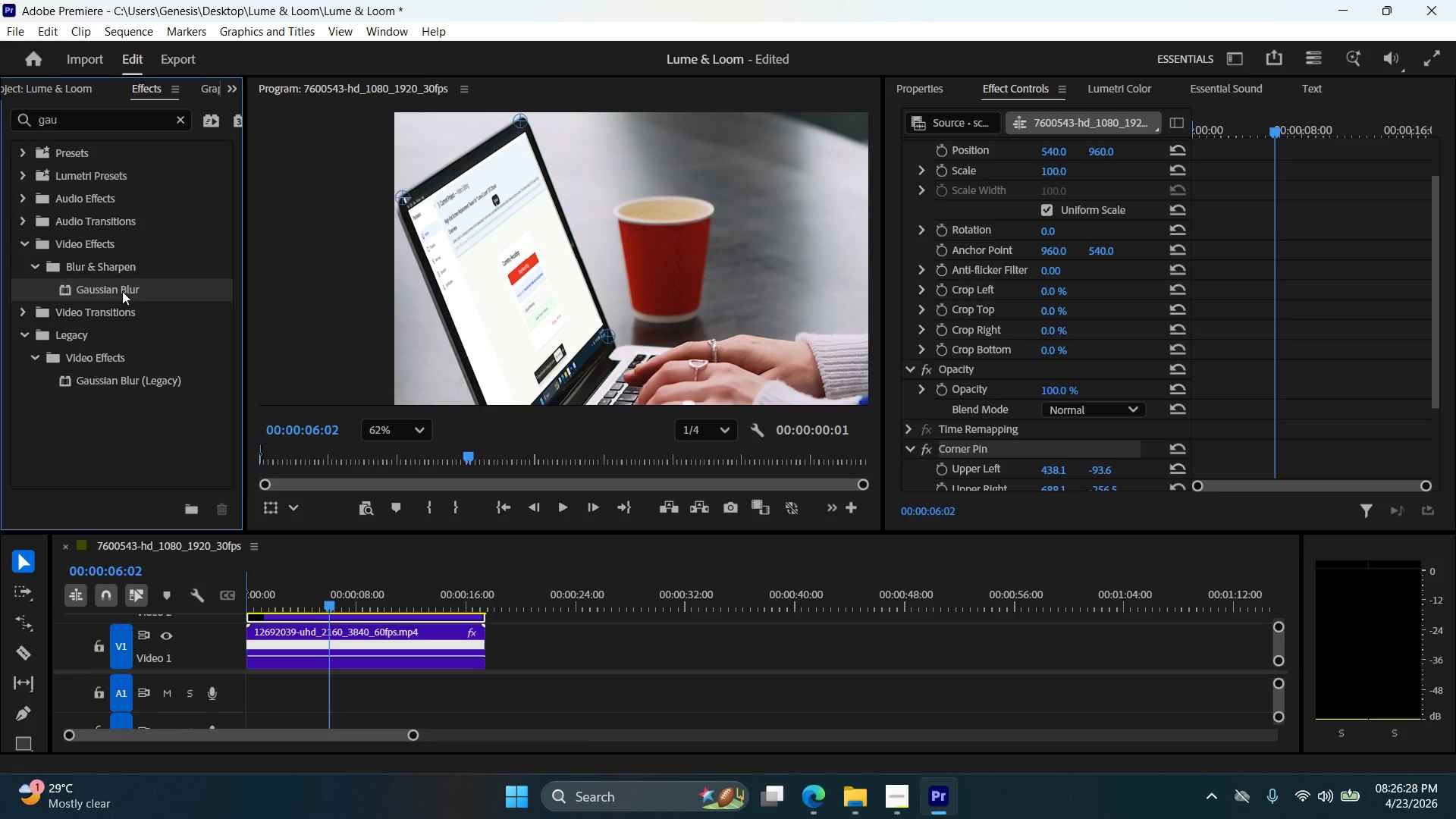 
left_click([118, 378])
 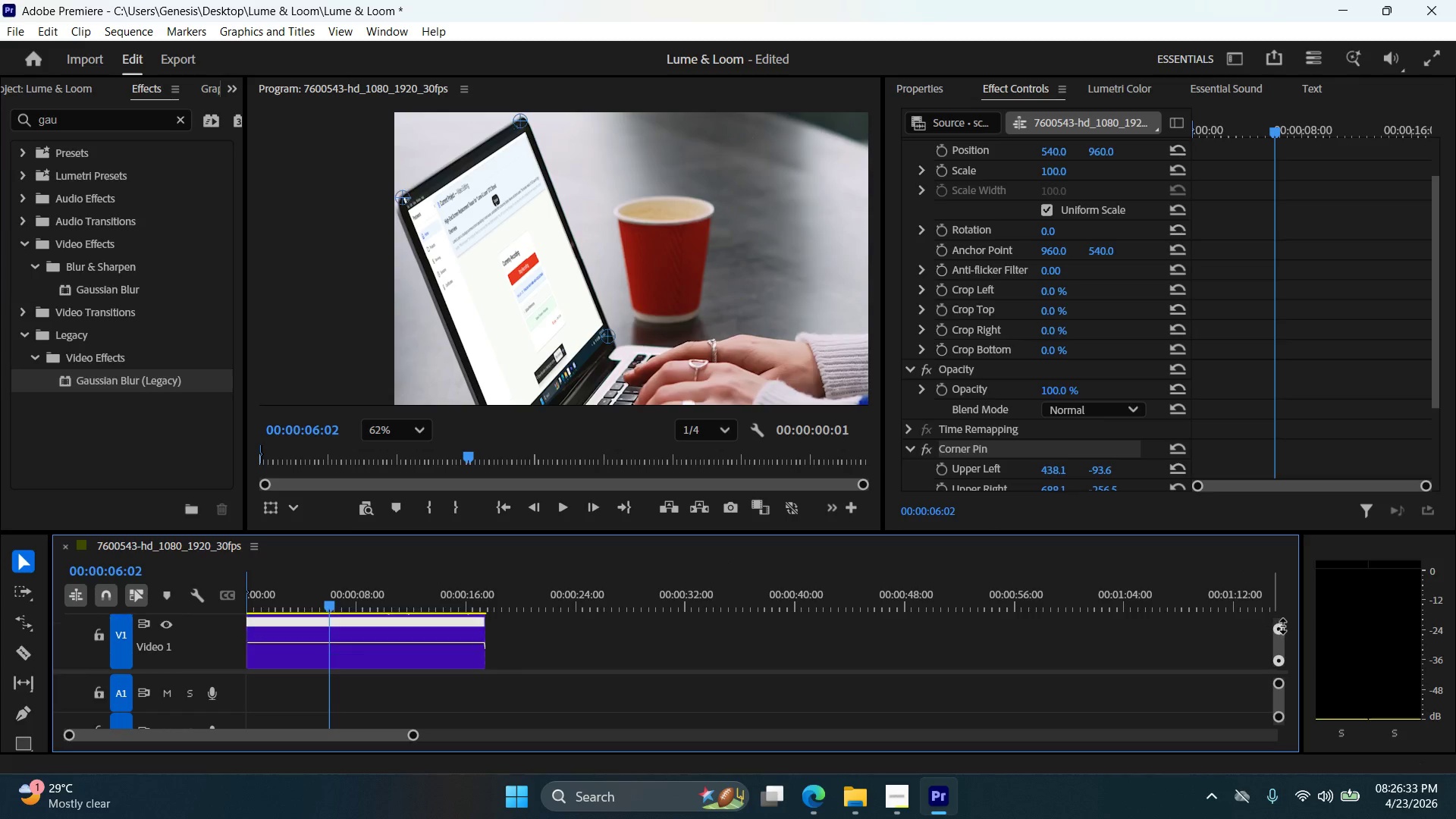 
wait(5.73)
 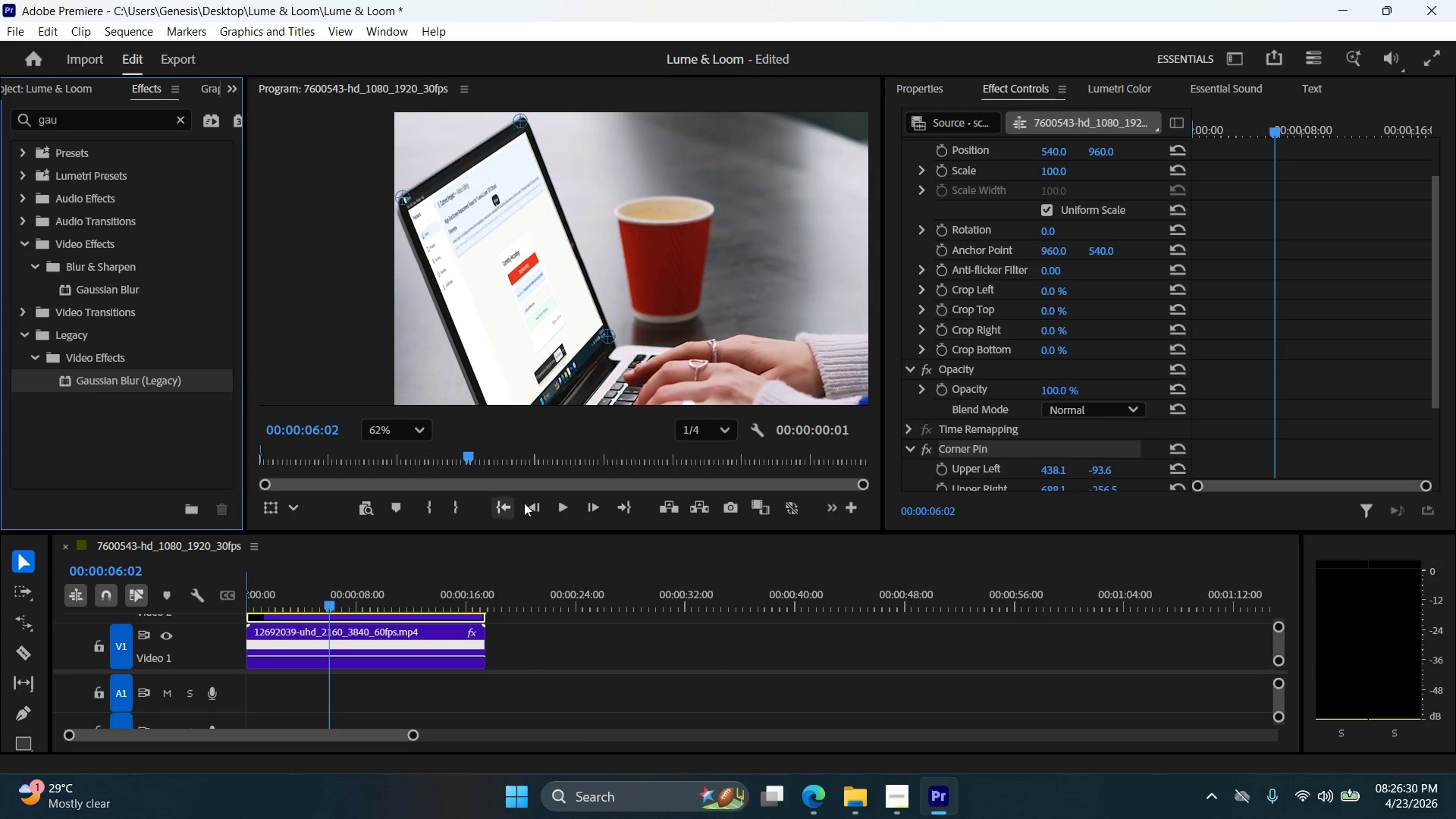 
left_click_drag(start_coordinate=[1276, 645], to_coordinate=[1280, 642])
 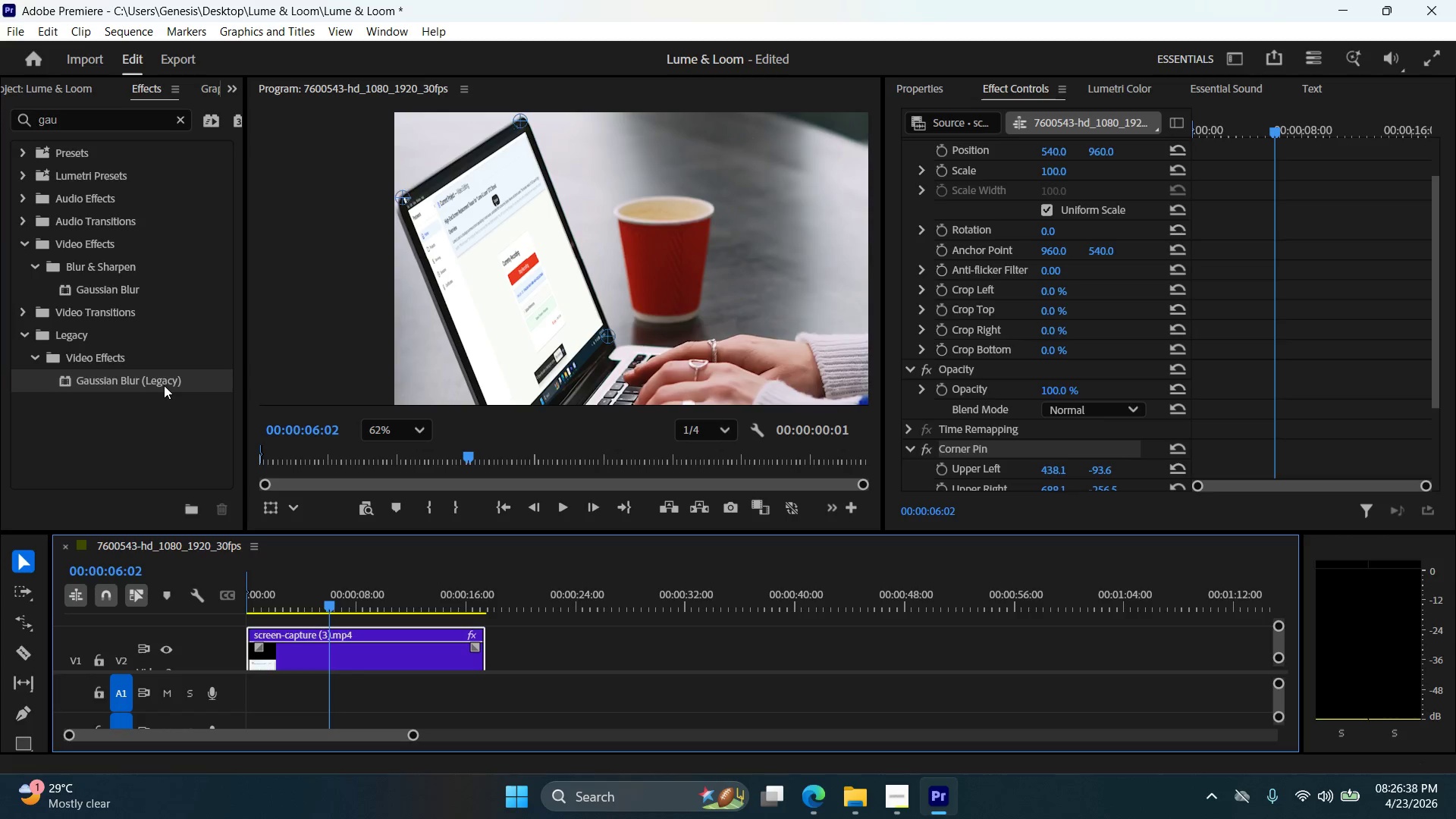 
left_click_drag(start_coordinate=[162, 385], to_coordinate=[384, 659])
 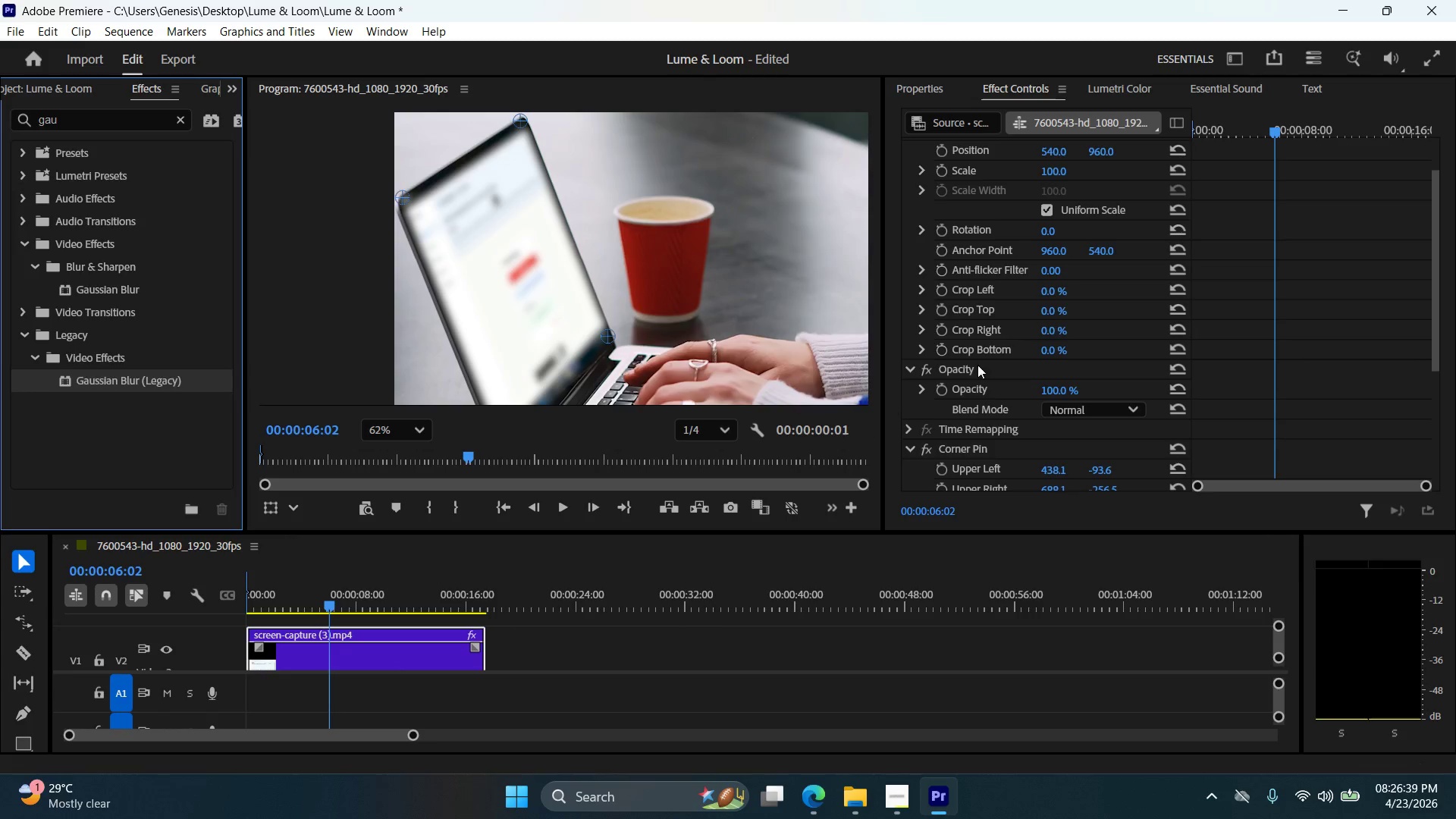 
scroll: coordinate [1083, 340], scroll_direction: down, amount: 9.0
 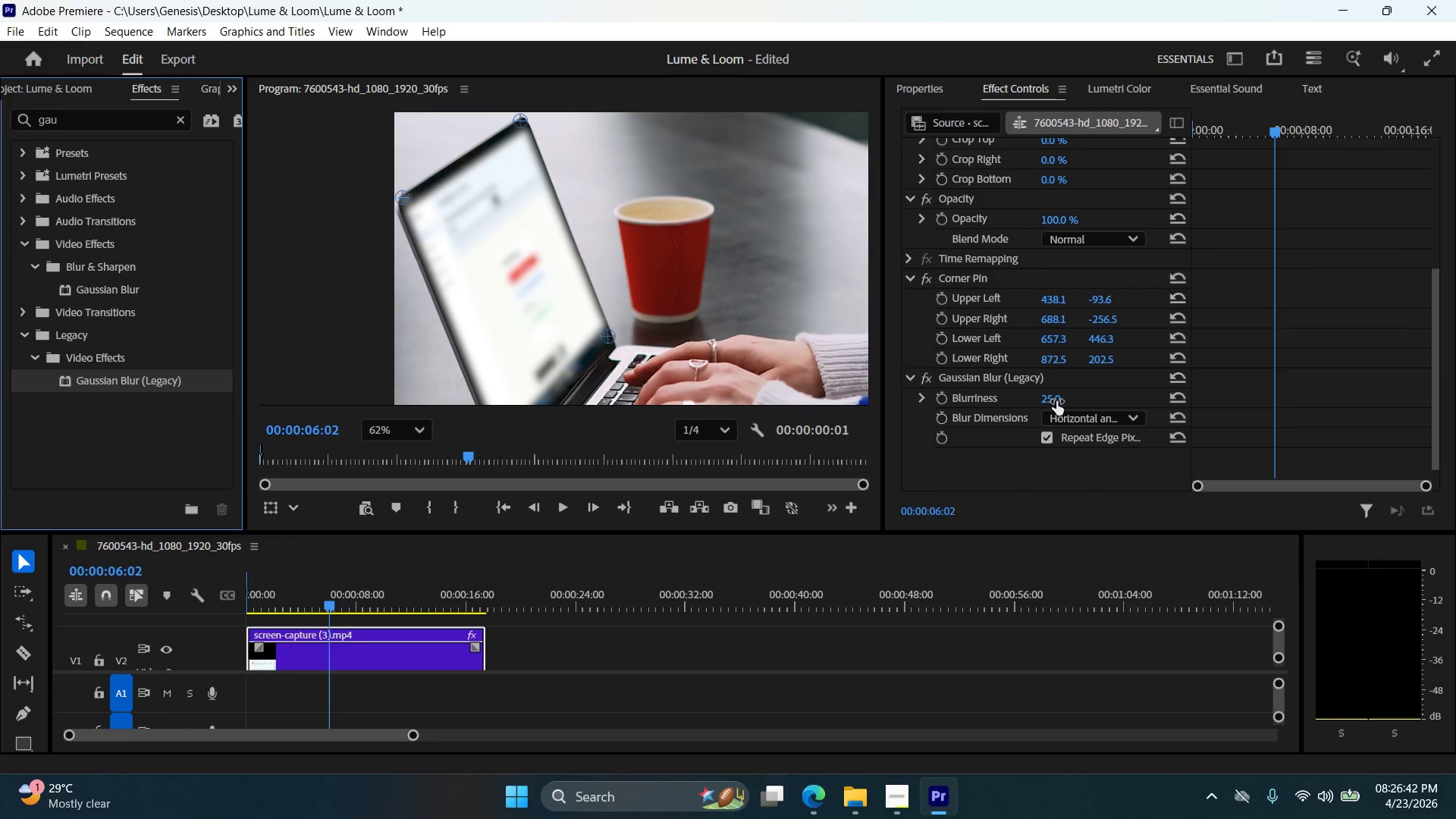 
double_click([1067, 395])
 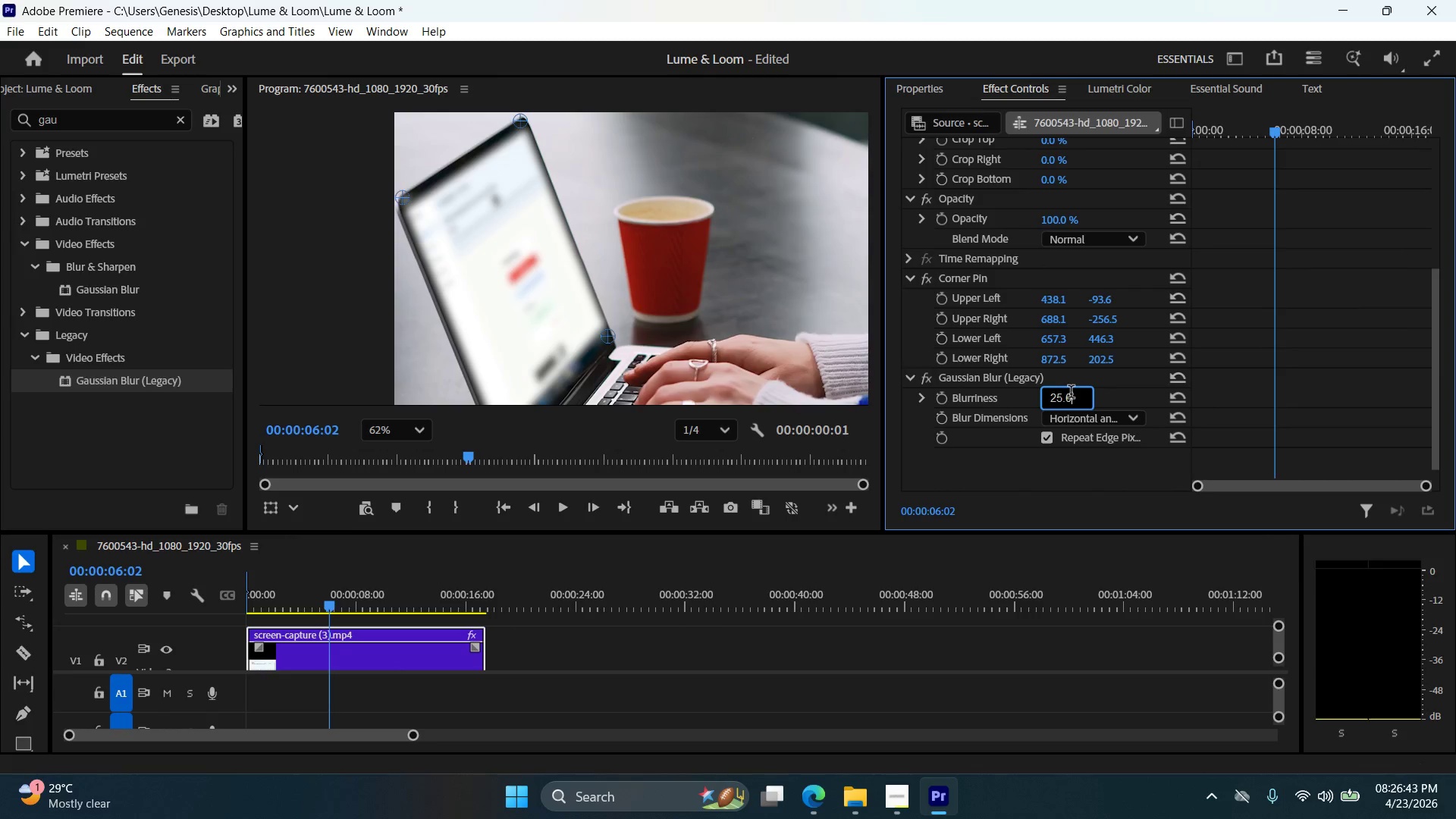 
left_click_drag(start_coordinate=[1071, 393], to_coordinate=[1009, 395])
 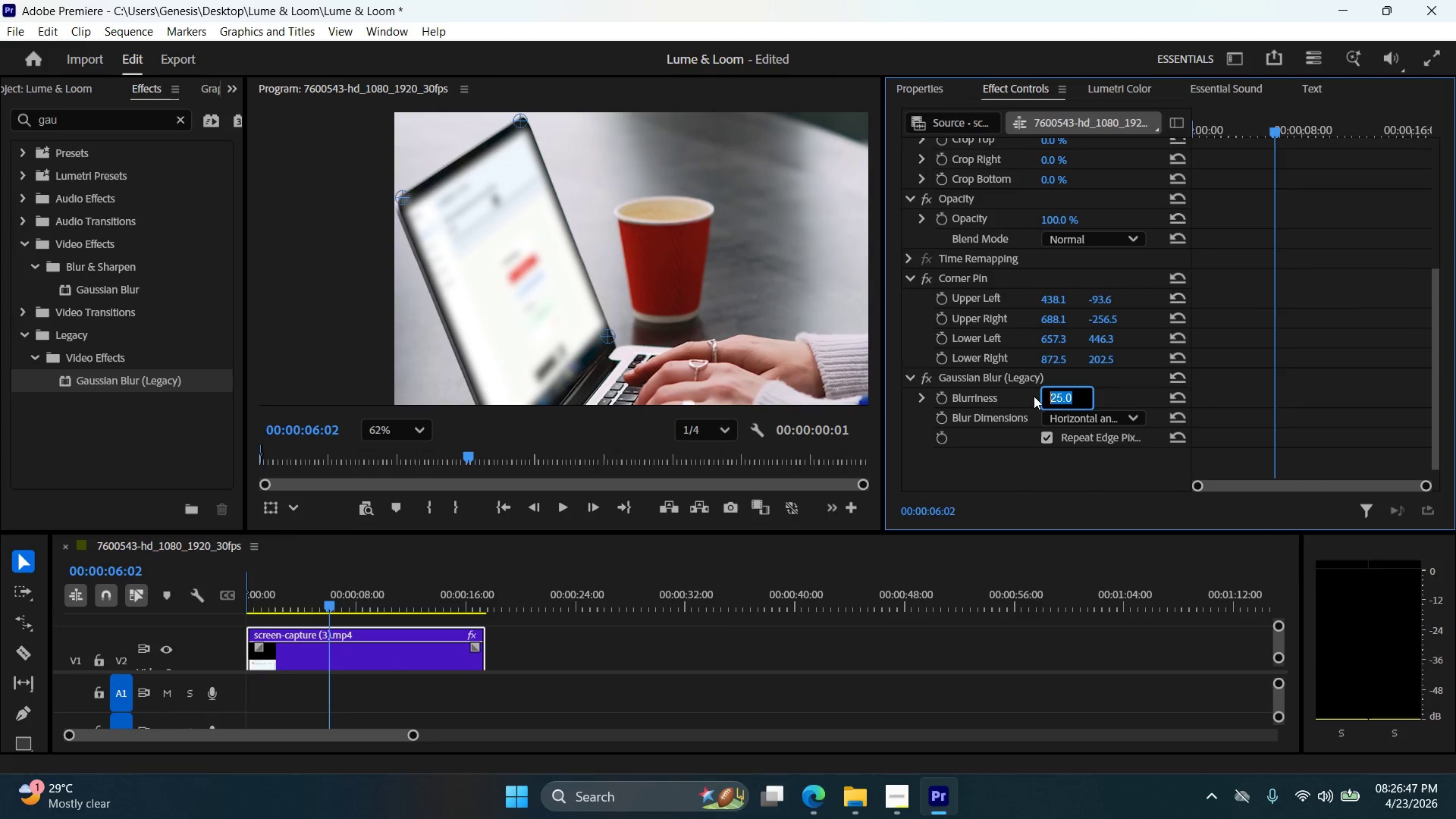 
key(Numpad5)
 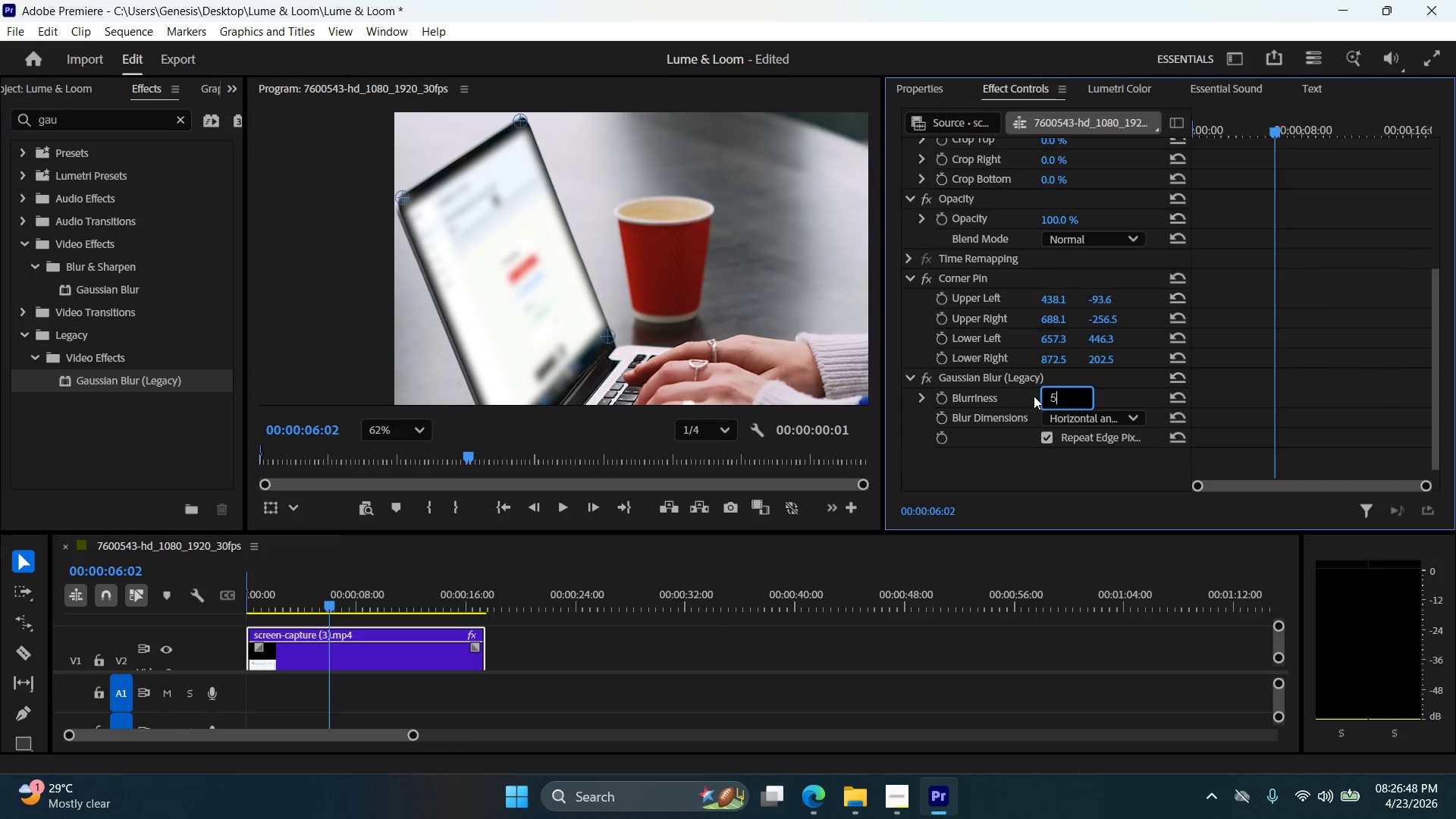 
key(NumpadEnter)
 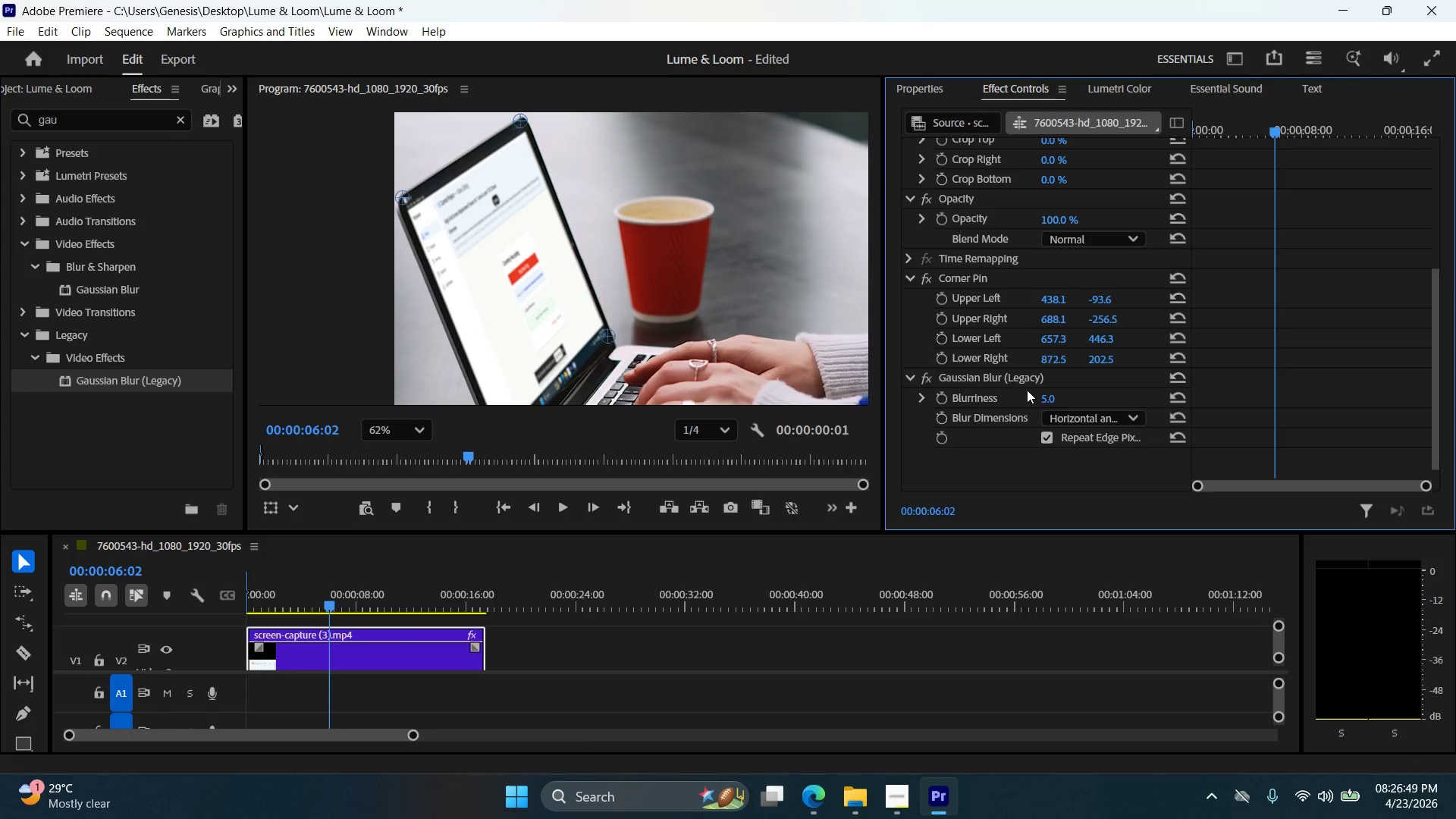 
double_click([1067, 395])
 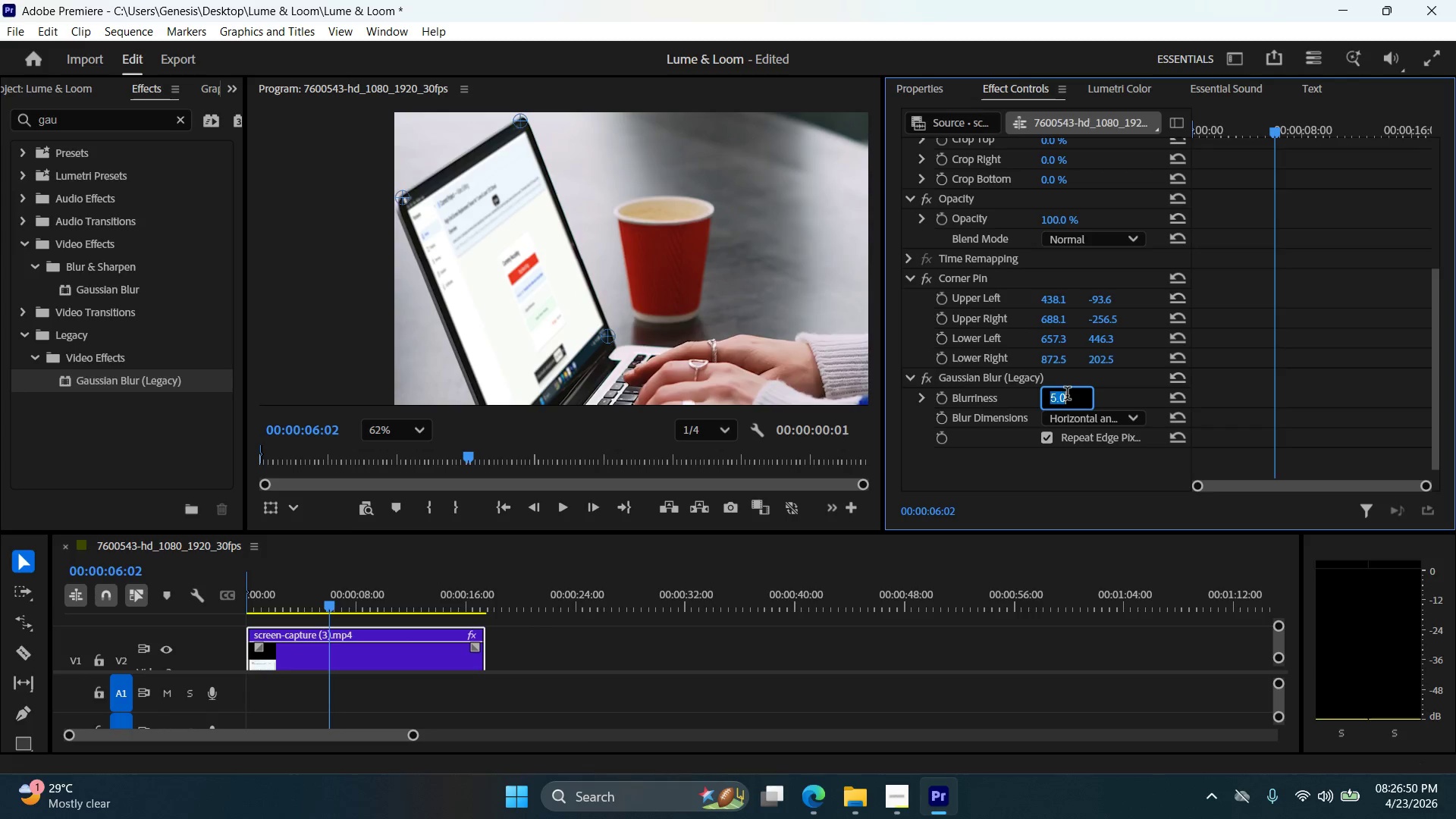 
triple_click([1067, 395])
 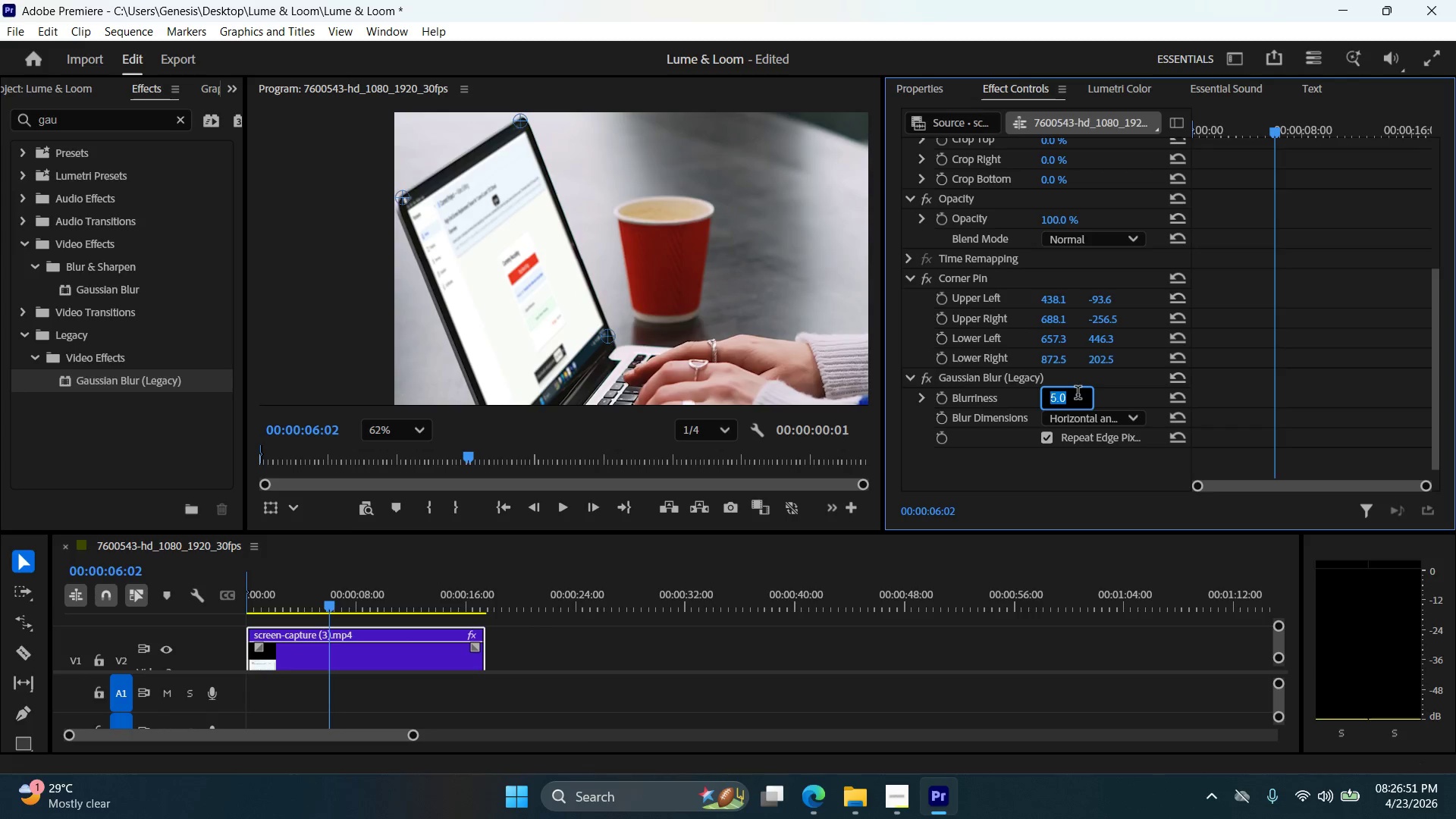 
key(Numpad3)
 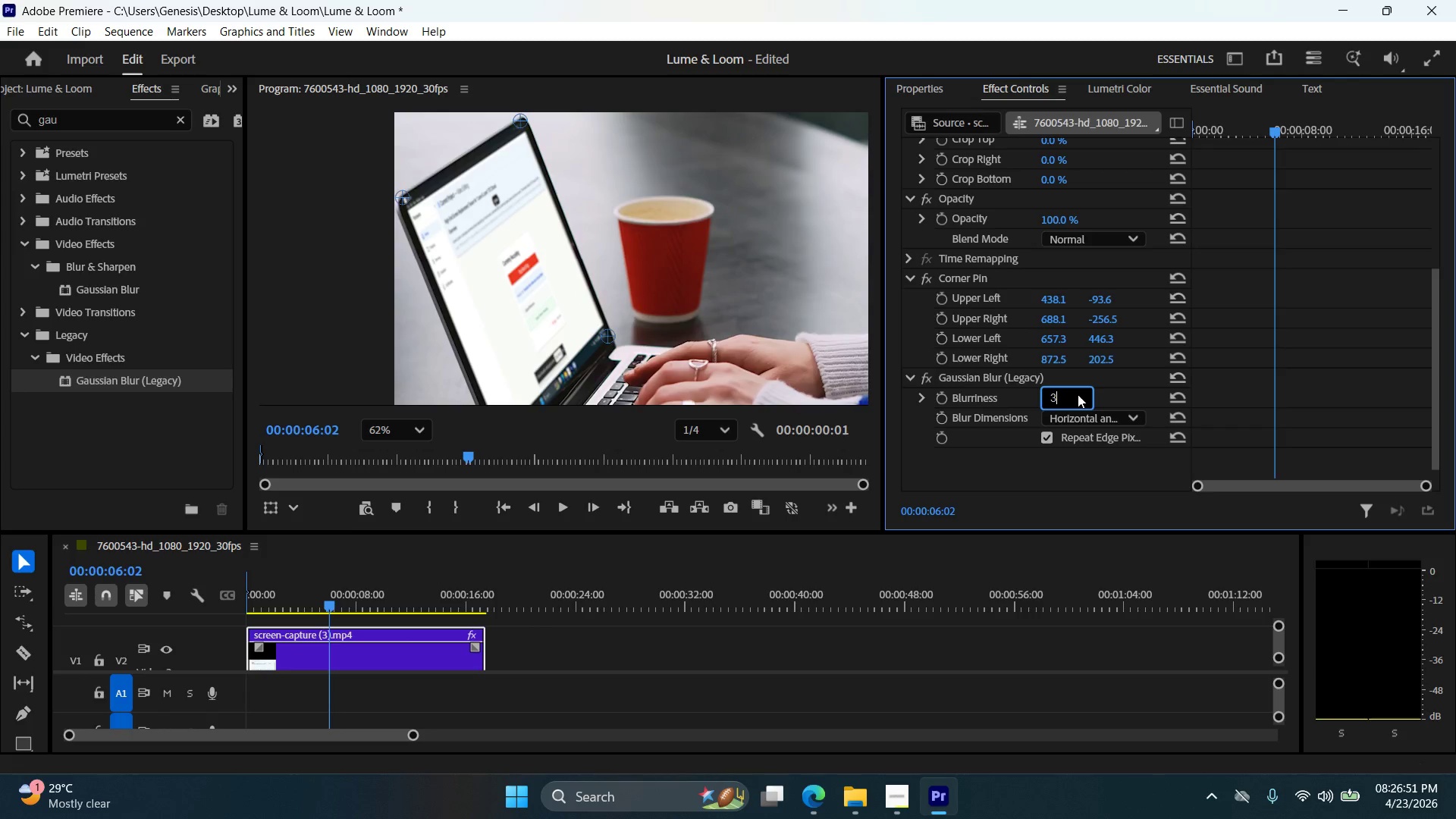 
key(NumpadEnter)
 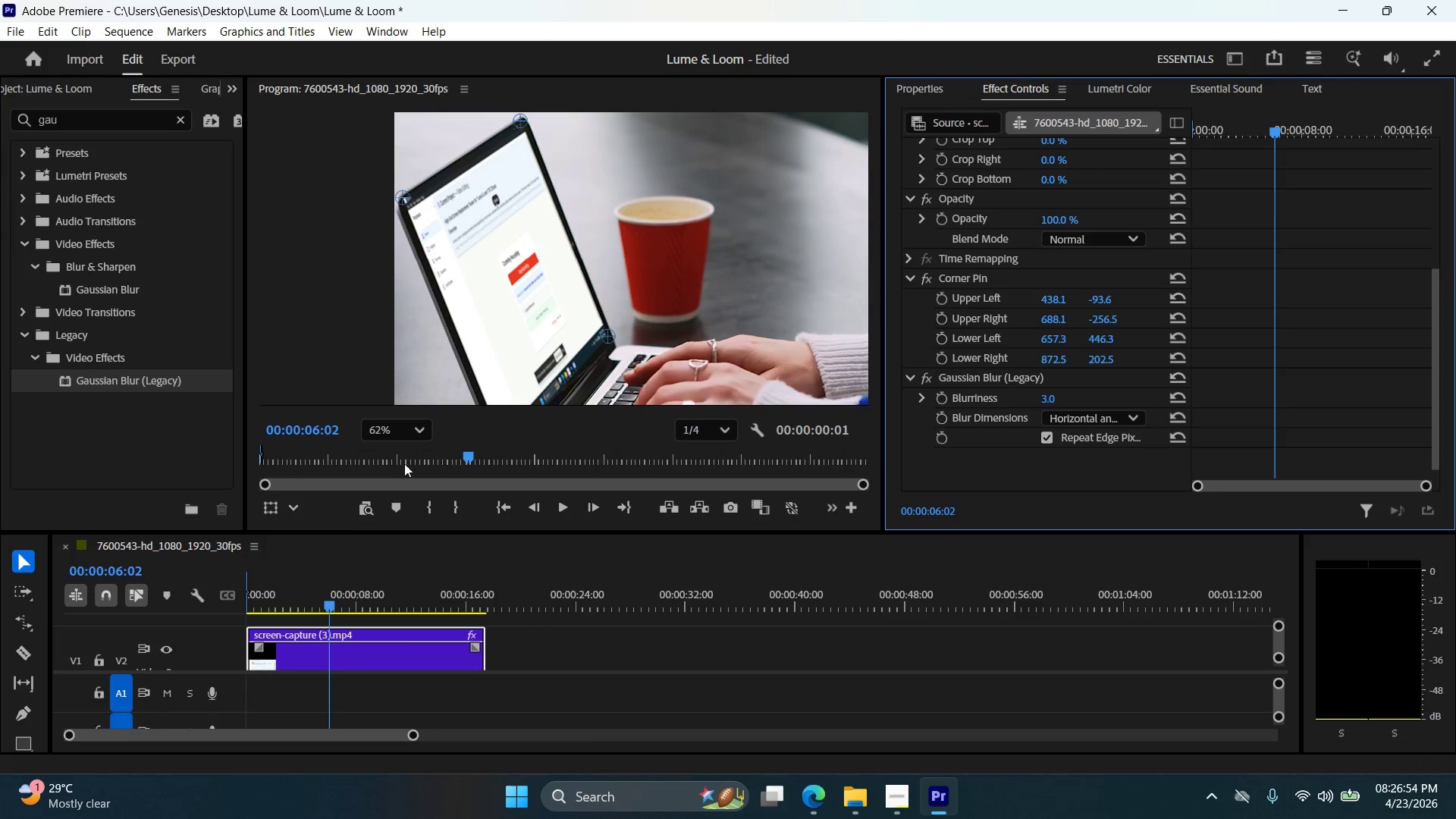 
left_click_drag(start_coordinate=[457, 460], to_coordinate=[277, 479])
 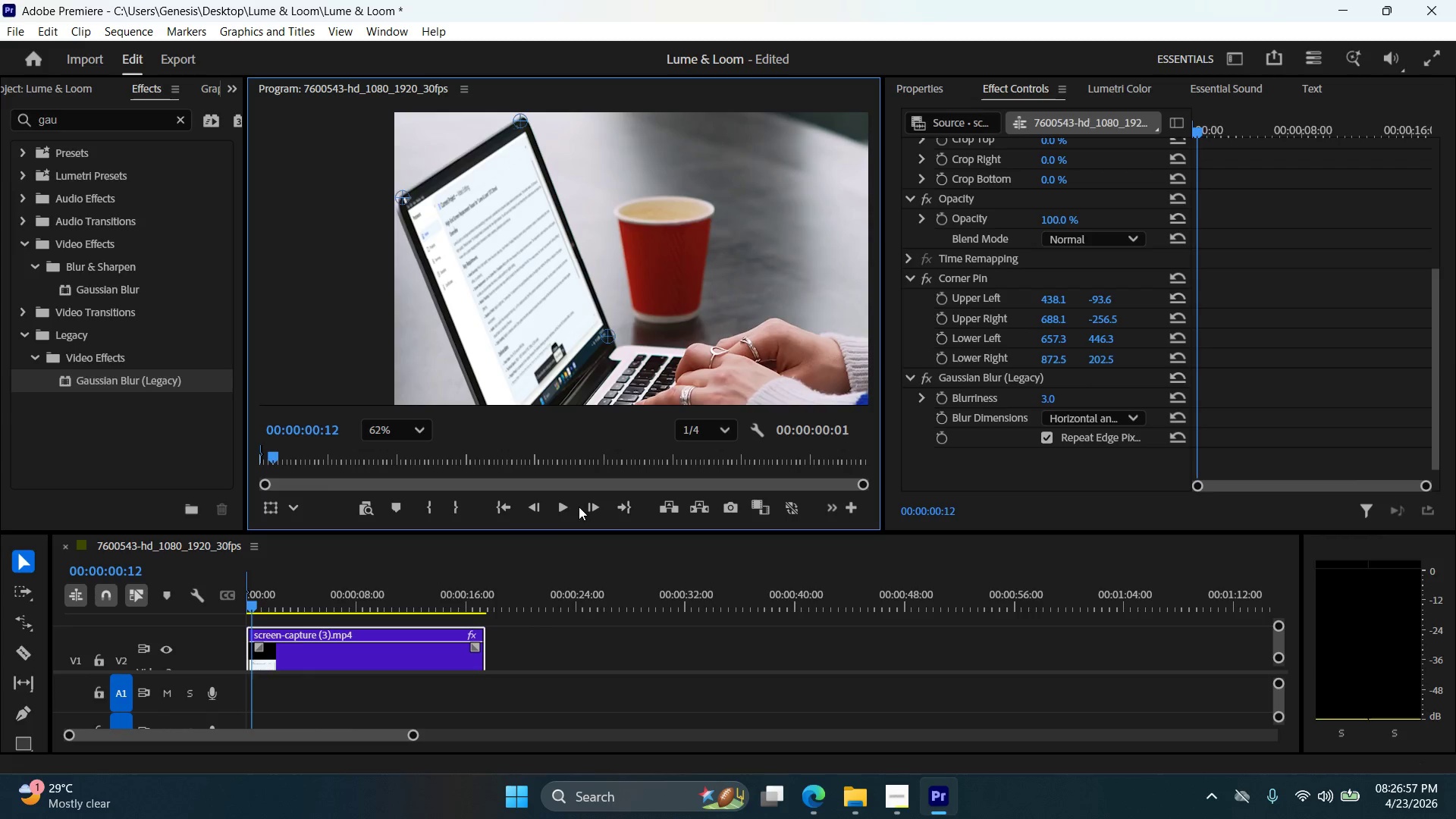 
left_click([561, 506])
 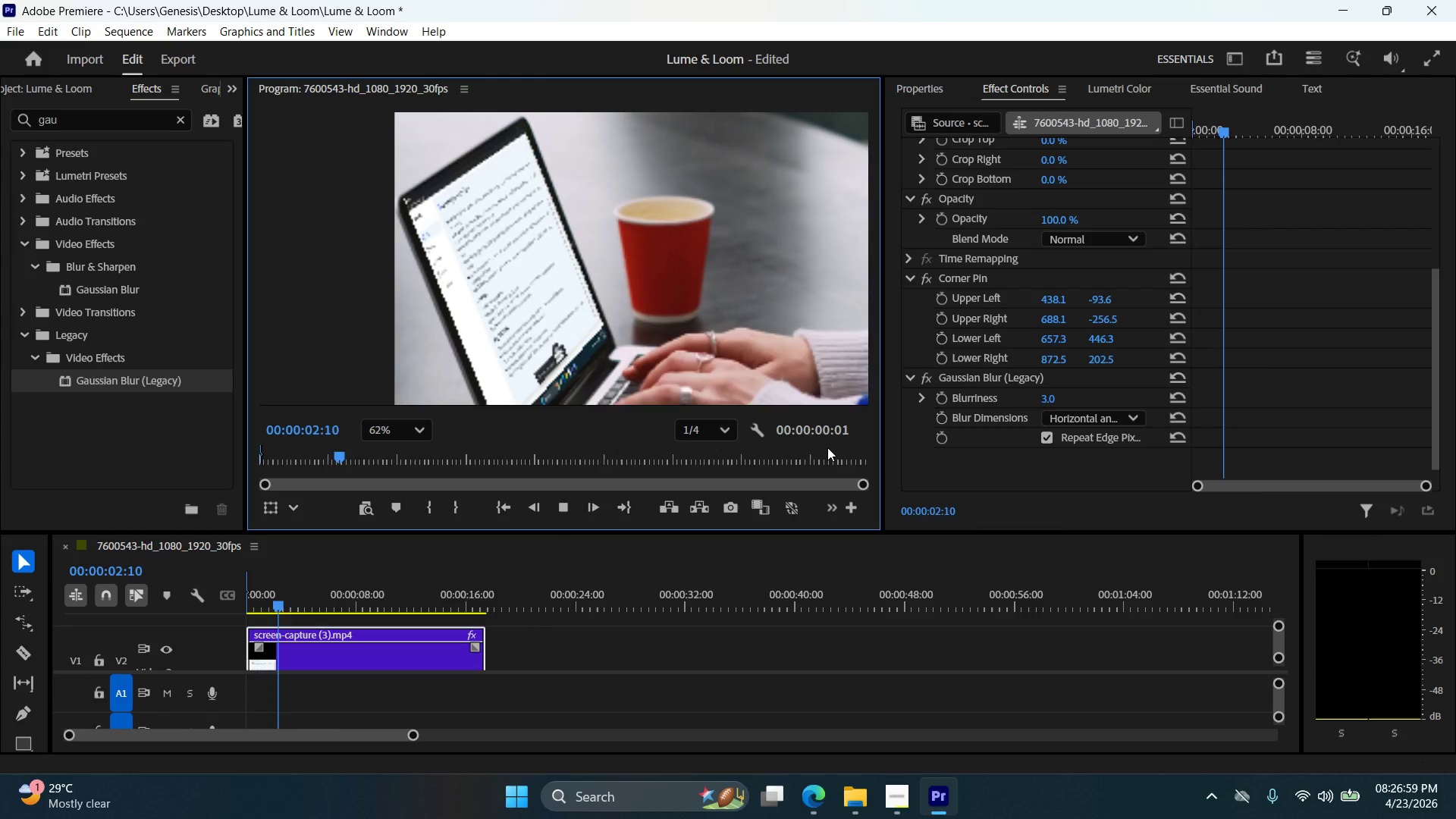 
double_click([1067, 395])
 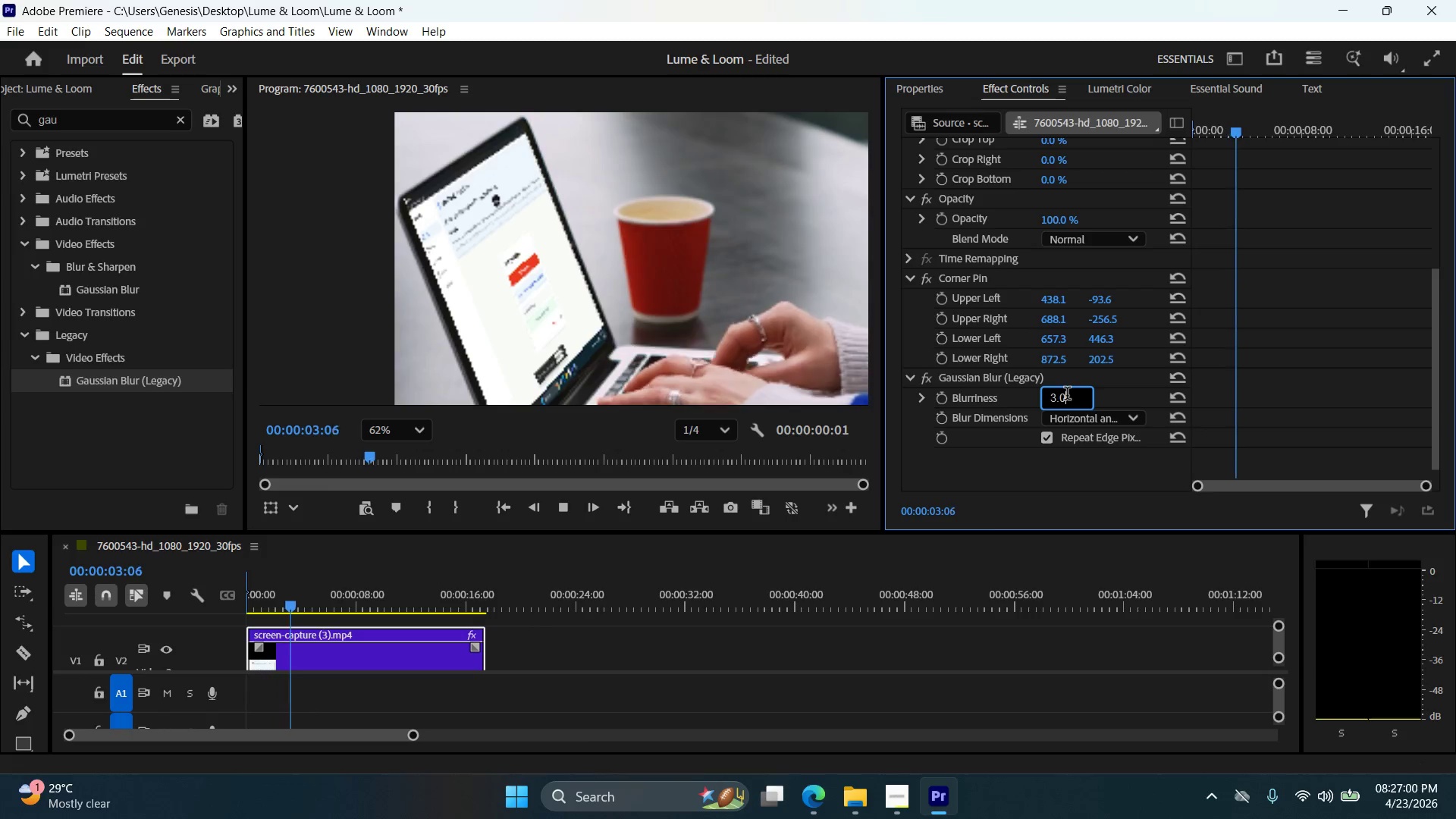 
triple_click([1067, 395])
 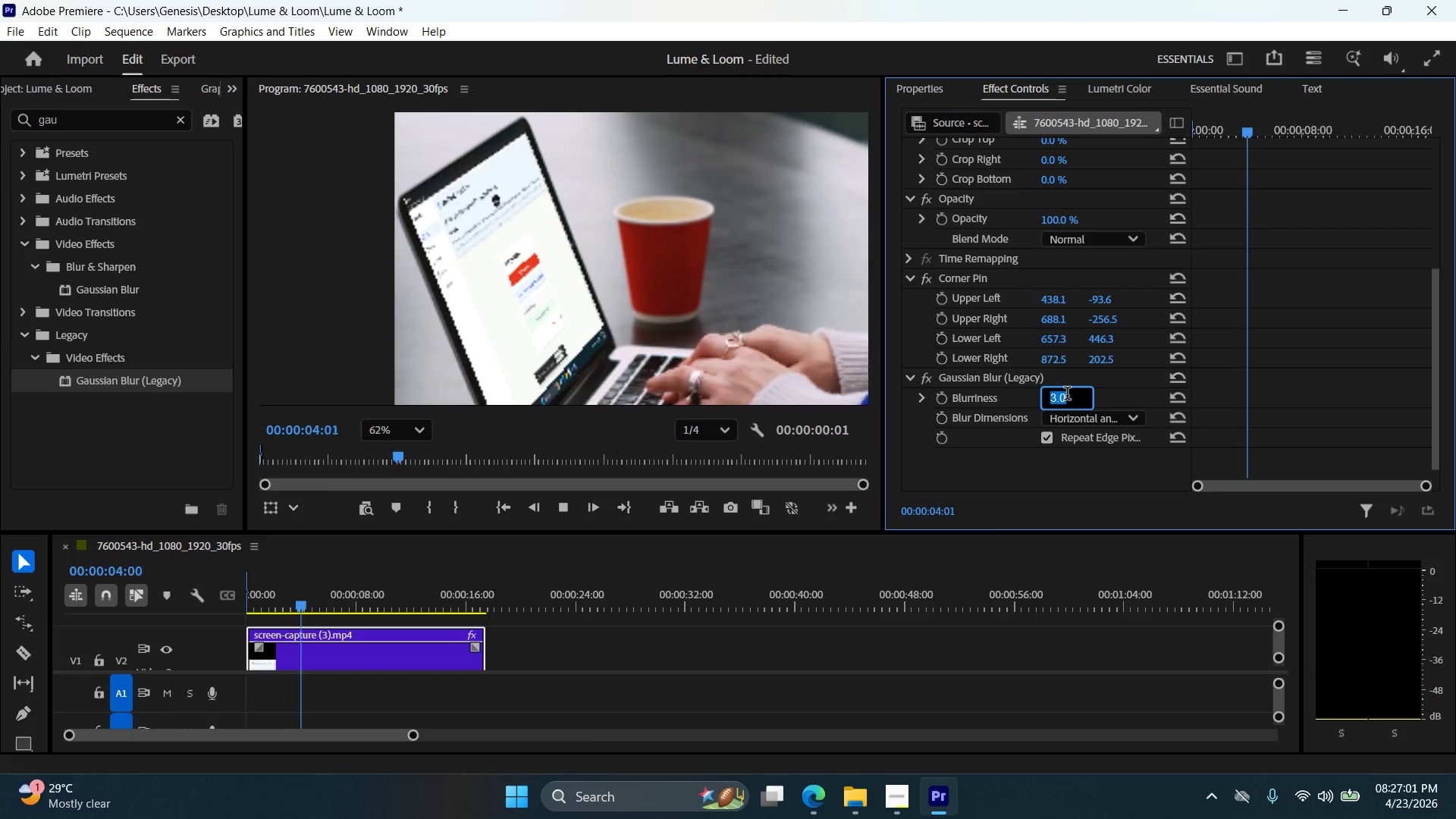 
key(Numpad5)
 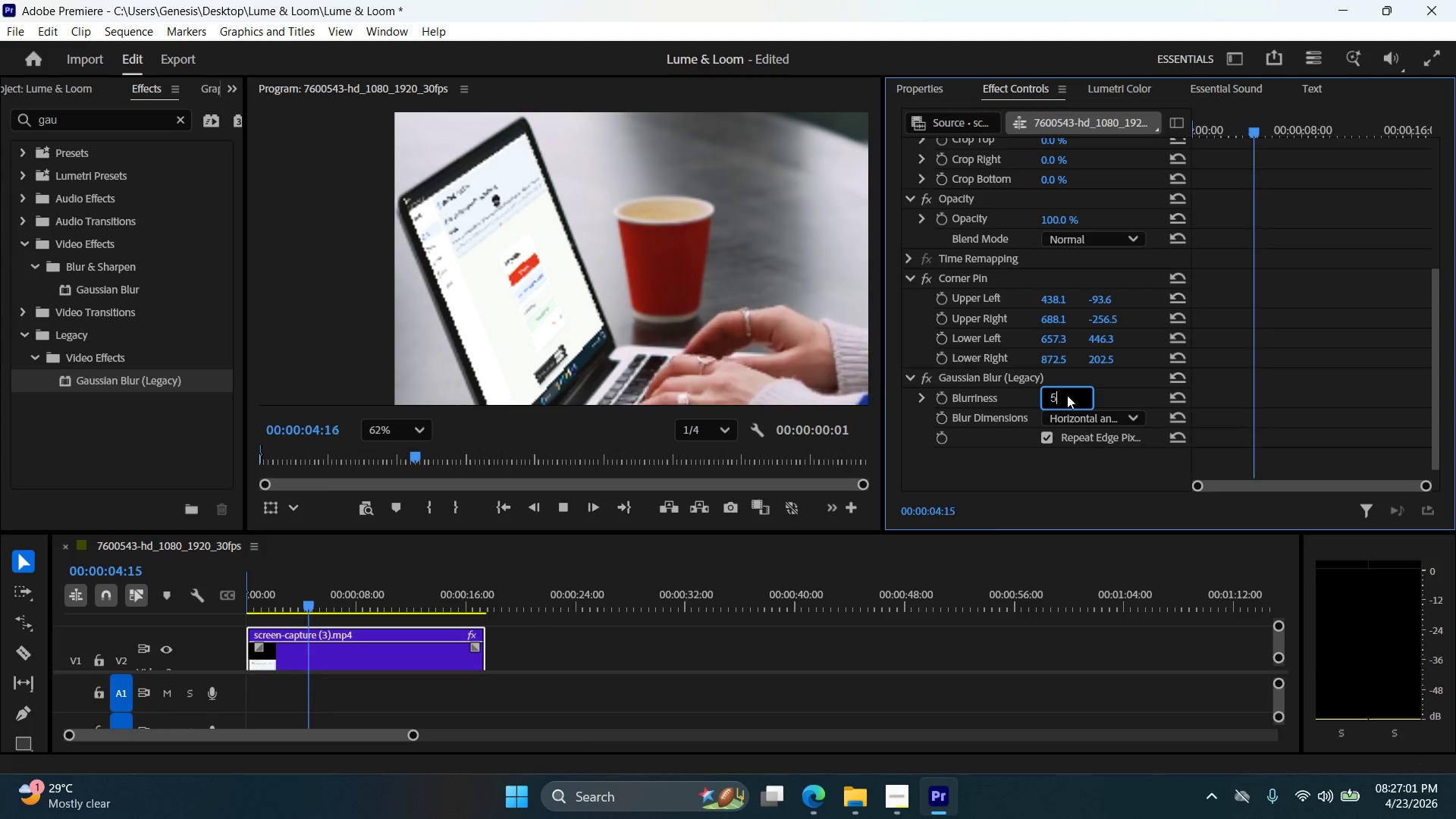 
key(NumpadEnter)
 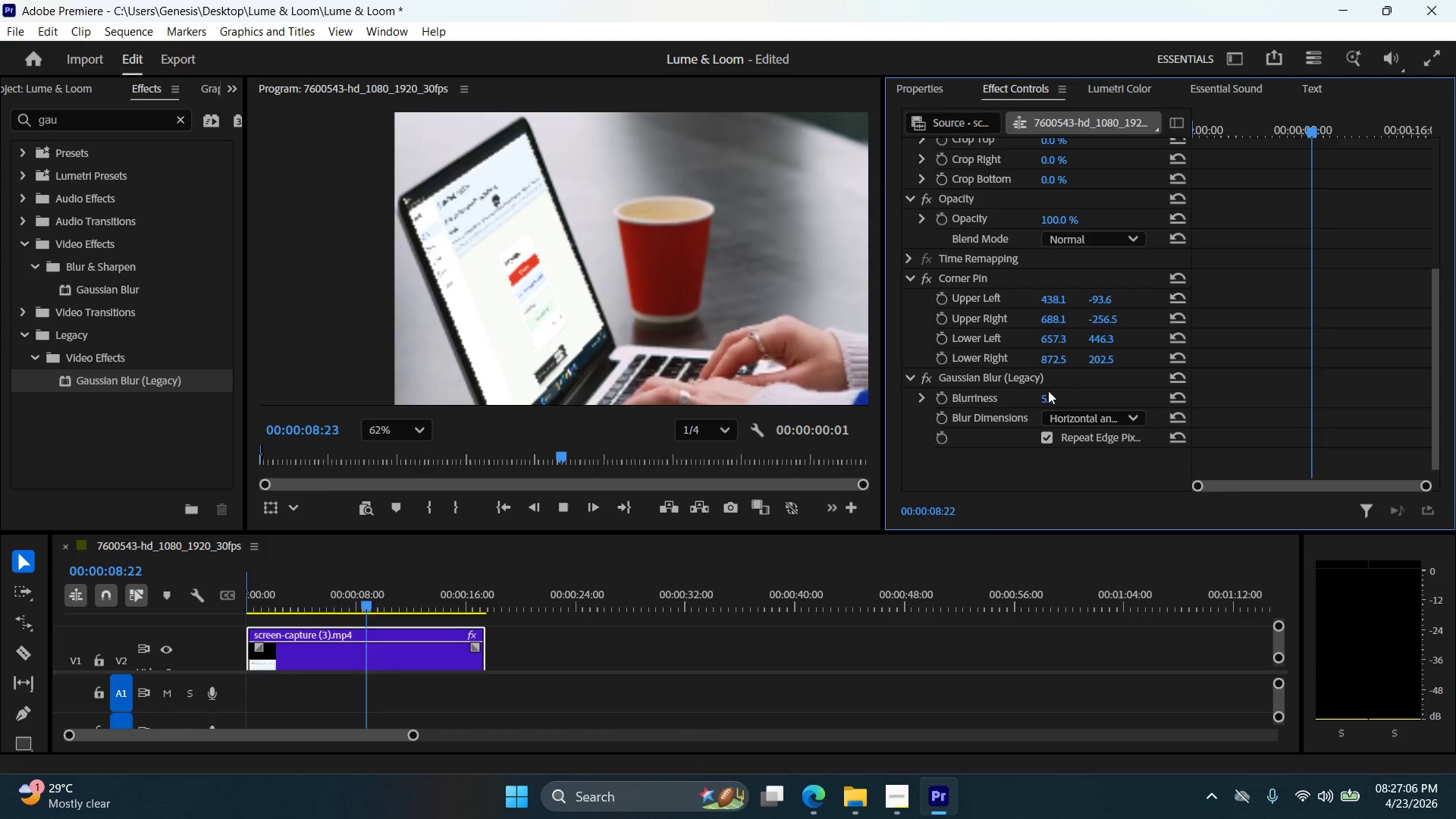 
wait(9.26)
 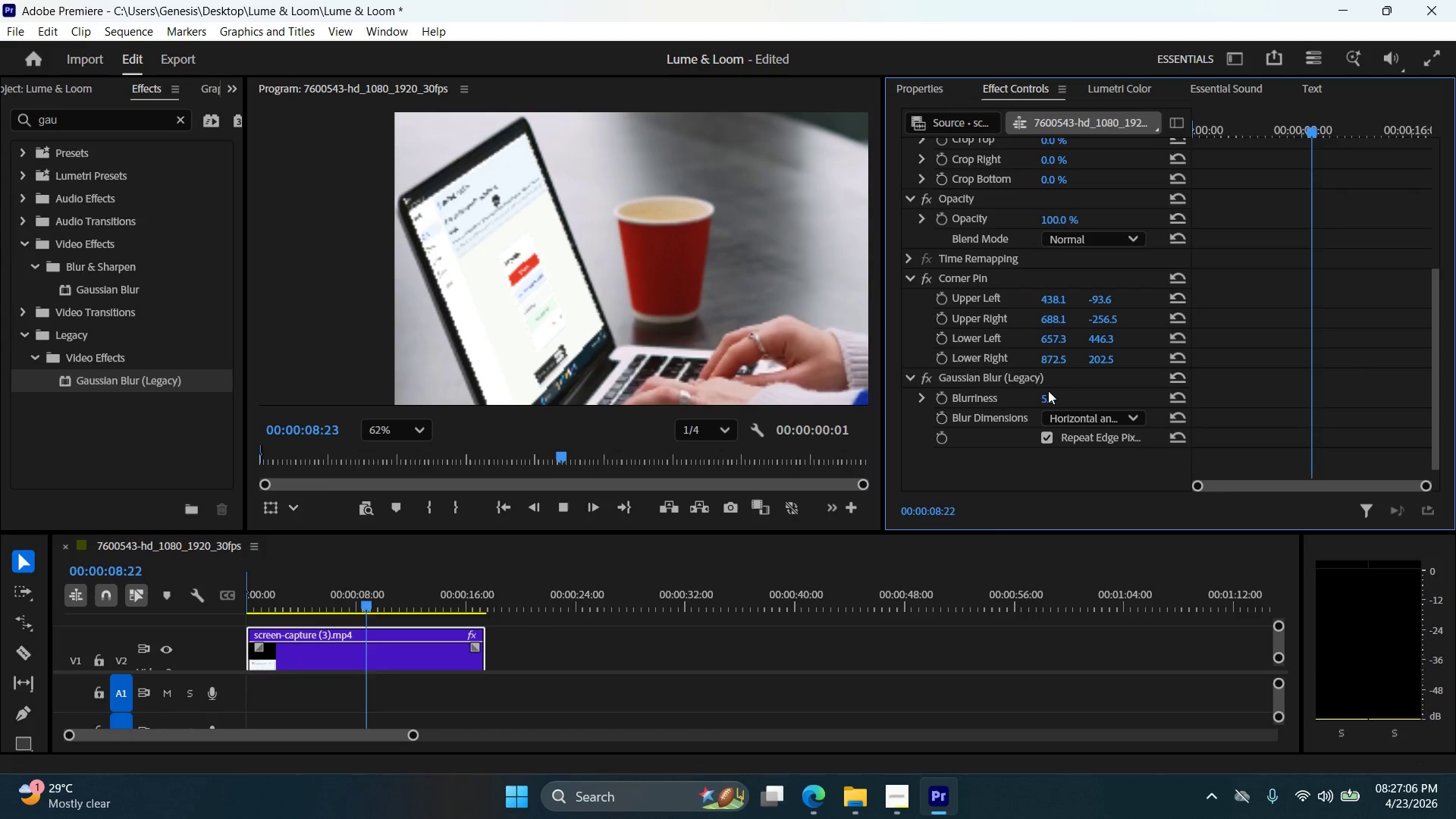 
left_click([563, 510])
 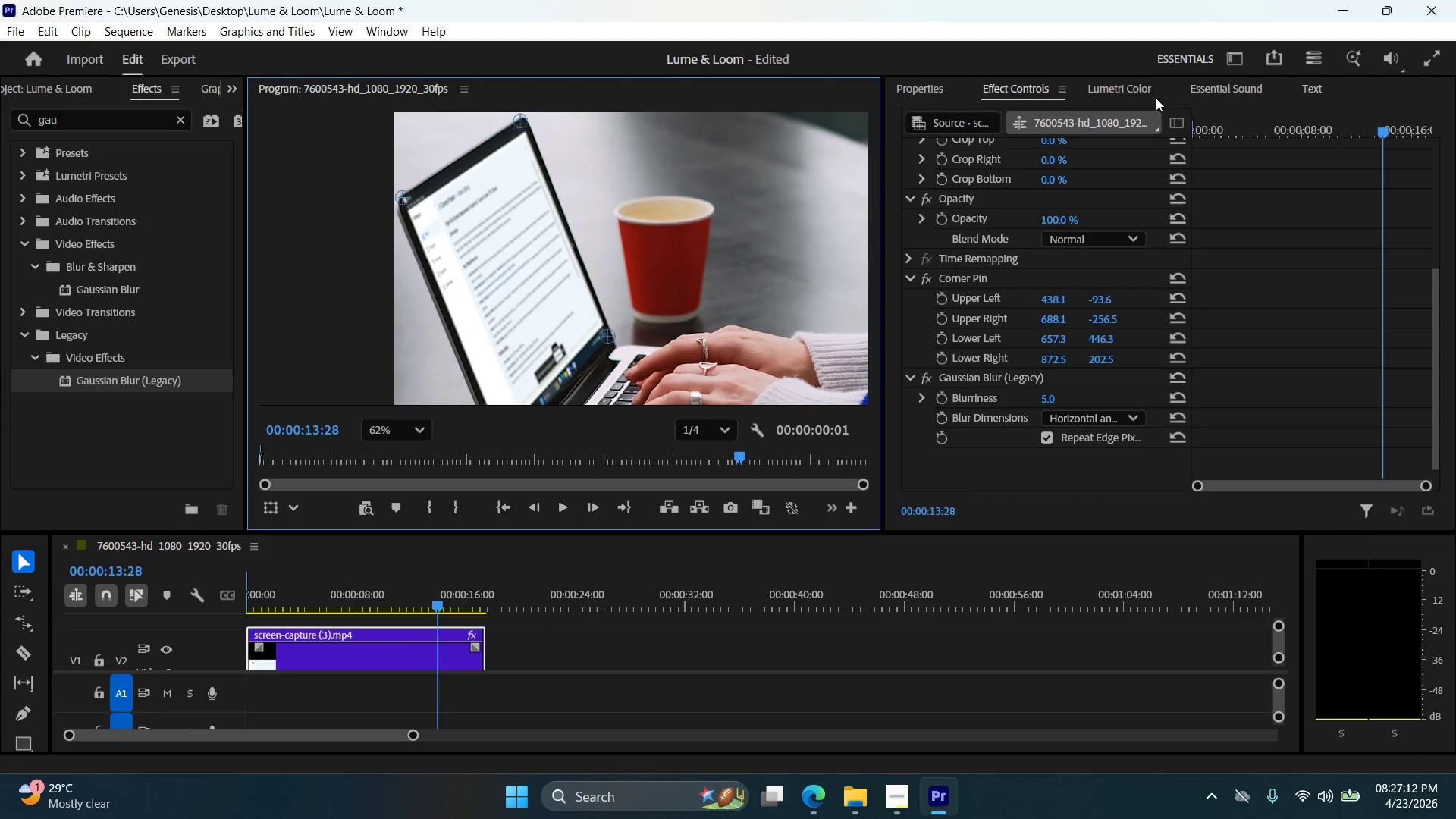 
left_click([1124, 85])
 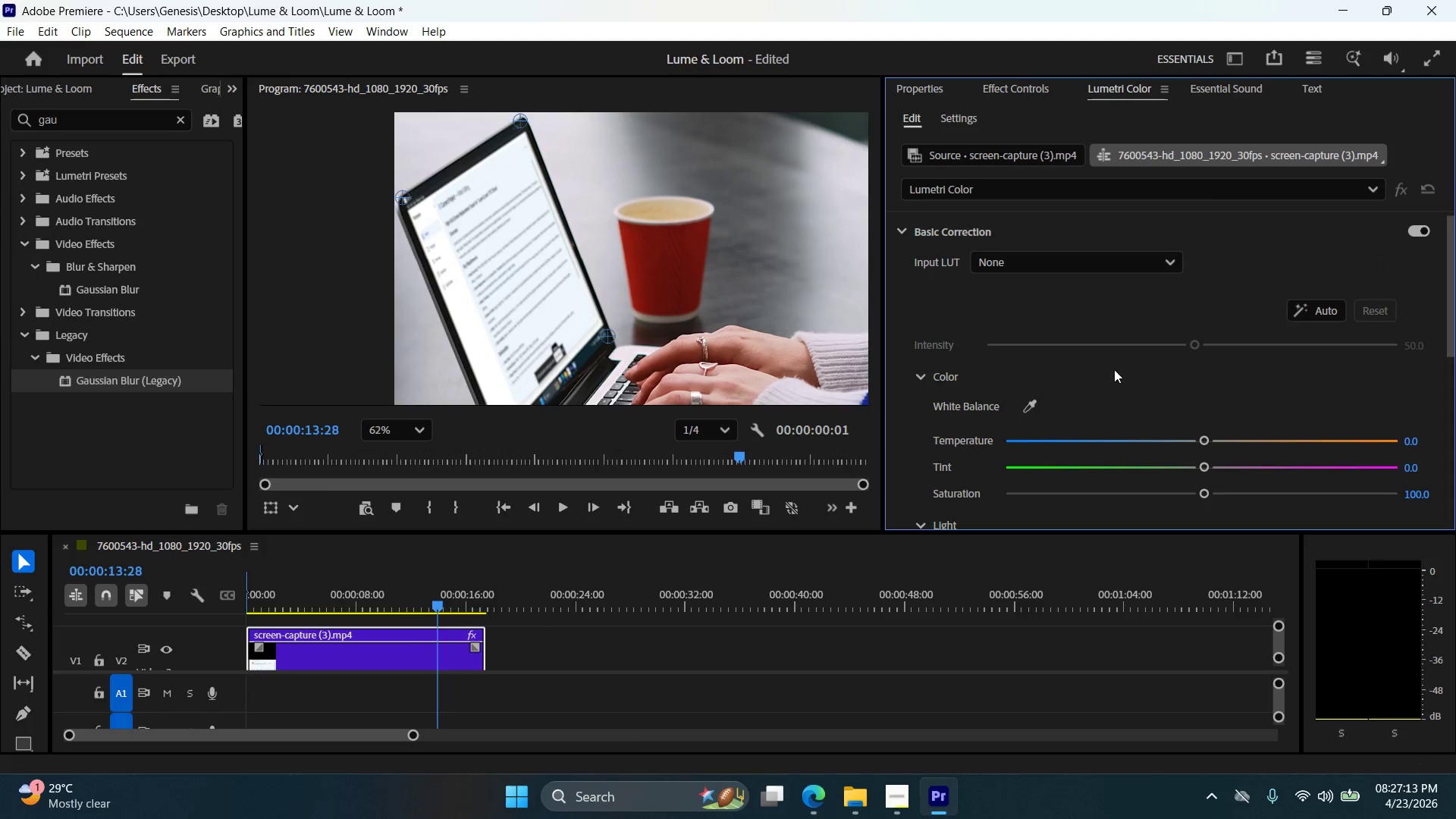 
scroll: coordinate [1128, 359], scroll_direction: down, amount: 11.0
 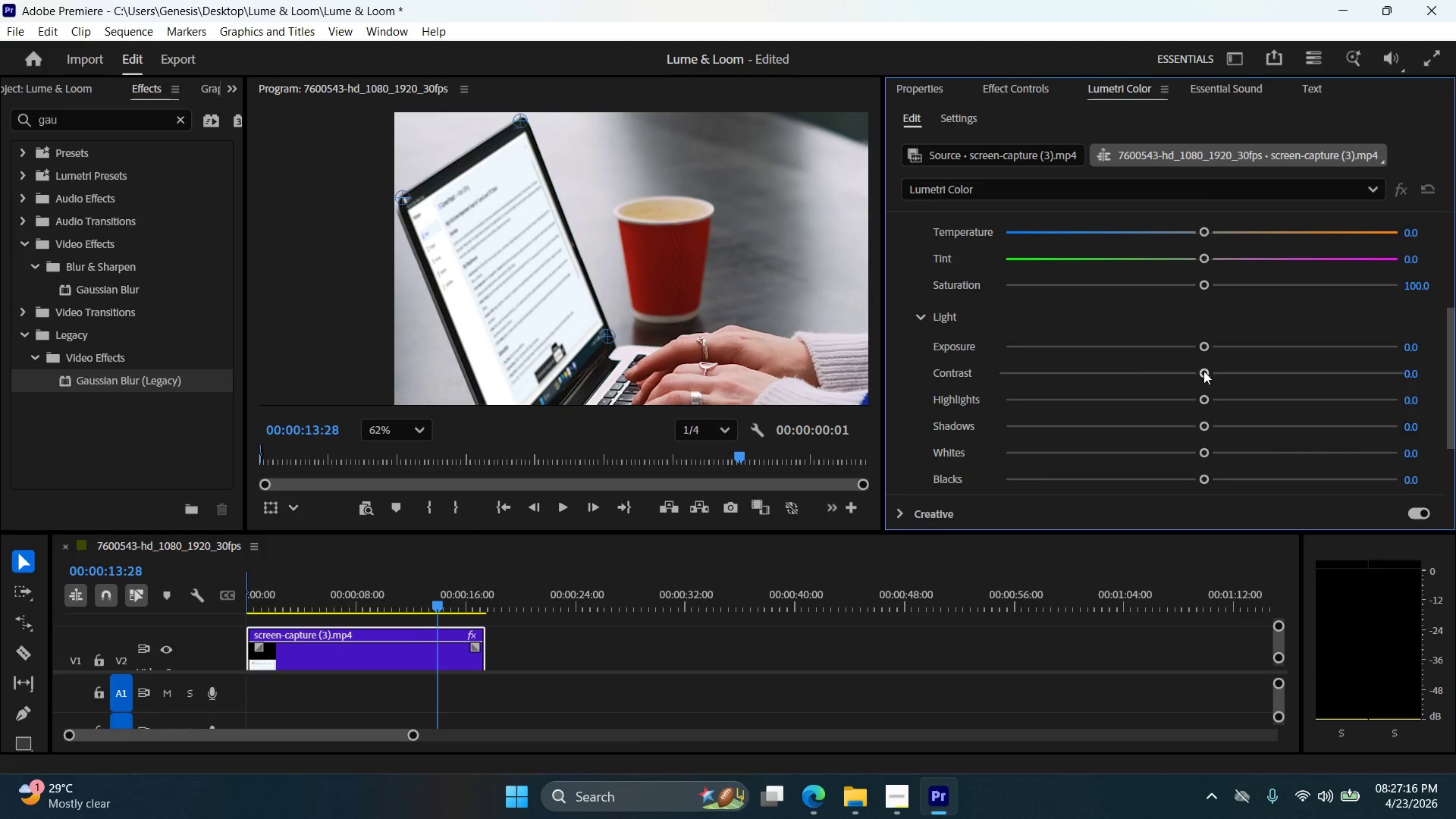 
left_click_drag(start_coordinate=[1205, 371], to_coordinate=[1184, 372])
 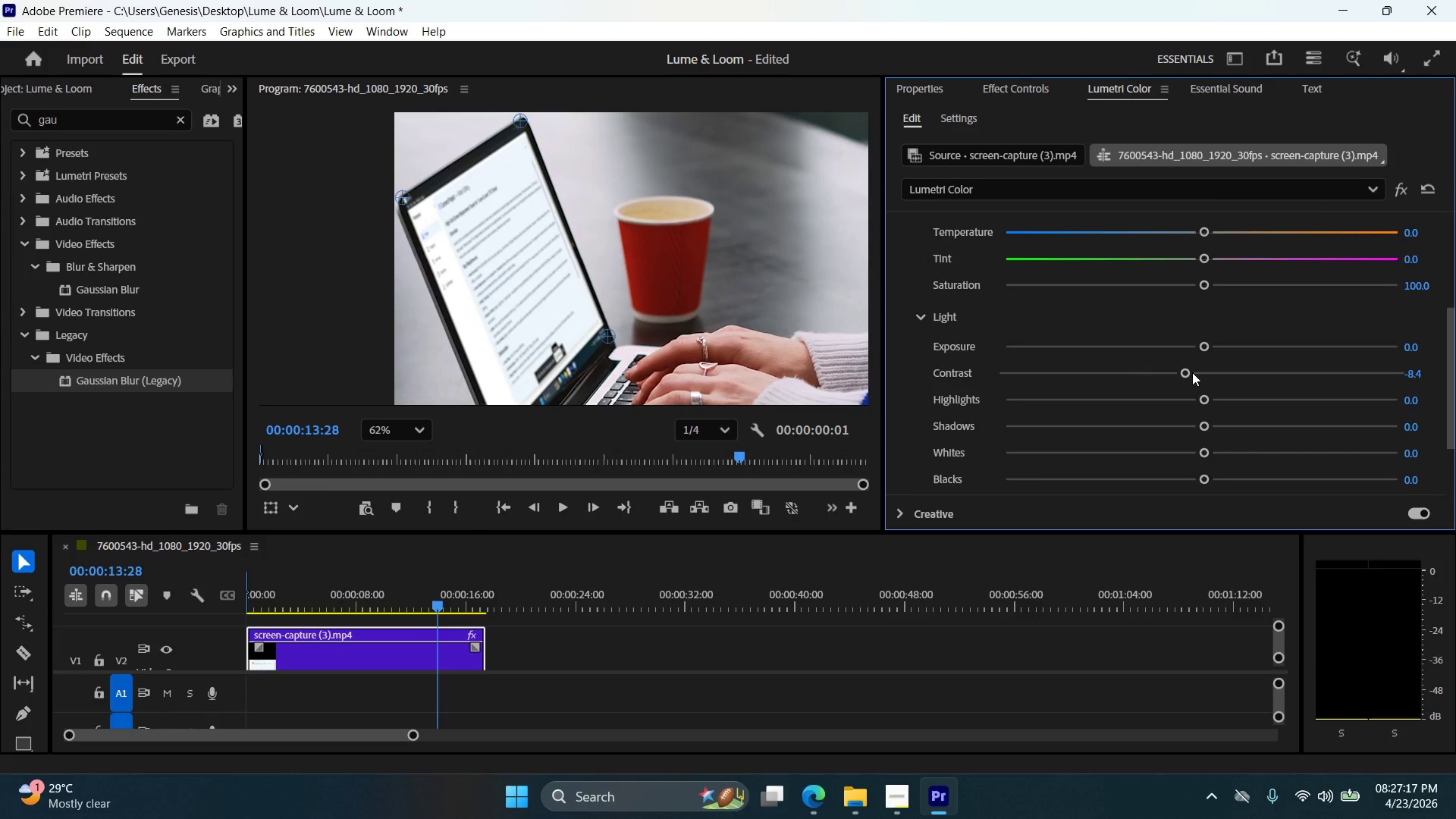 
left_click_drag(start_coordinate=[1187, 372], to_coordinate=[1156, 377])
 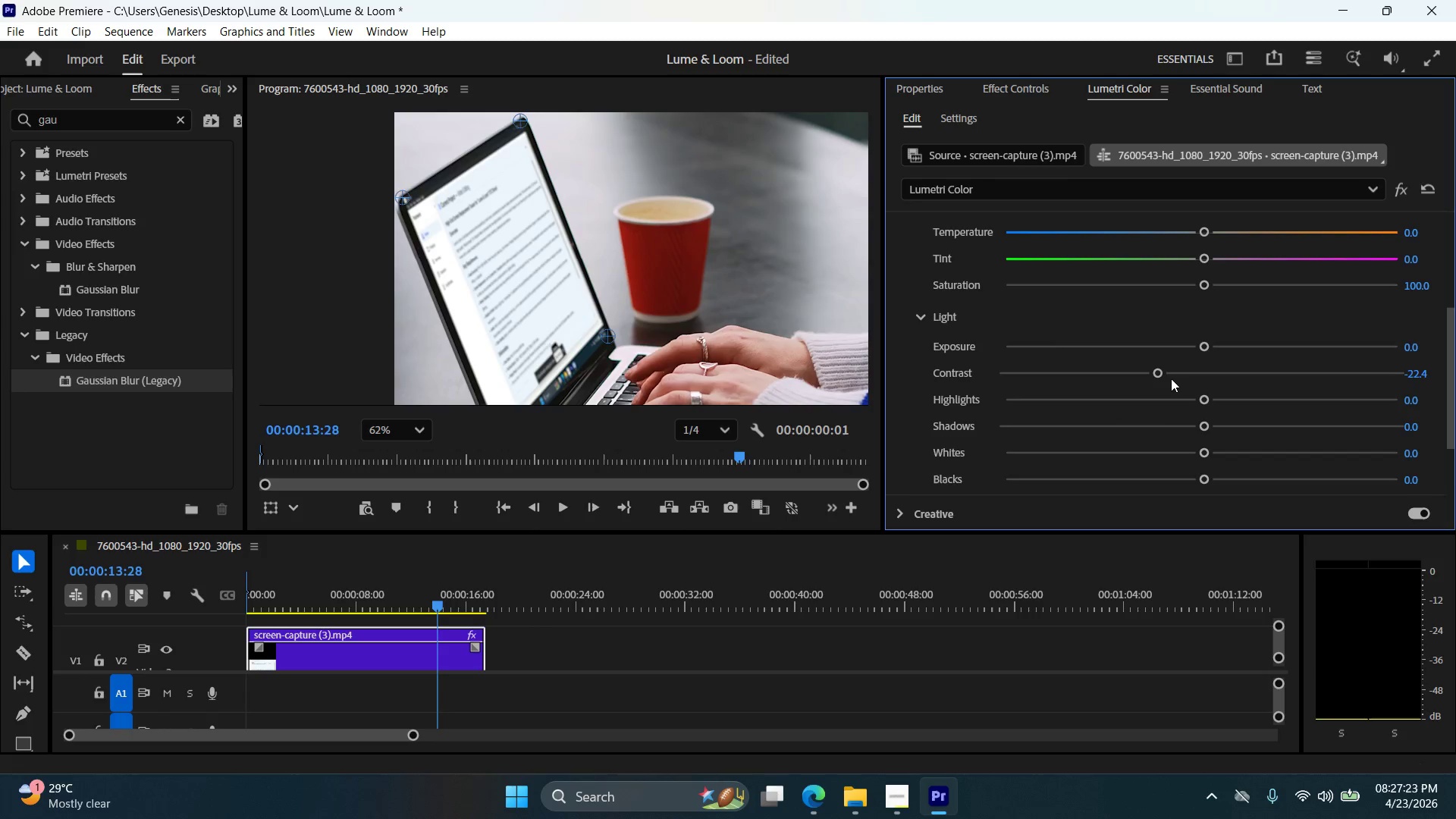 
scroll: coordinate [1171, 359], scroll_direction: up, amount: 2.0
 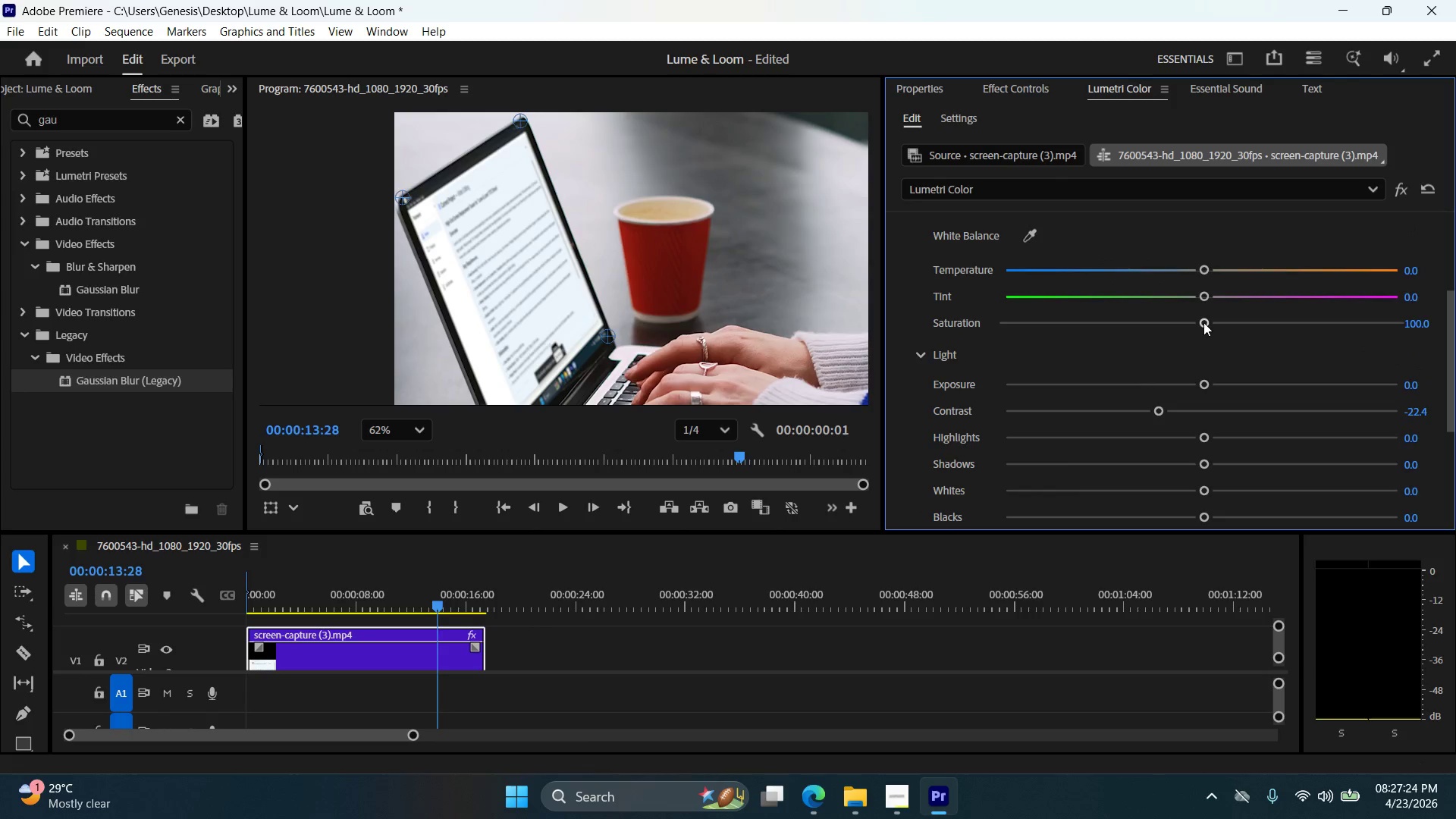 
left_click_drag(start_coordinate=[1205, 322], to_coordinate=[1195, 323])
 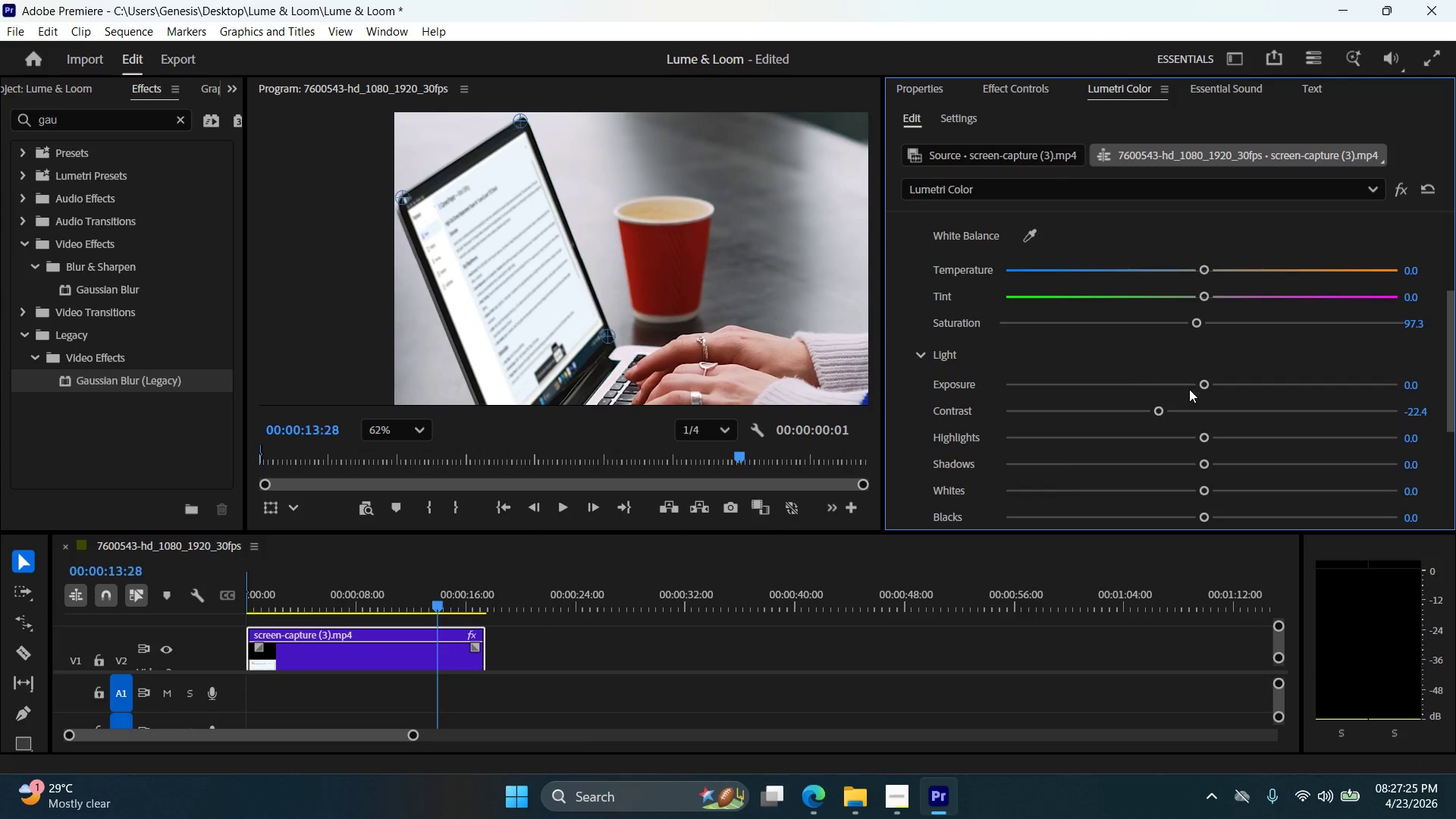 
scroll: coordinate [1196, 400], scroll_direction: down, amount: 8.0
 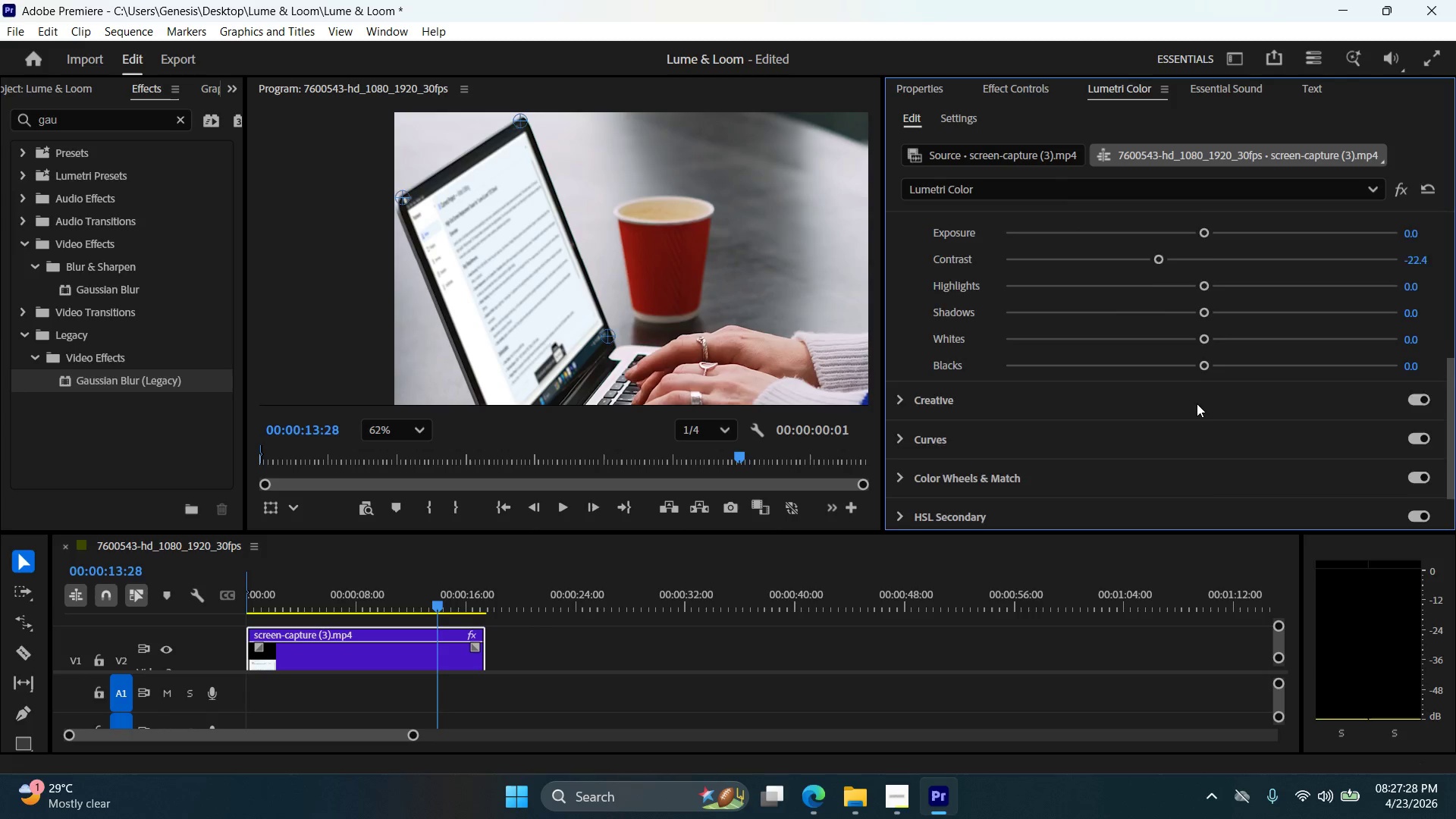 
scroll: coordinate [1197, 403], scroll_direction: up, amount: 3.0
 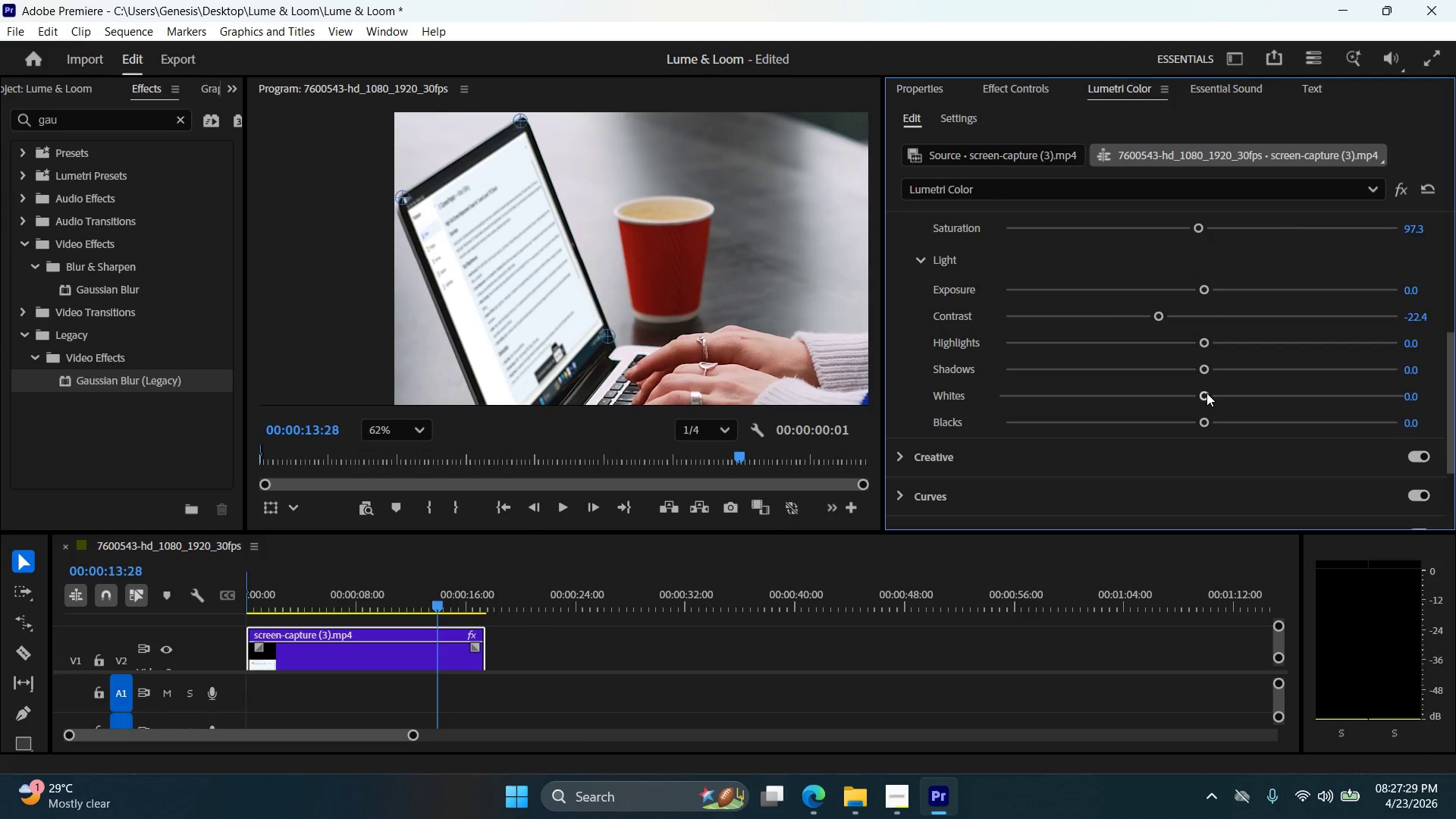 
left_click_drag(start_coordinate=[1207, 393], to_coordinate=[1197, 394])
 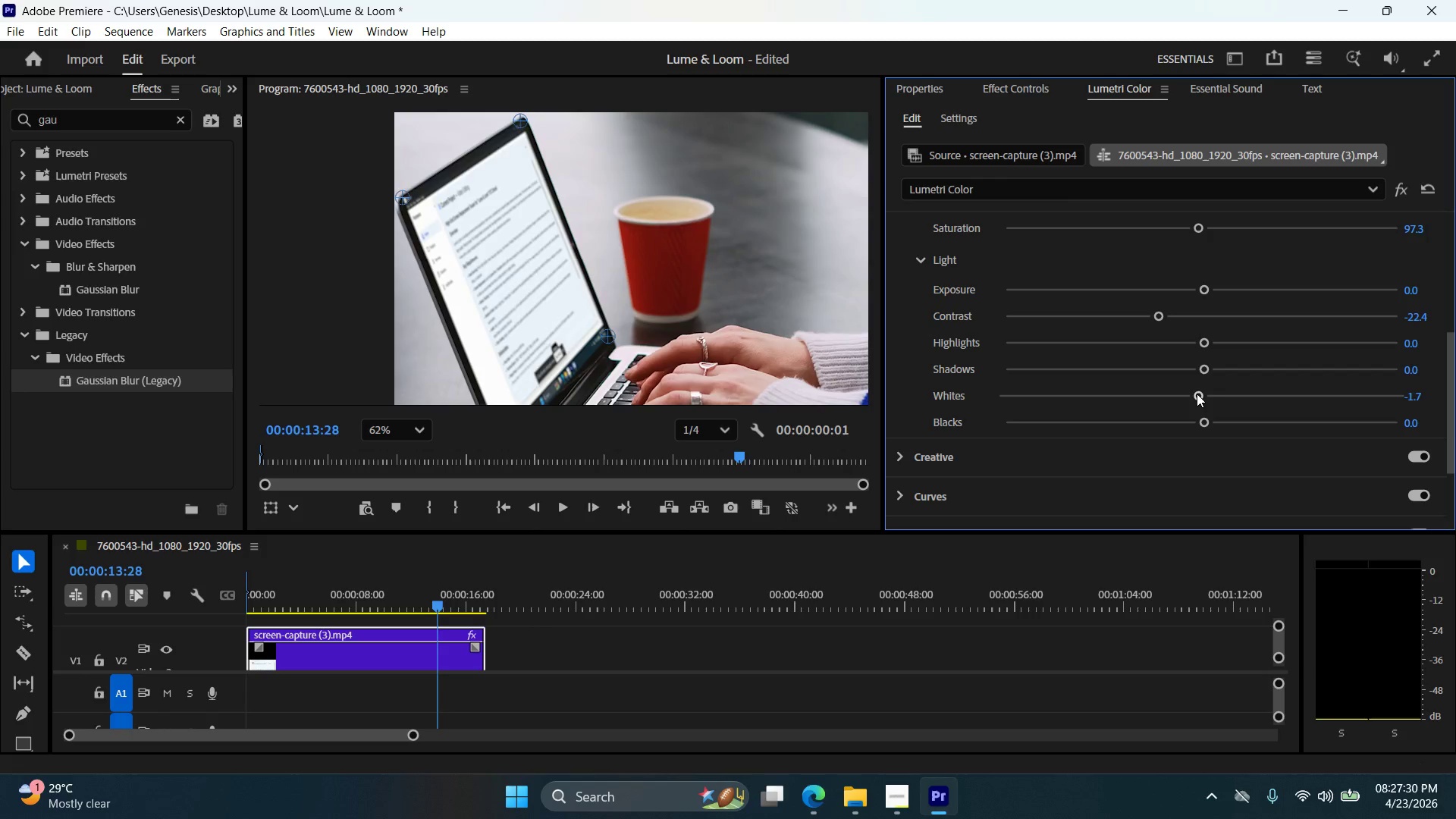 
left_click_drag(start_coordinate=[1197, 394], to_coordinate=[1215, 391])
 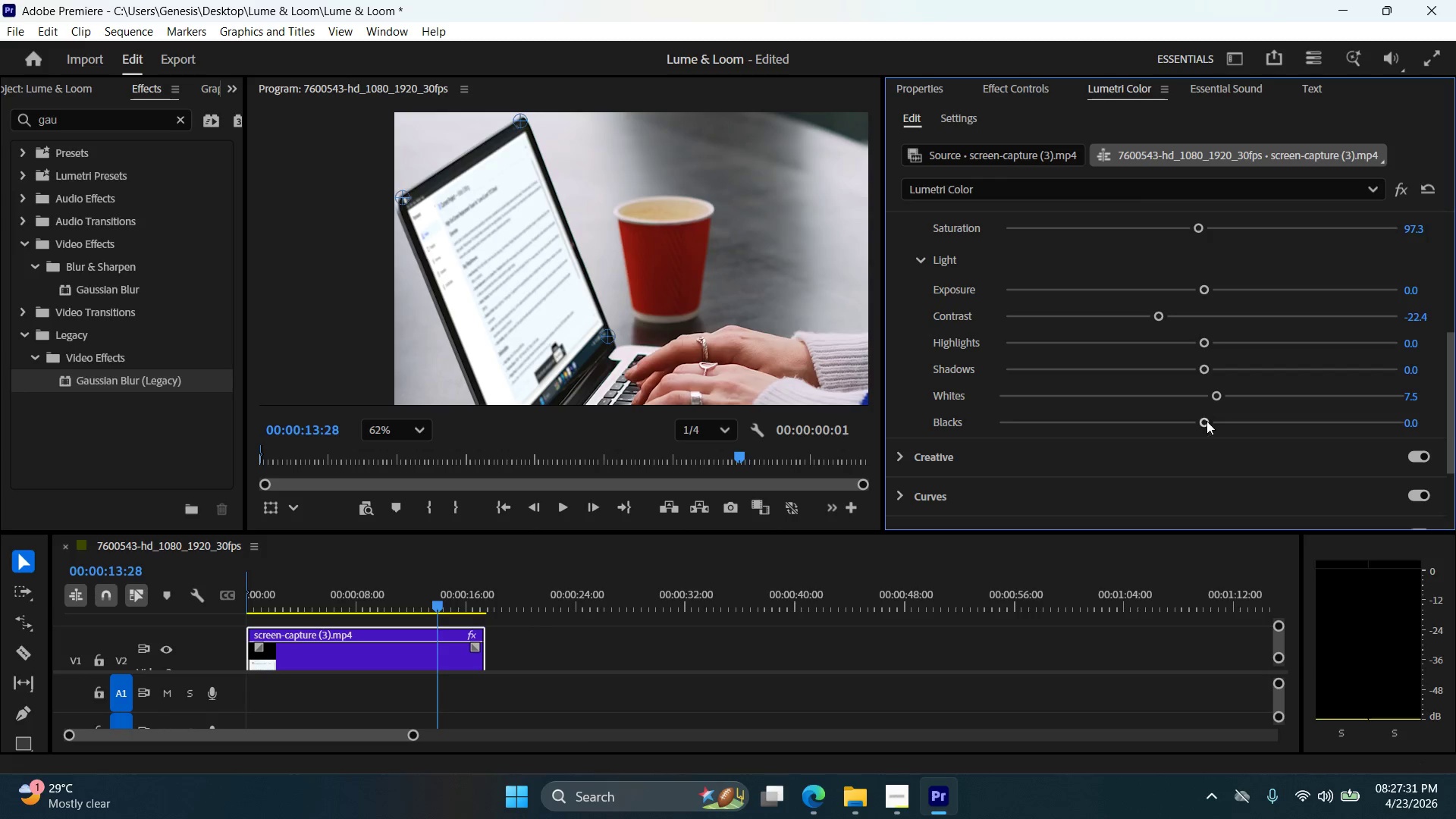 
left_click_drag(start_coordinate=[1207, 421], to_coordinate=[1197, 422])
 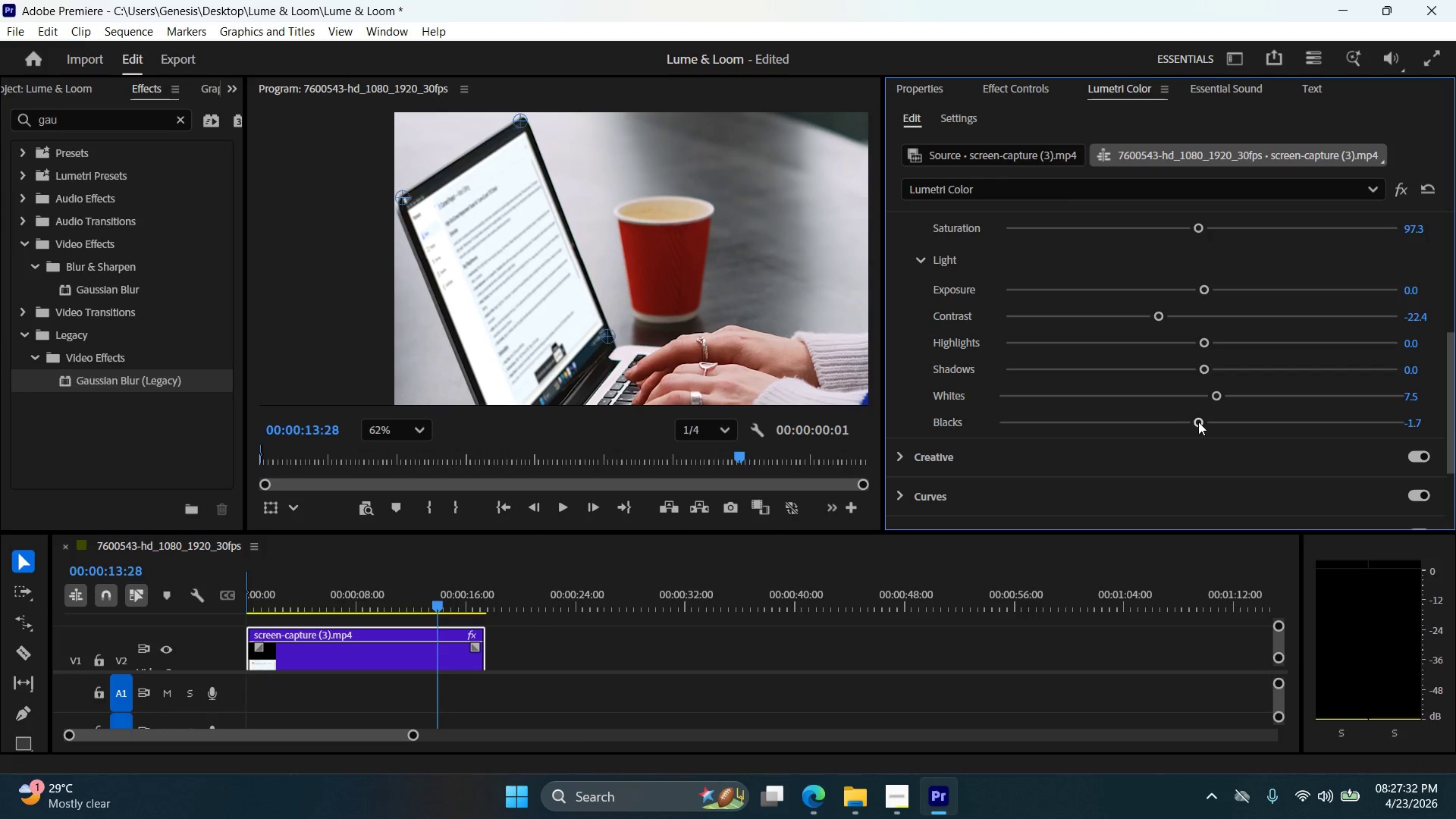 
left_click_drag(start_coordinate=[1198, 422], to_coordinate=[1237, 419])
 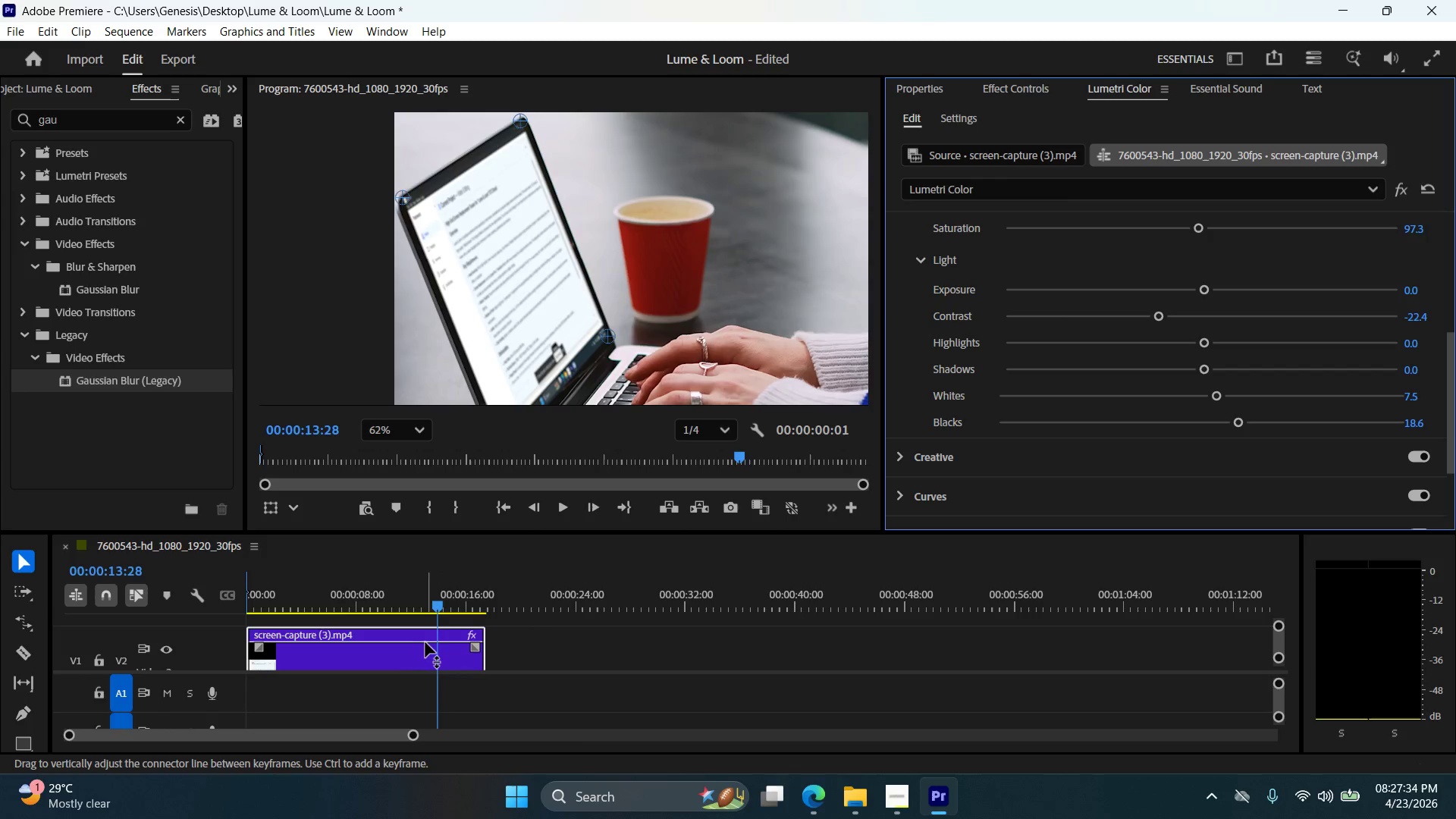 
scroll: coordinate [1003, 315], scroll_direction: up, amount: 15.0
 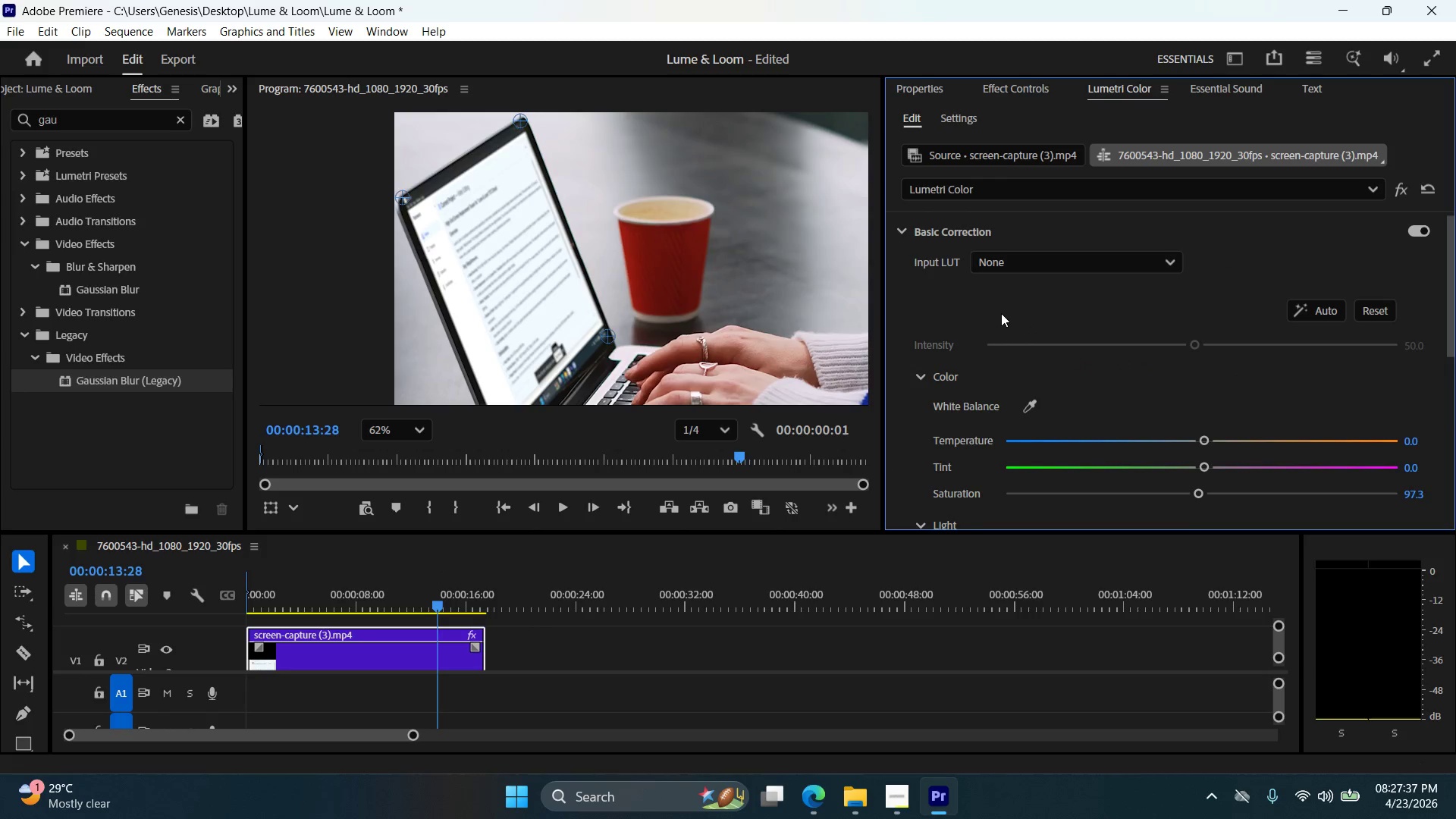 
scroll: coordinate [998, 321], scroll_direction: down, amount: 19.0
 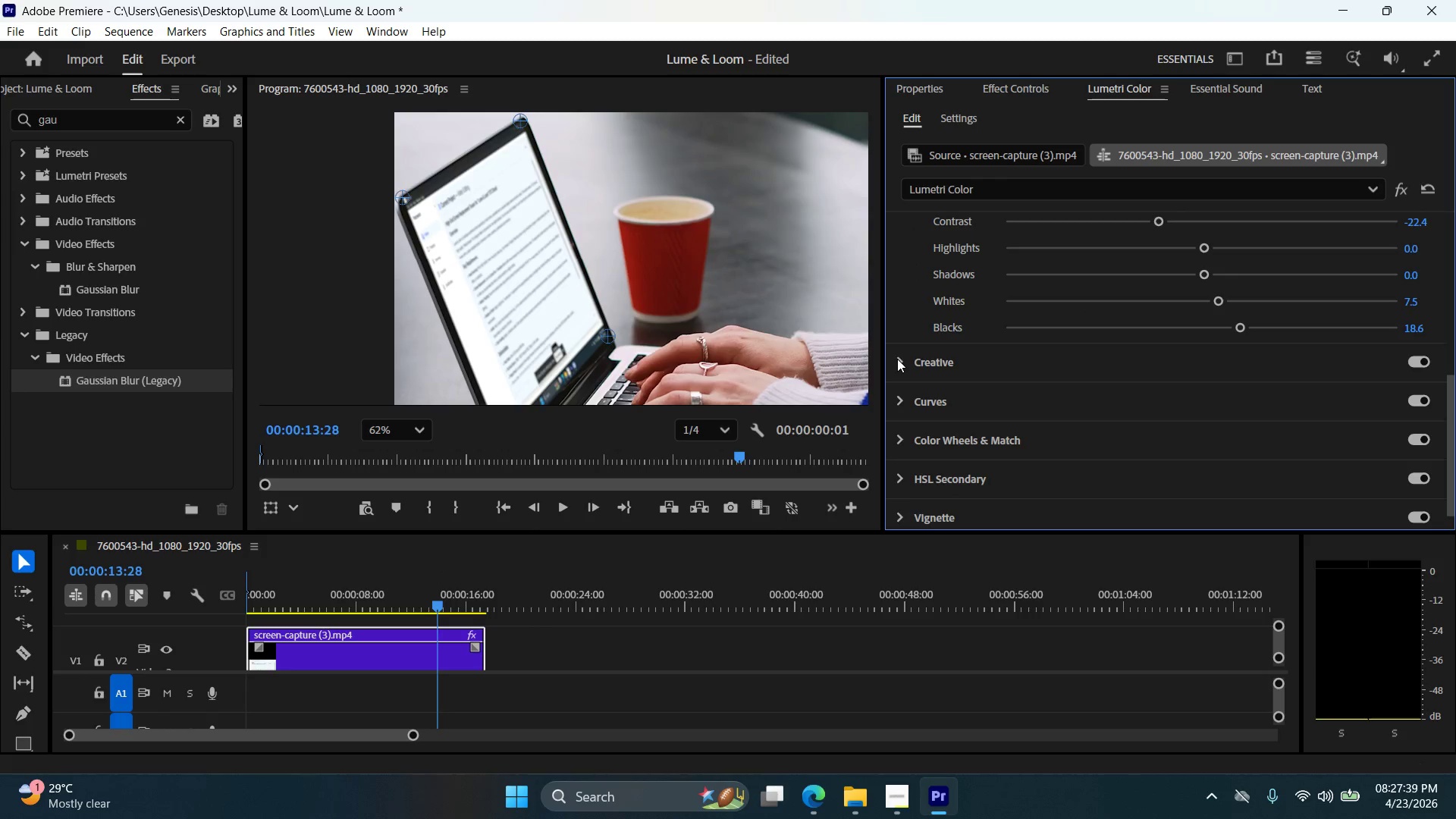 
left_click([899, 357])
 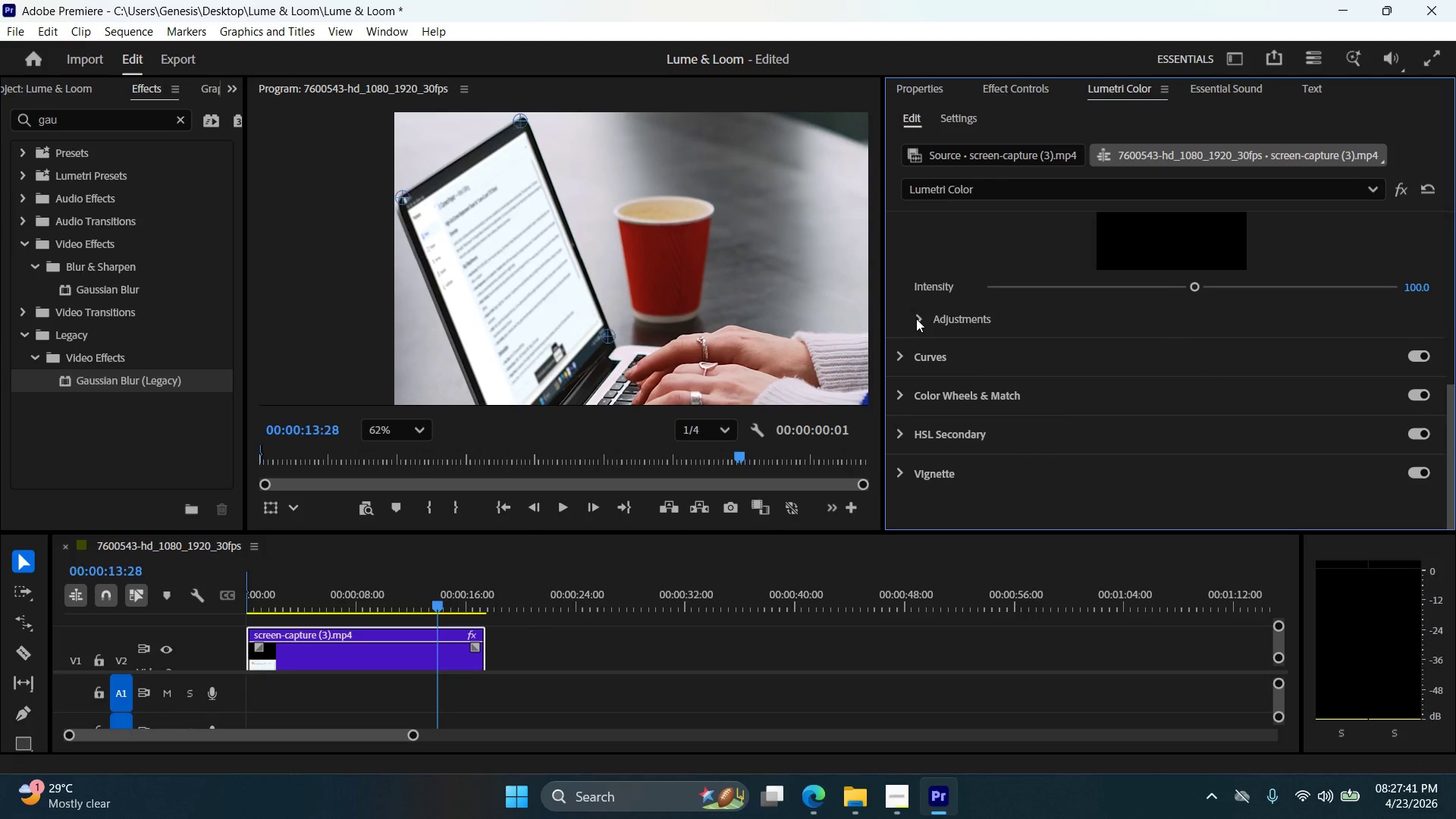 
left_click([896, 359])
 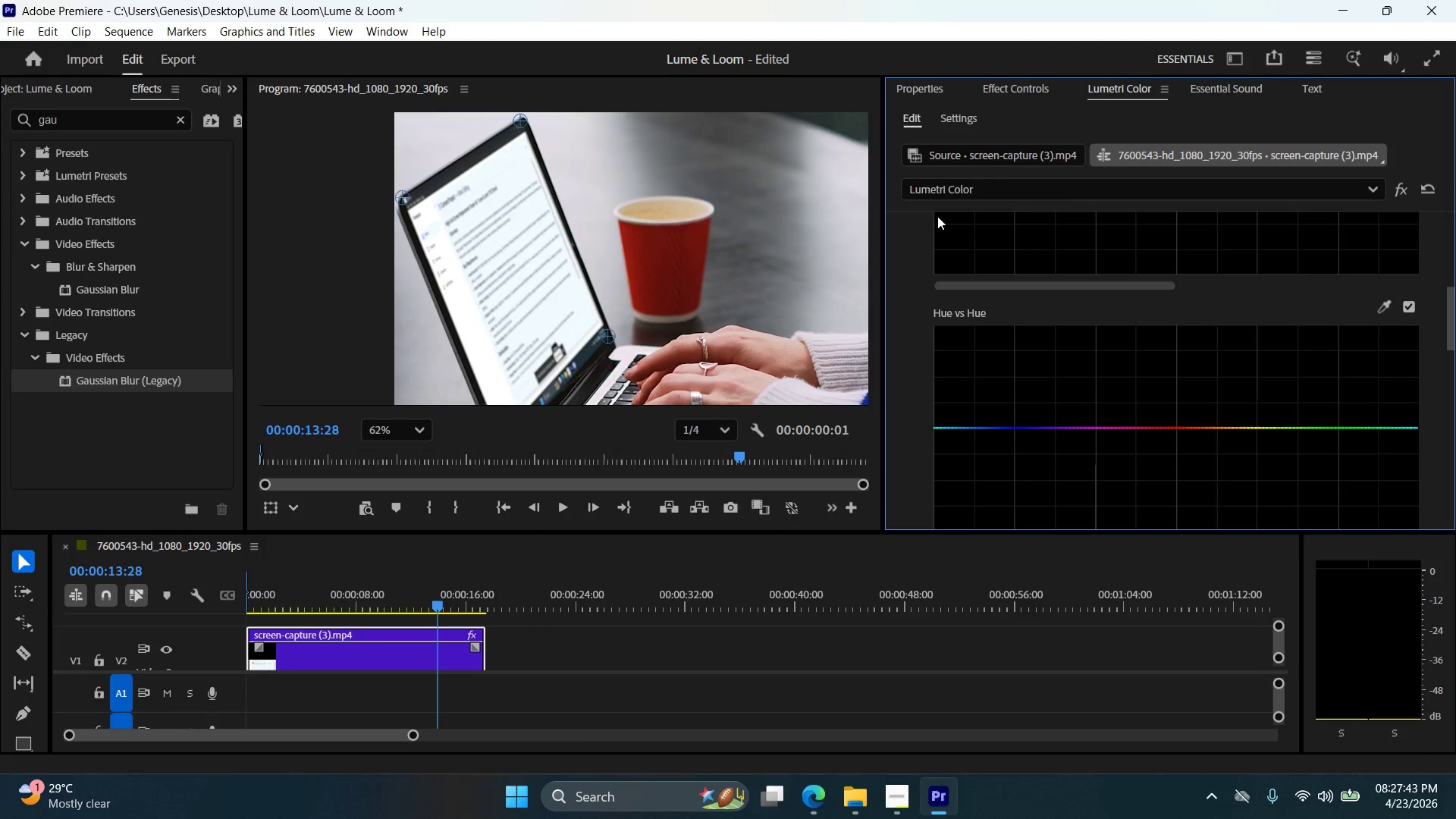 
scroll: coordinate [928, 350], scroll_direction: up, amount: 17.0
 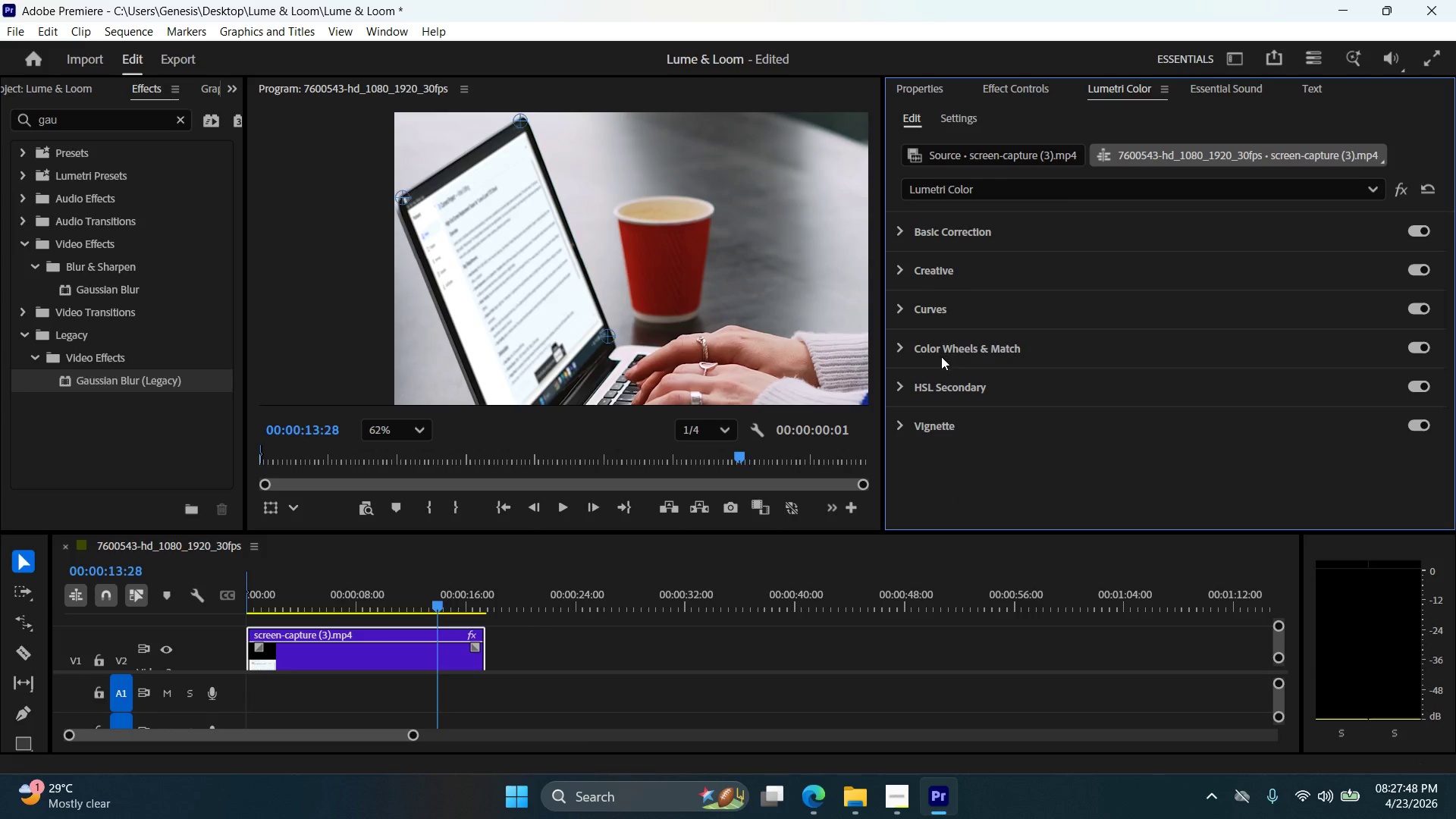 
left_click([899, 269])
 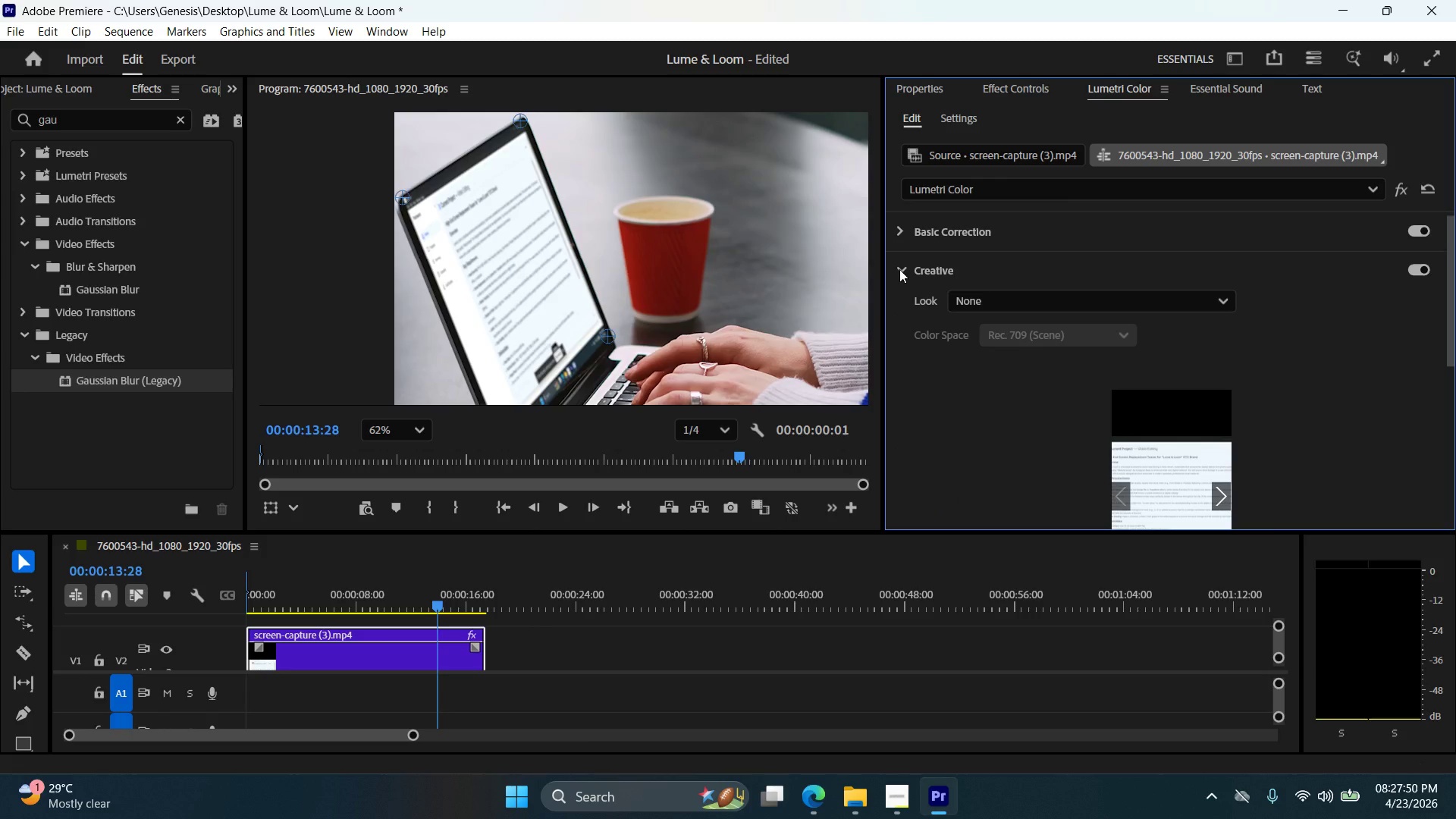 
left_click([899, 269])
 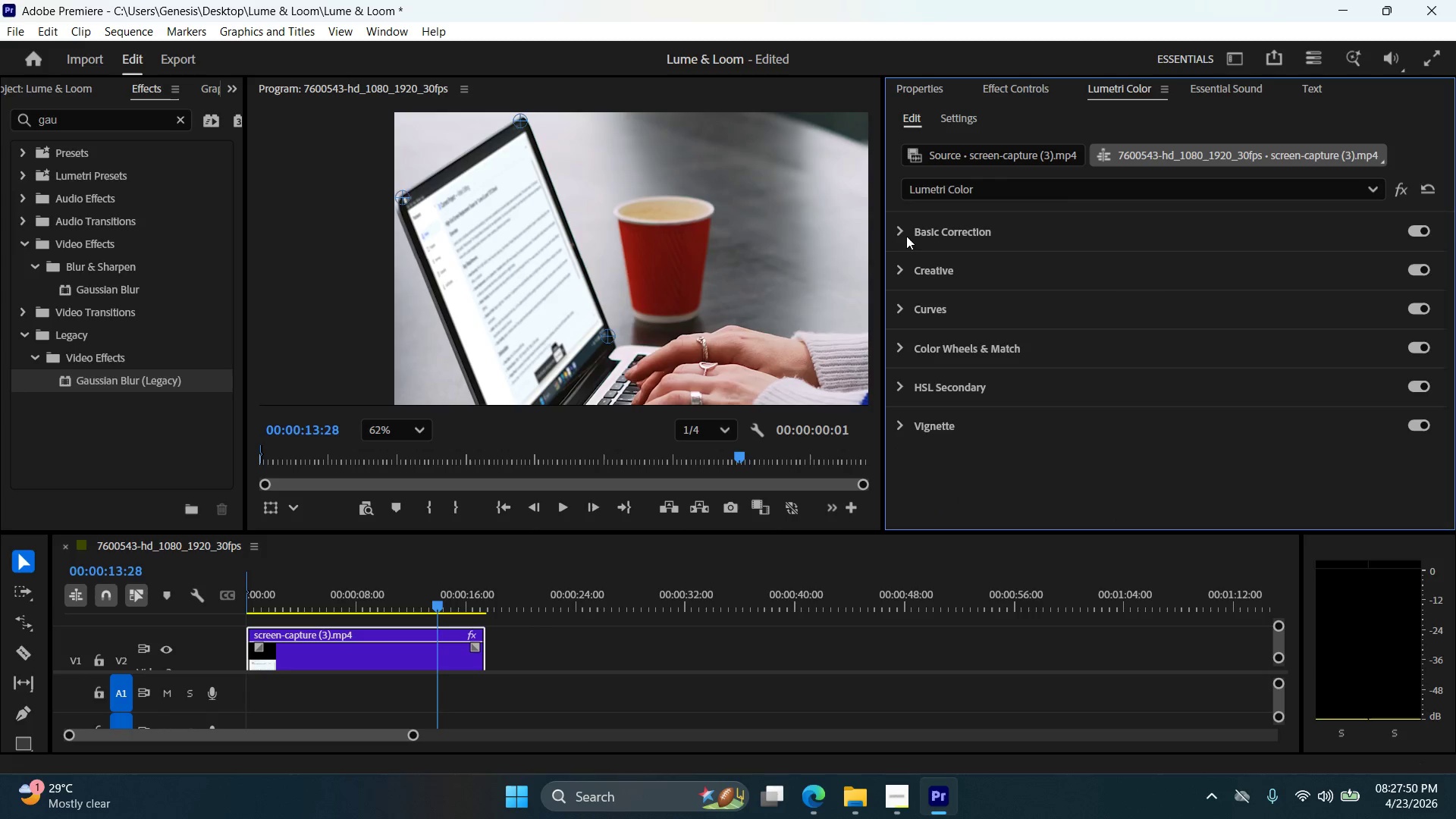 
left_click([902, 235])
 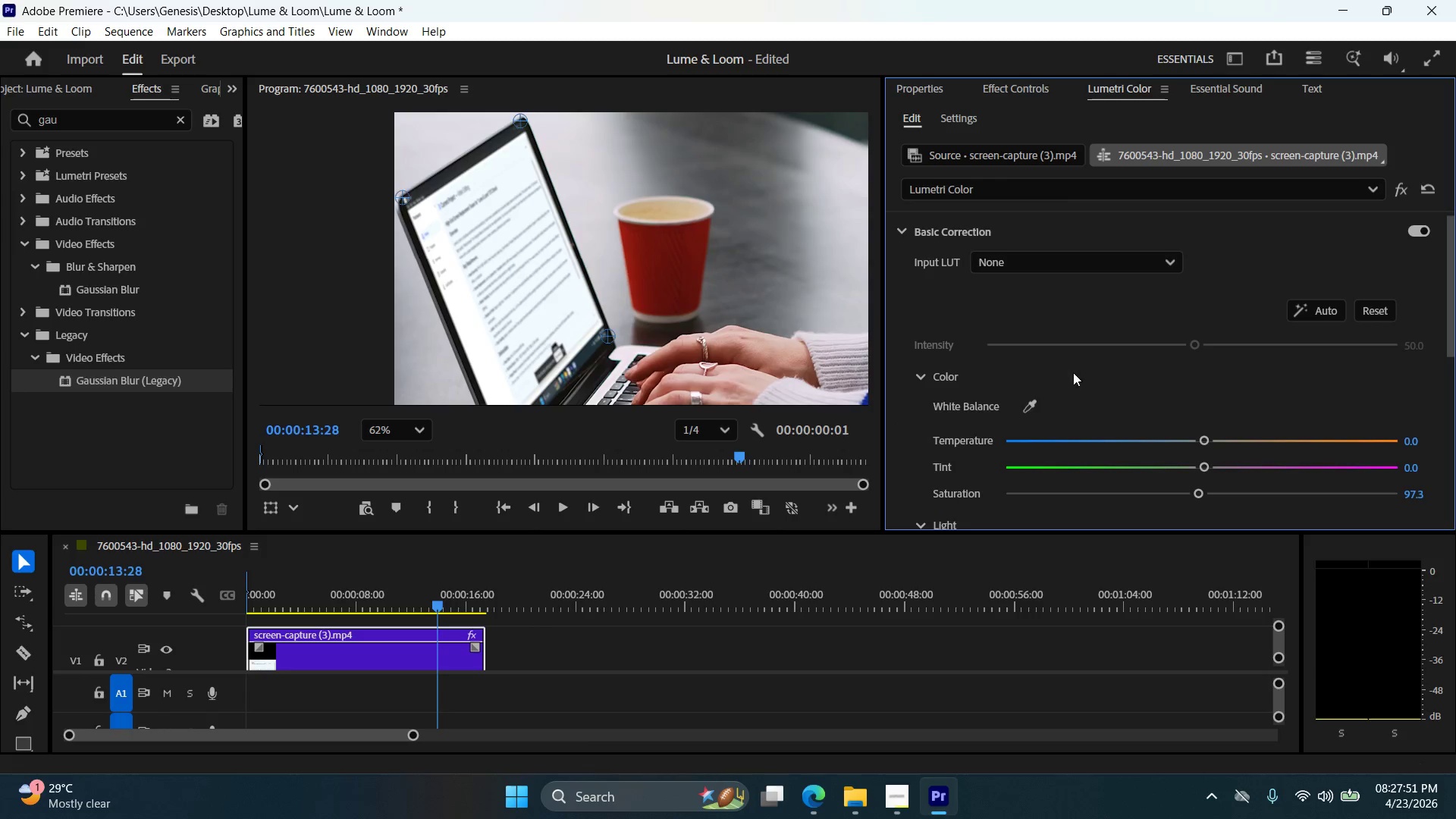 
scroll: coordinate [1089, 381], scroll_direction: down, amount: 15.0
 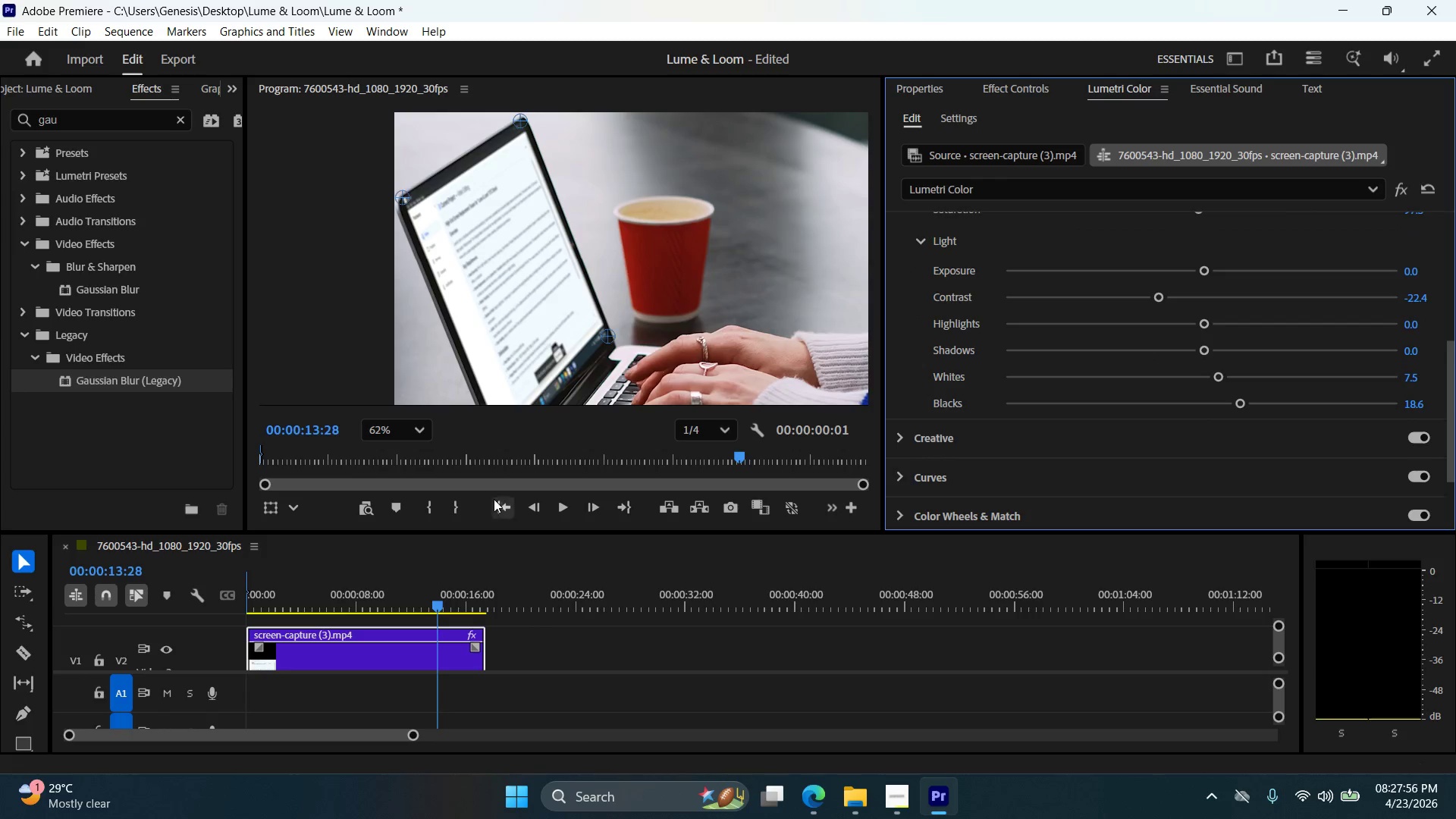 
left_click([561, 501])
 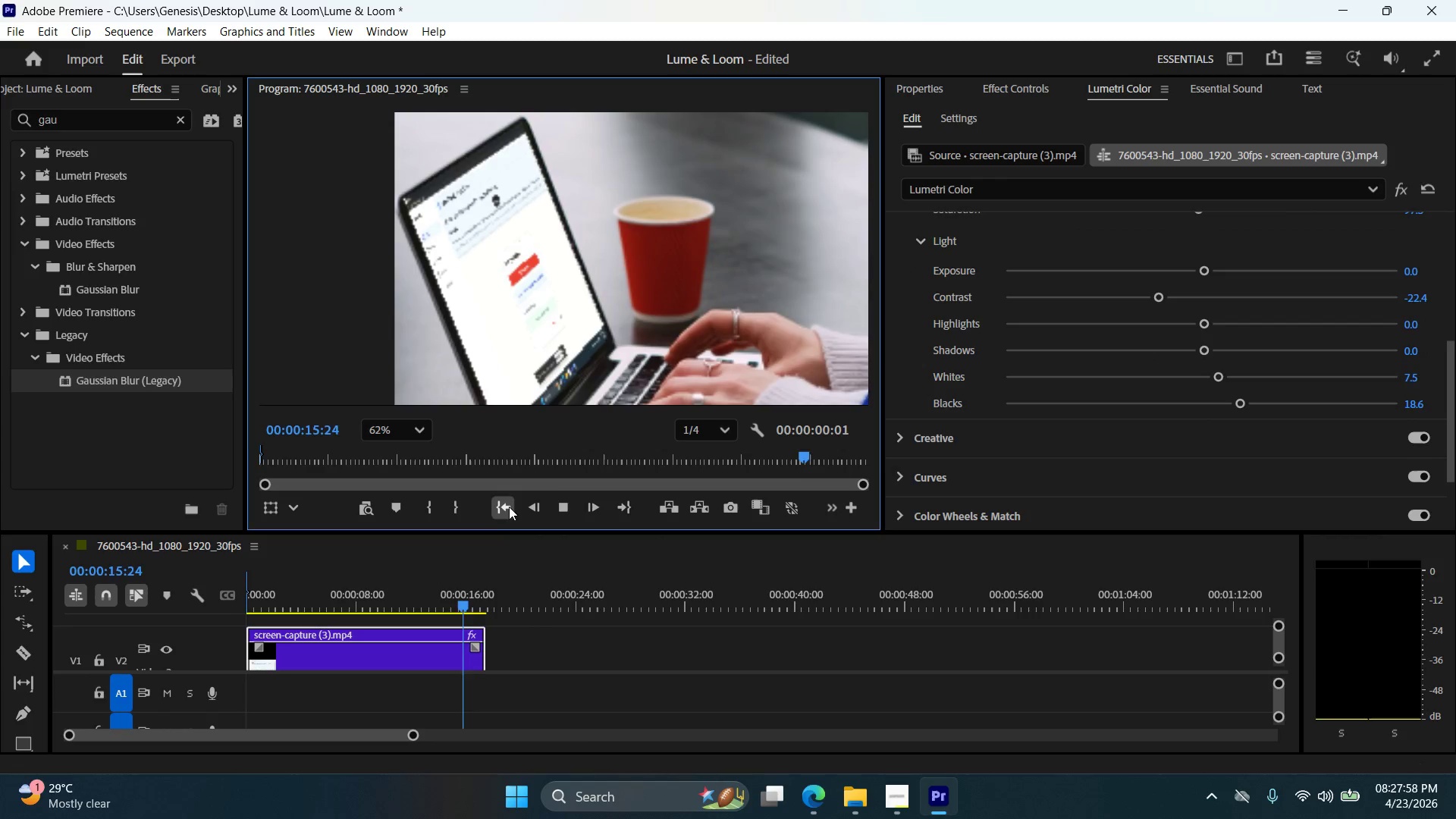 
left_click([588, 505])
 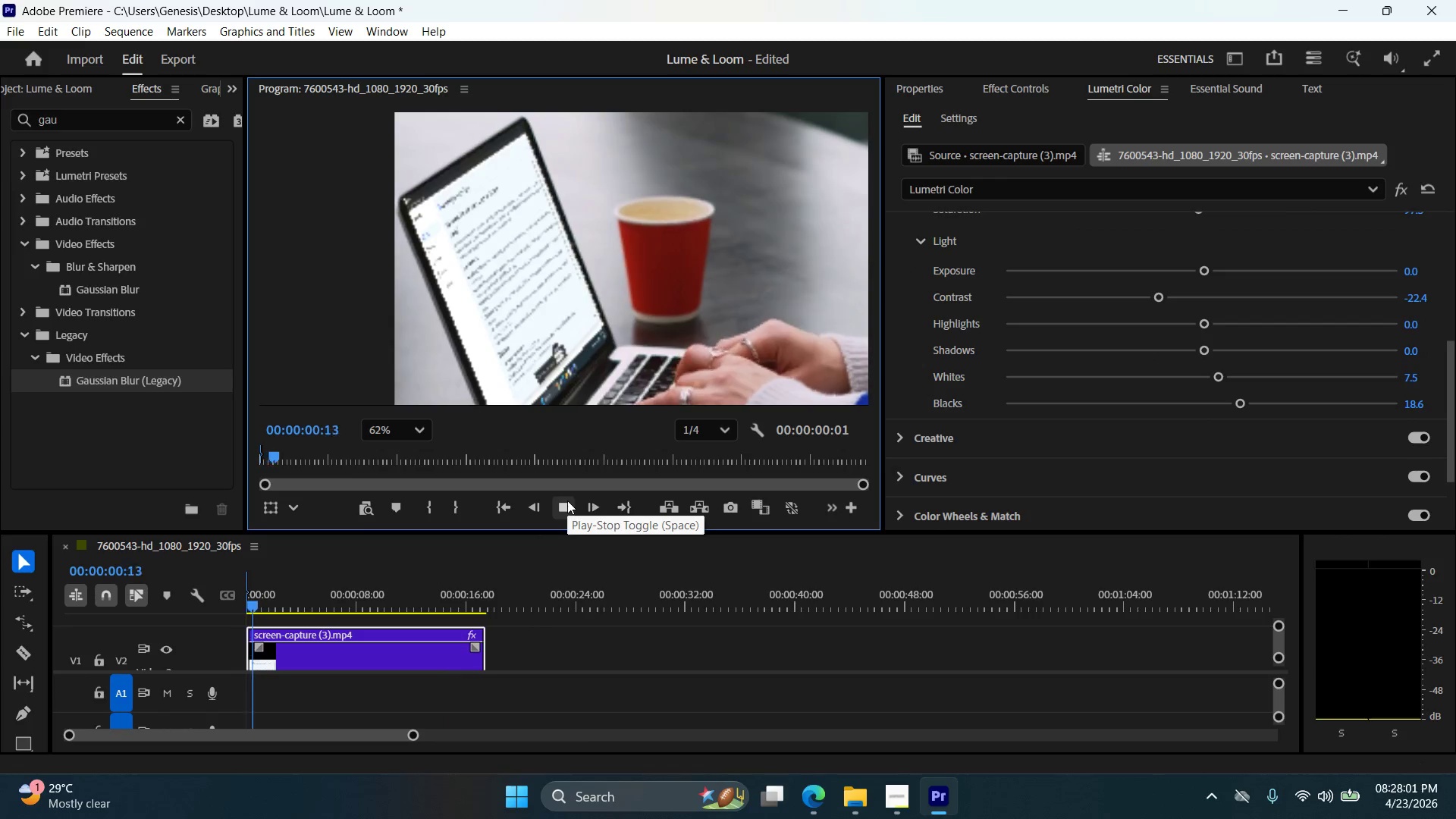 
left_click([566, 502])
 